 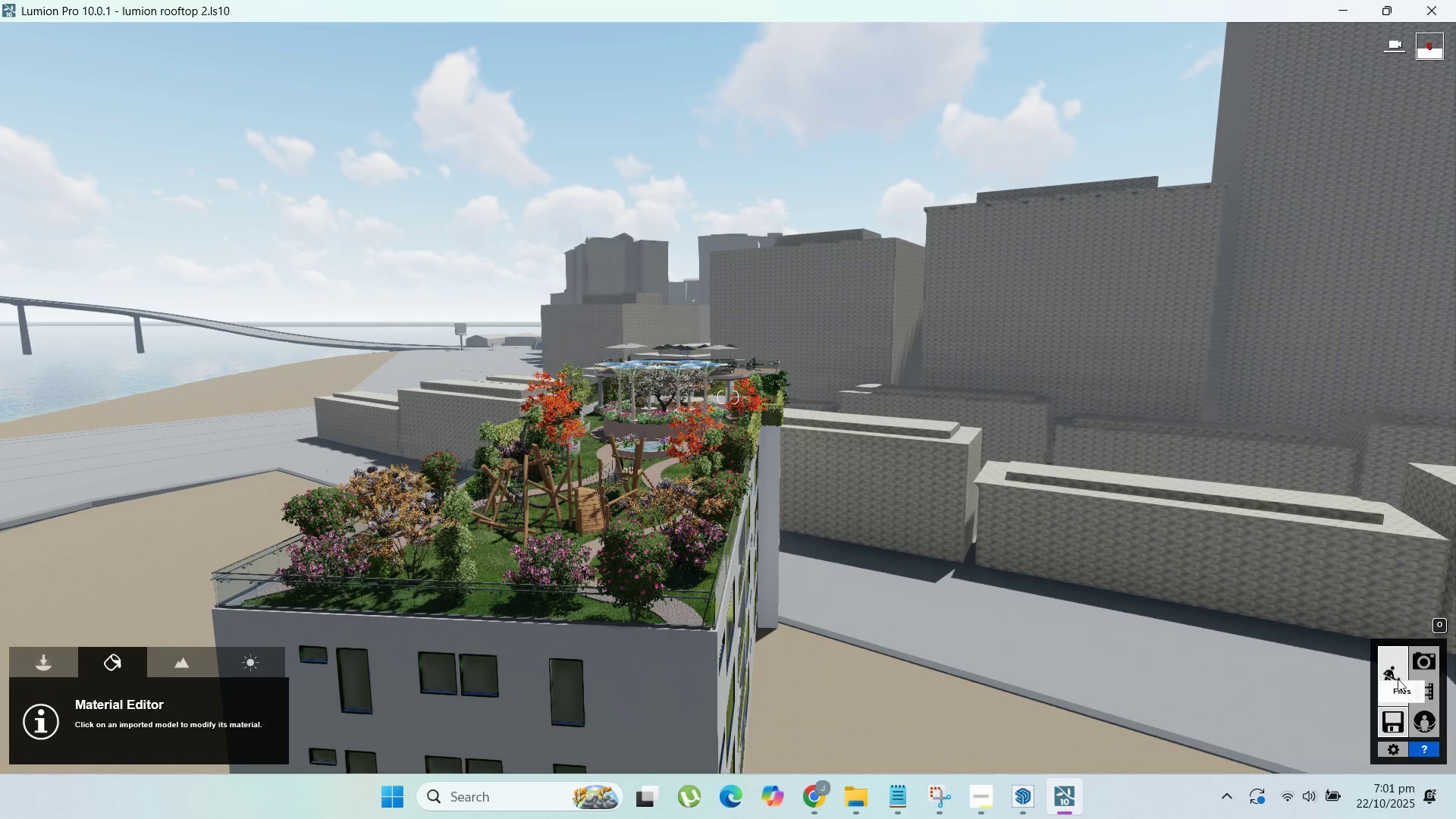 
left_click([1416, 664])
 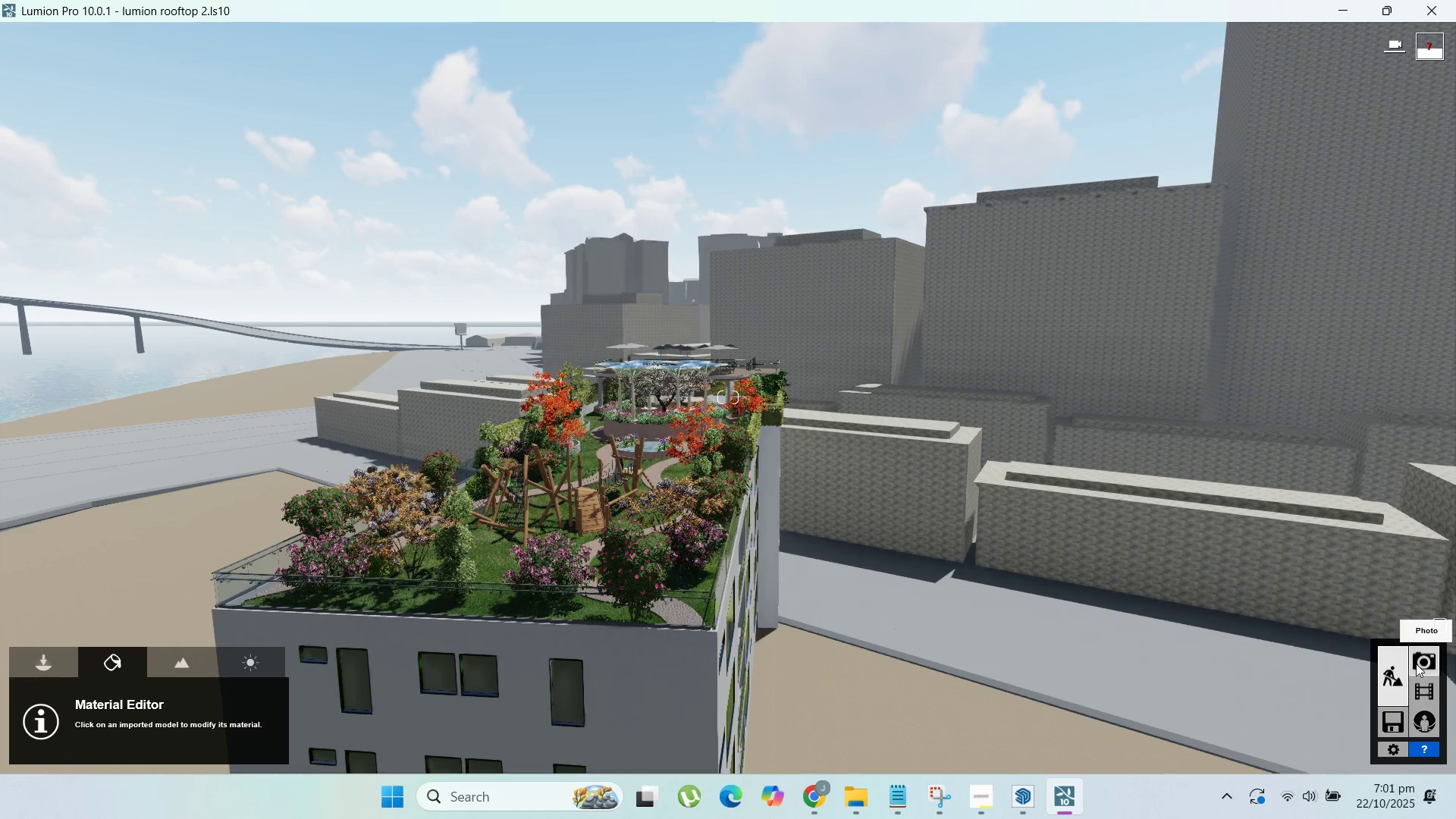 
left_click([1416, 664])
 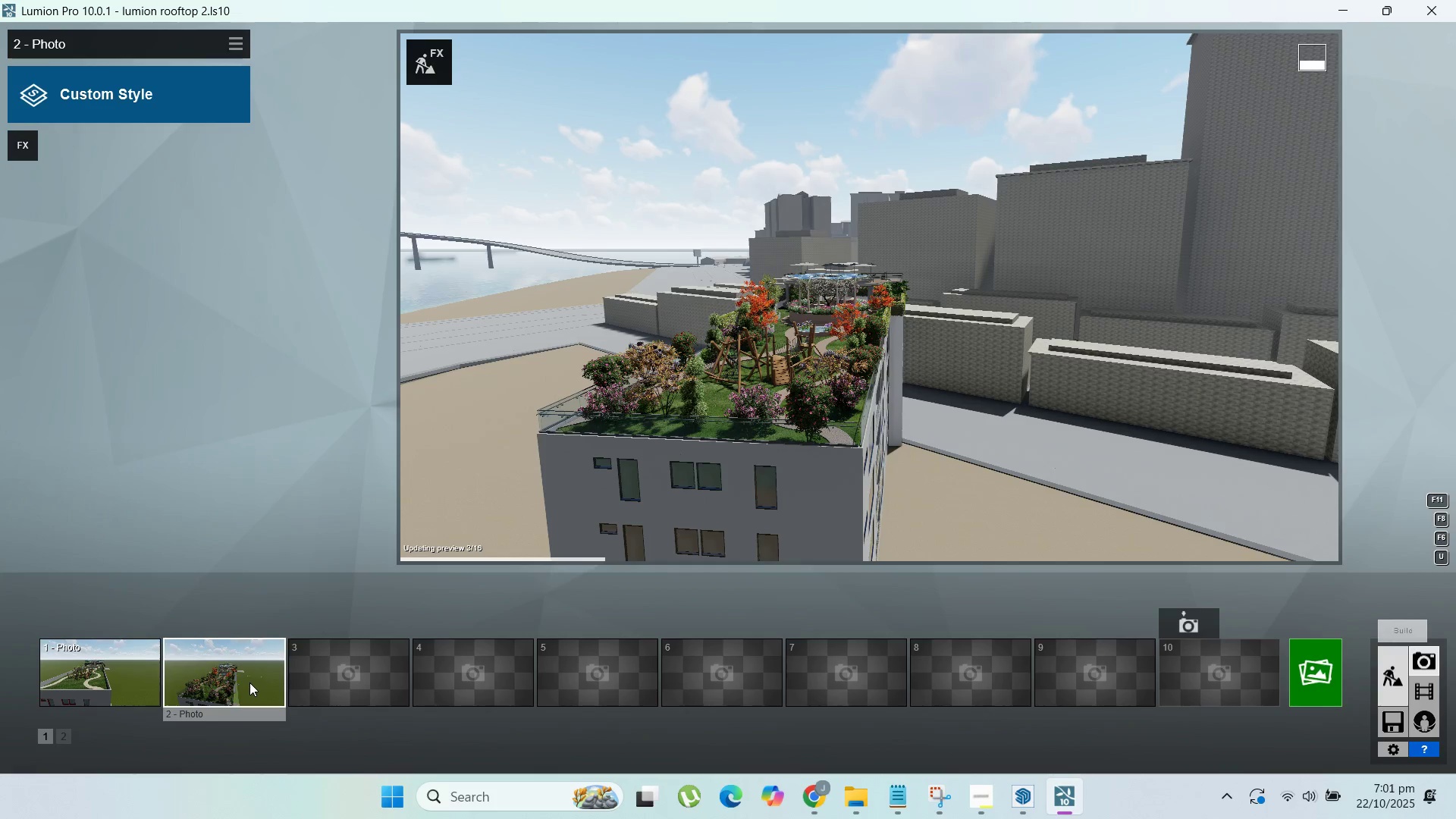 
double_click([249, 682])
 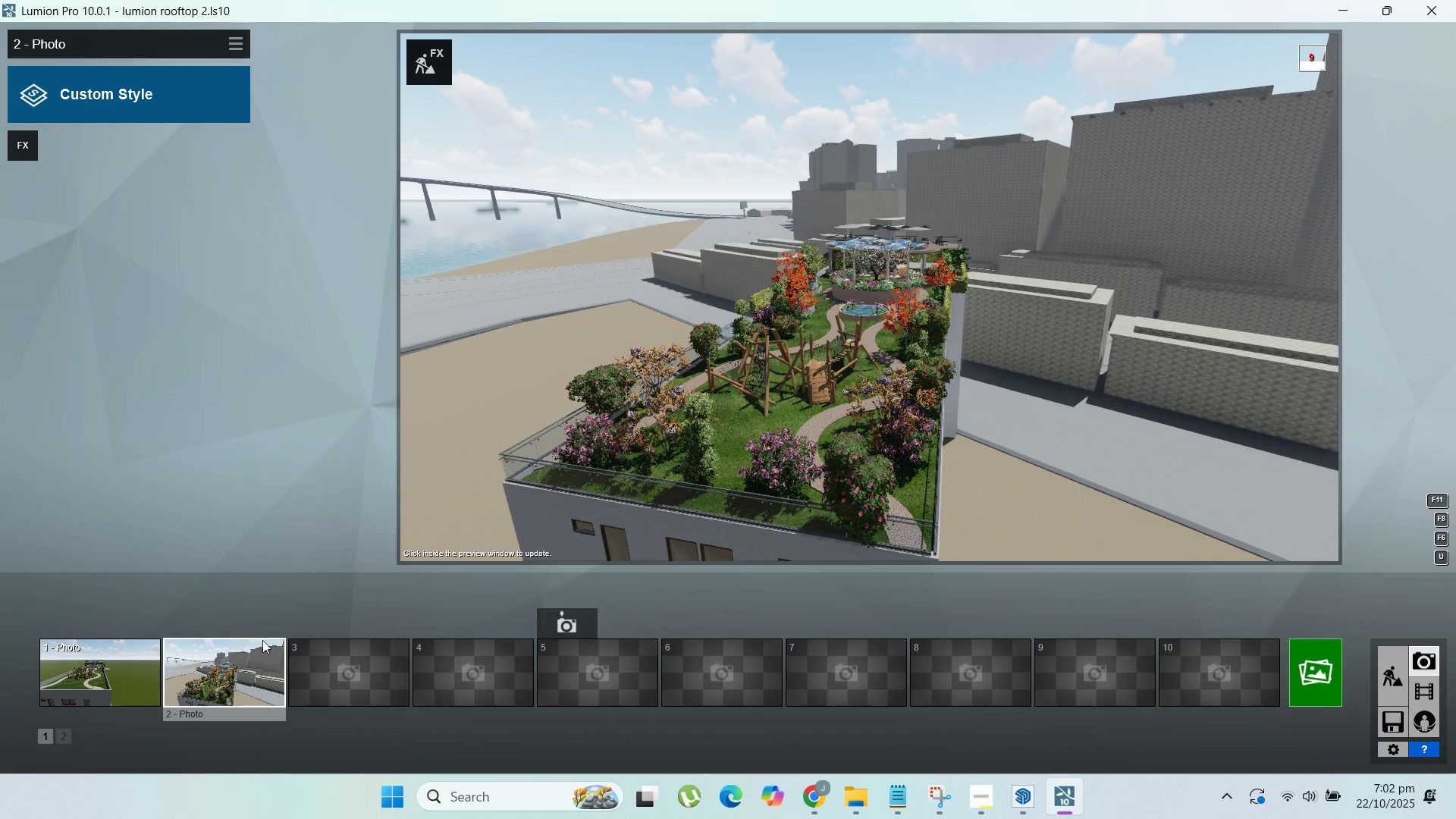 
wait(16.51)
 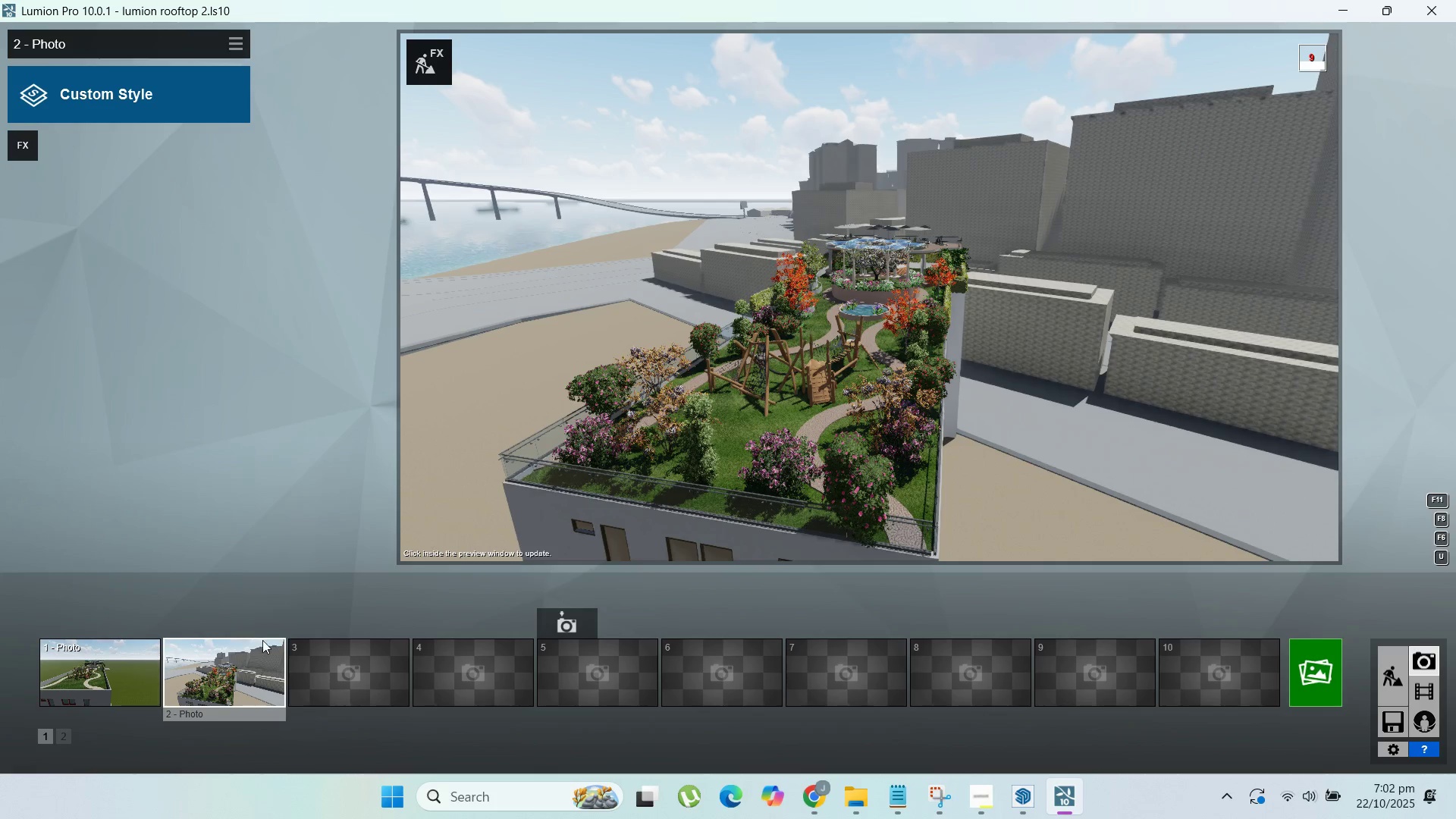 
hold_key(key=Q, duration=0.67)
 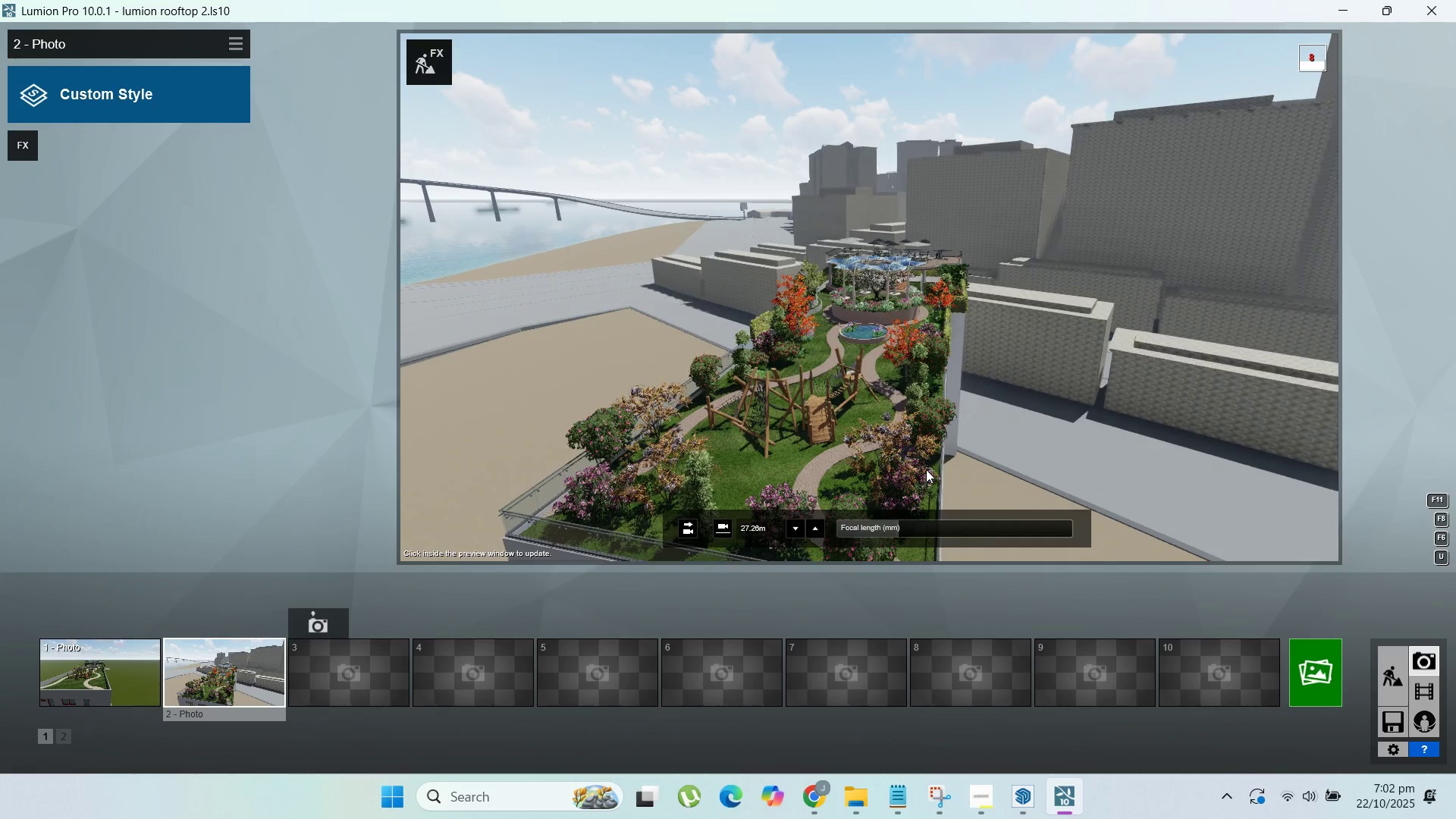 
hold_key(key=E, duration=1.25)
 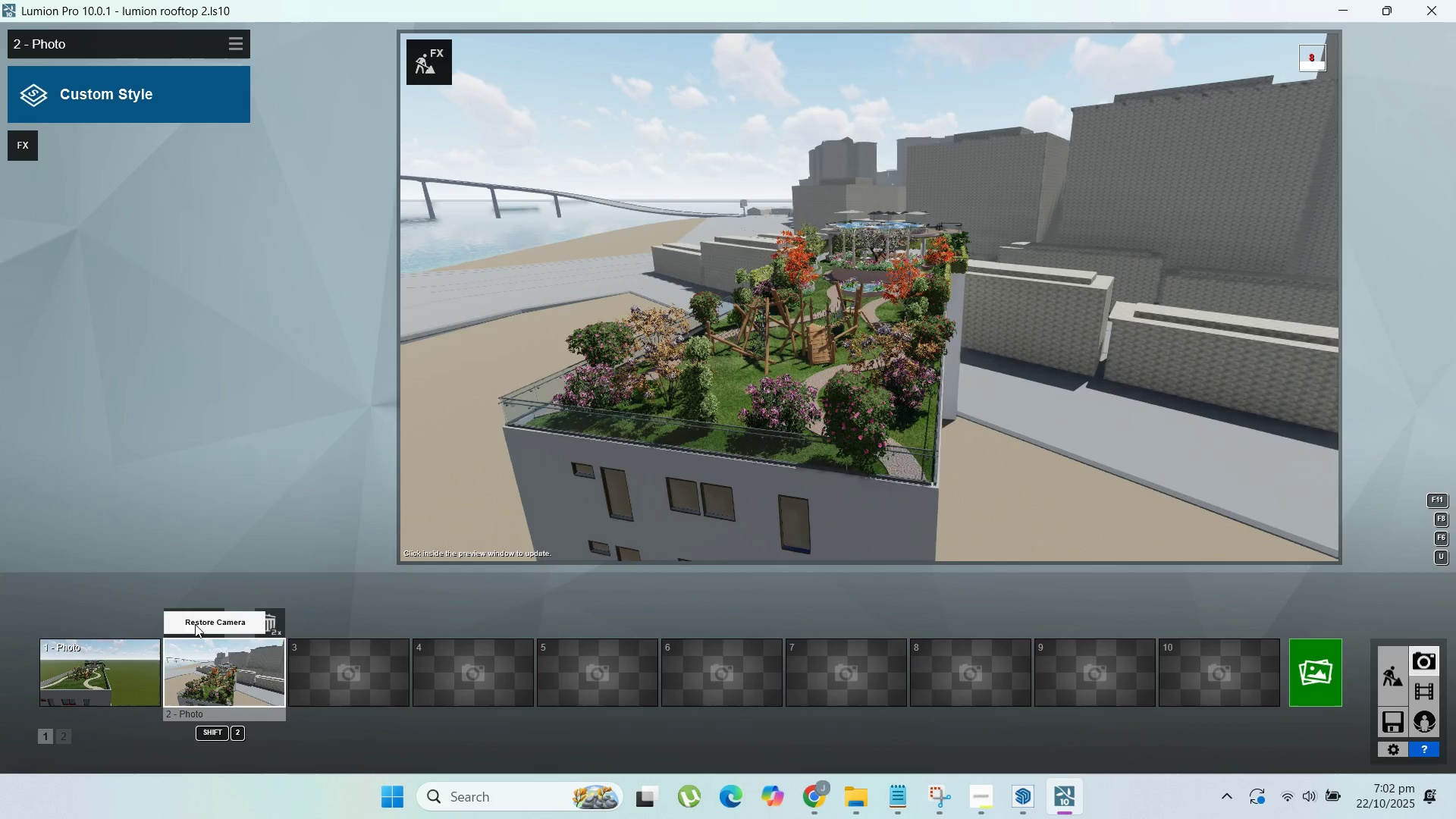 
left_click([193, 620])
 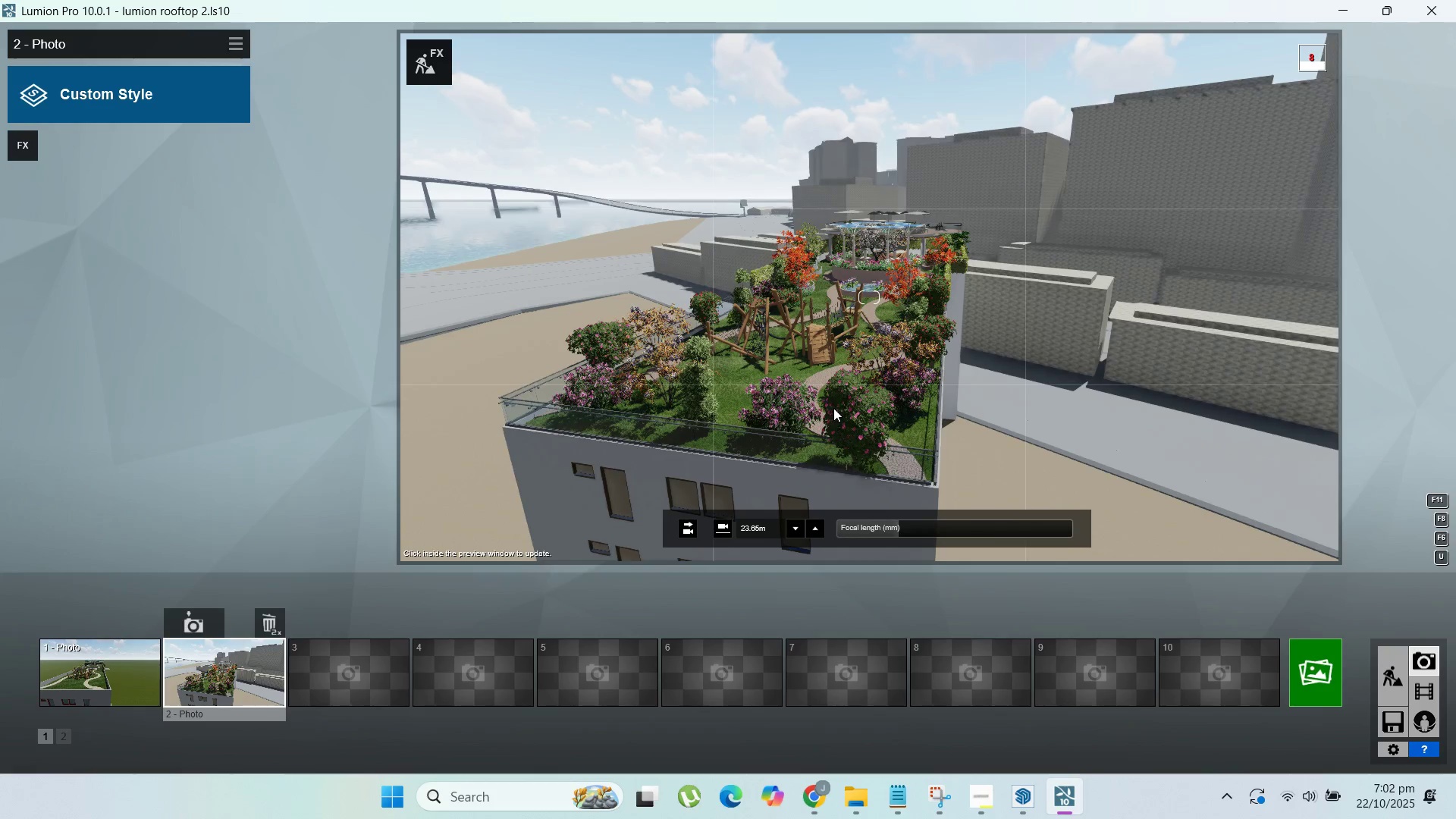 
key(D)
 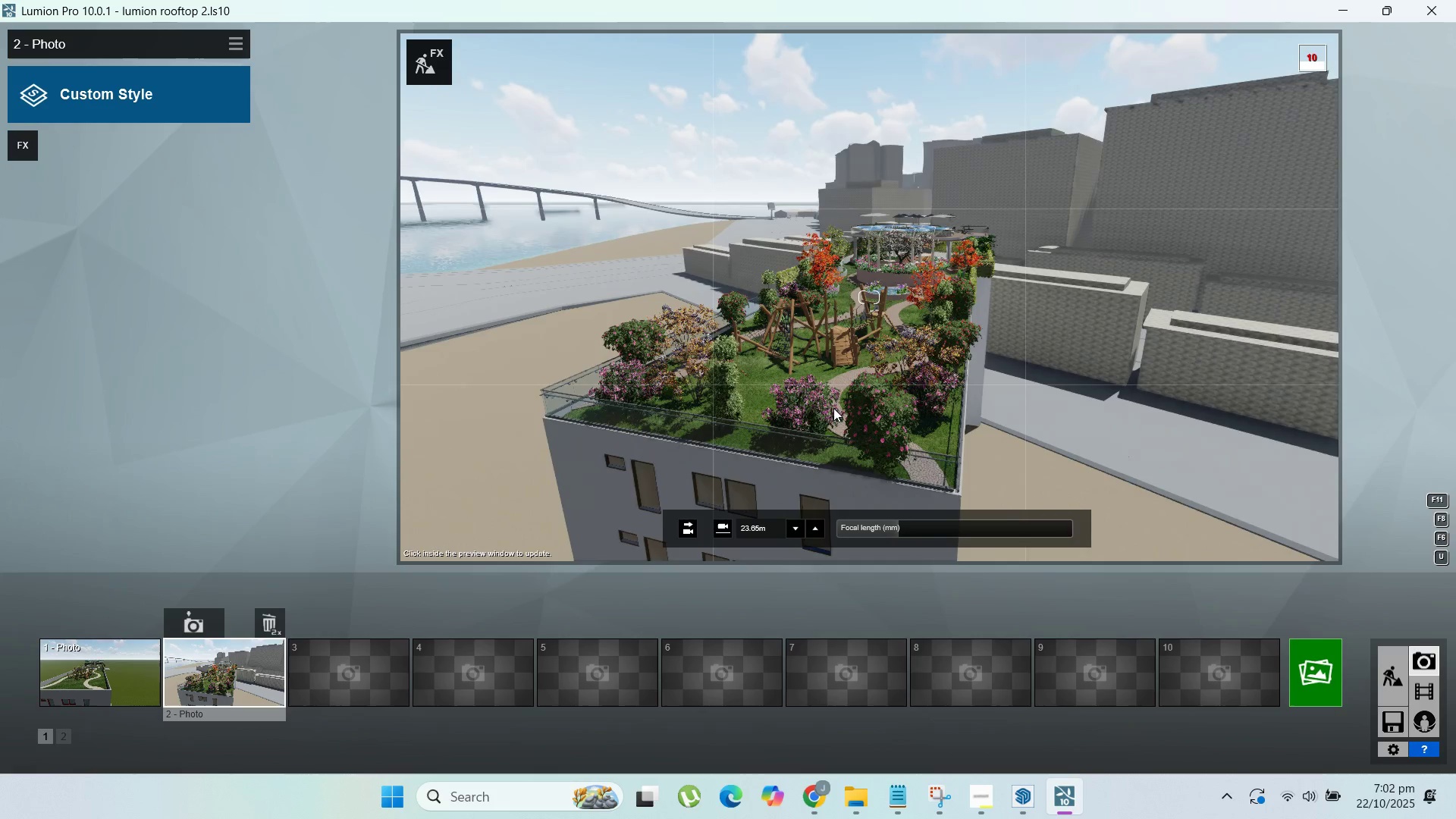 
hold_key(key=W, duration=0.74)
 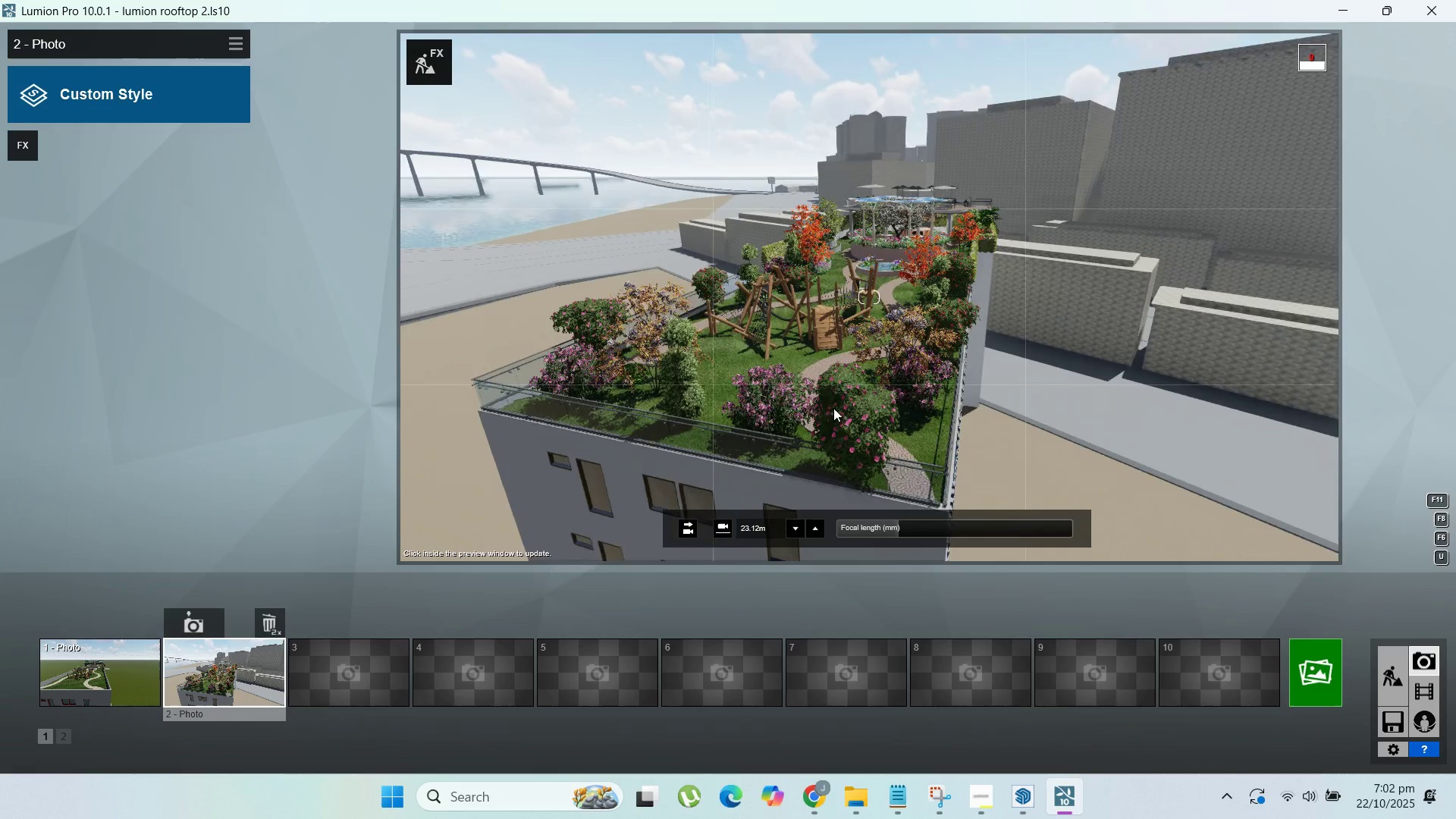 
scroll: coordinate [834, 407], scroll_direction: down, amount: 2.0
 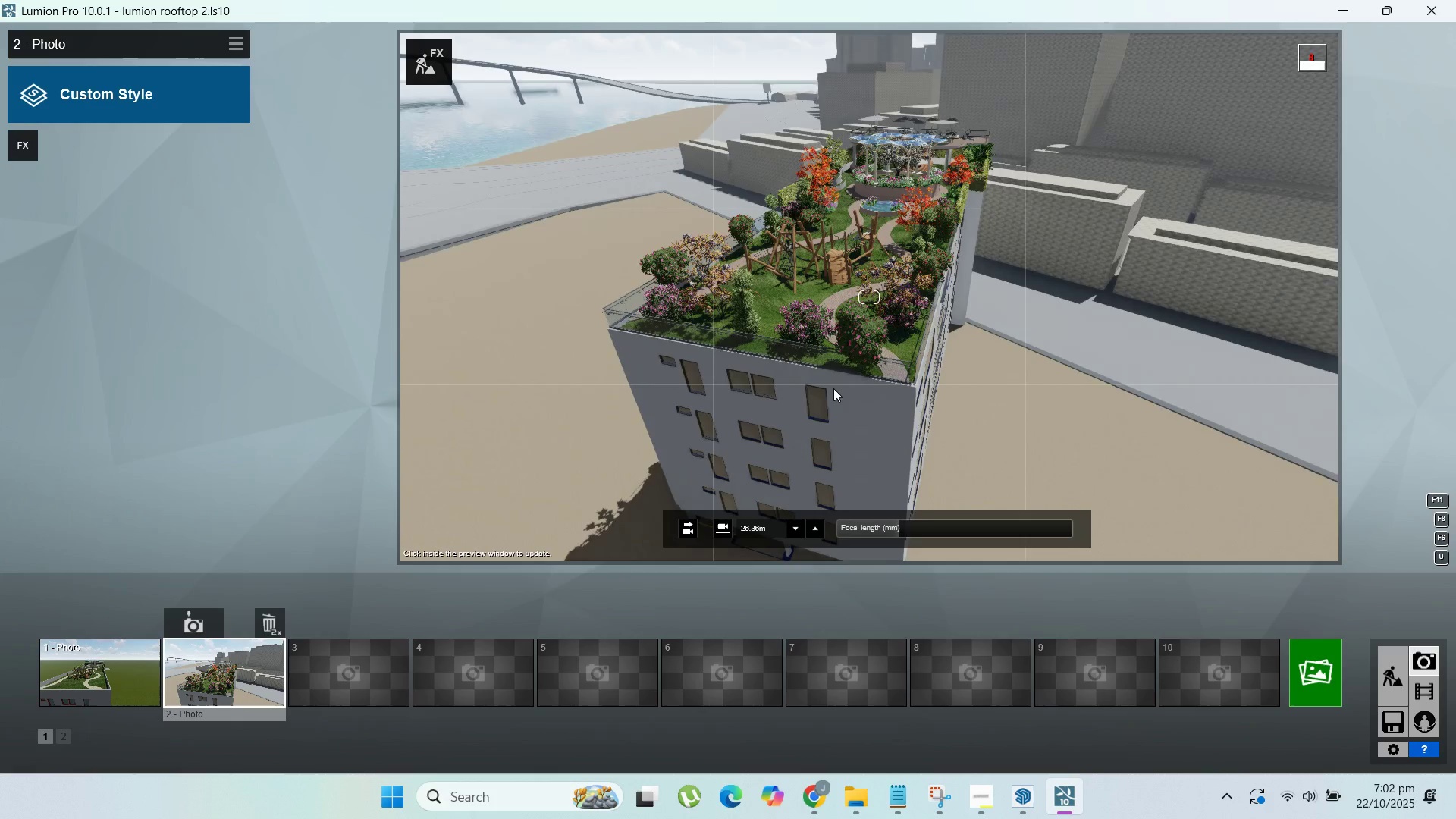 
hold_key(key=W, duration=1.53)
 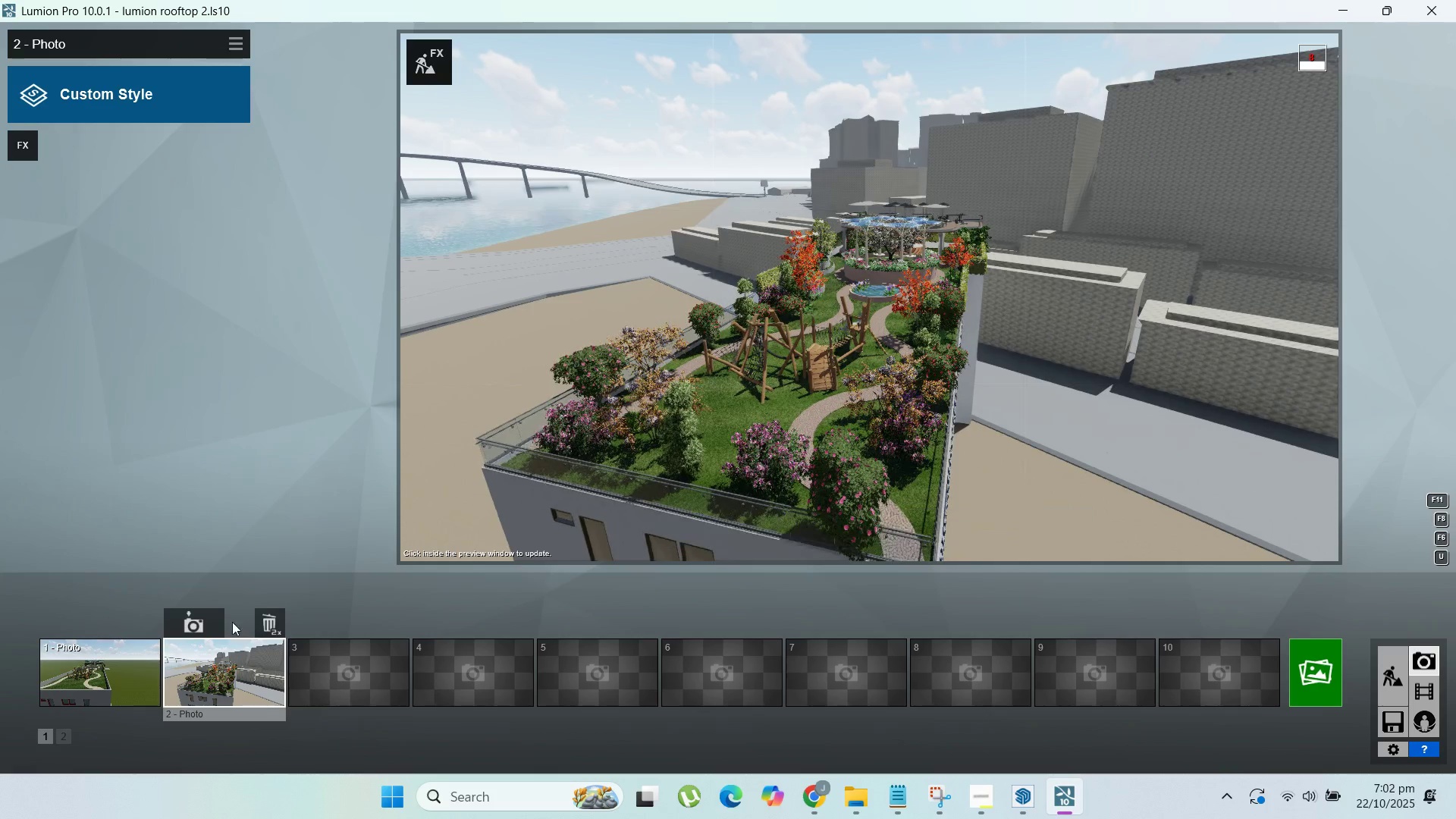 
key(A)
 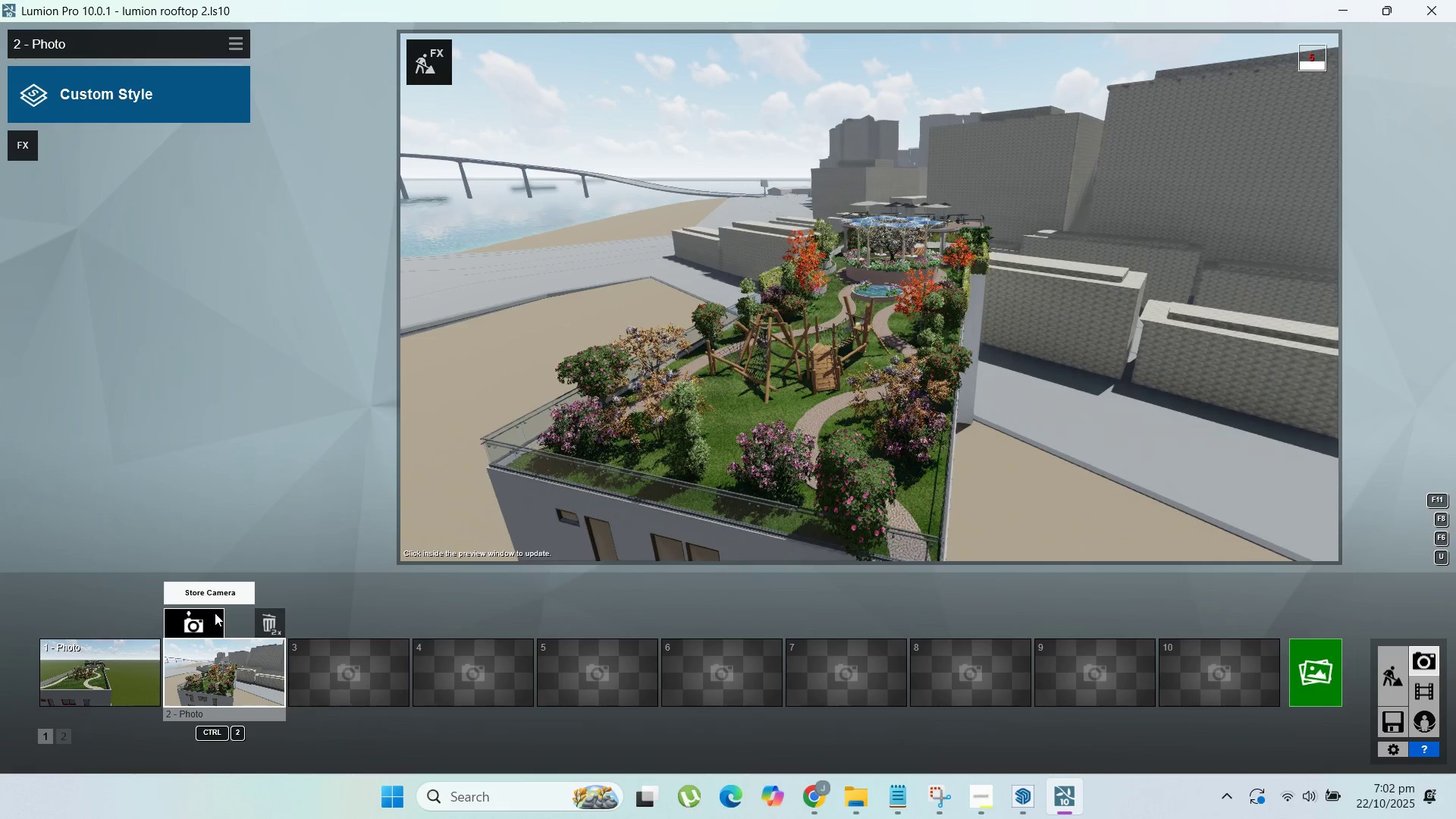 
left_click([215, 613])
 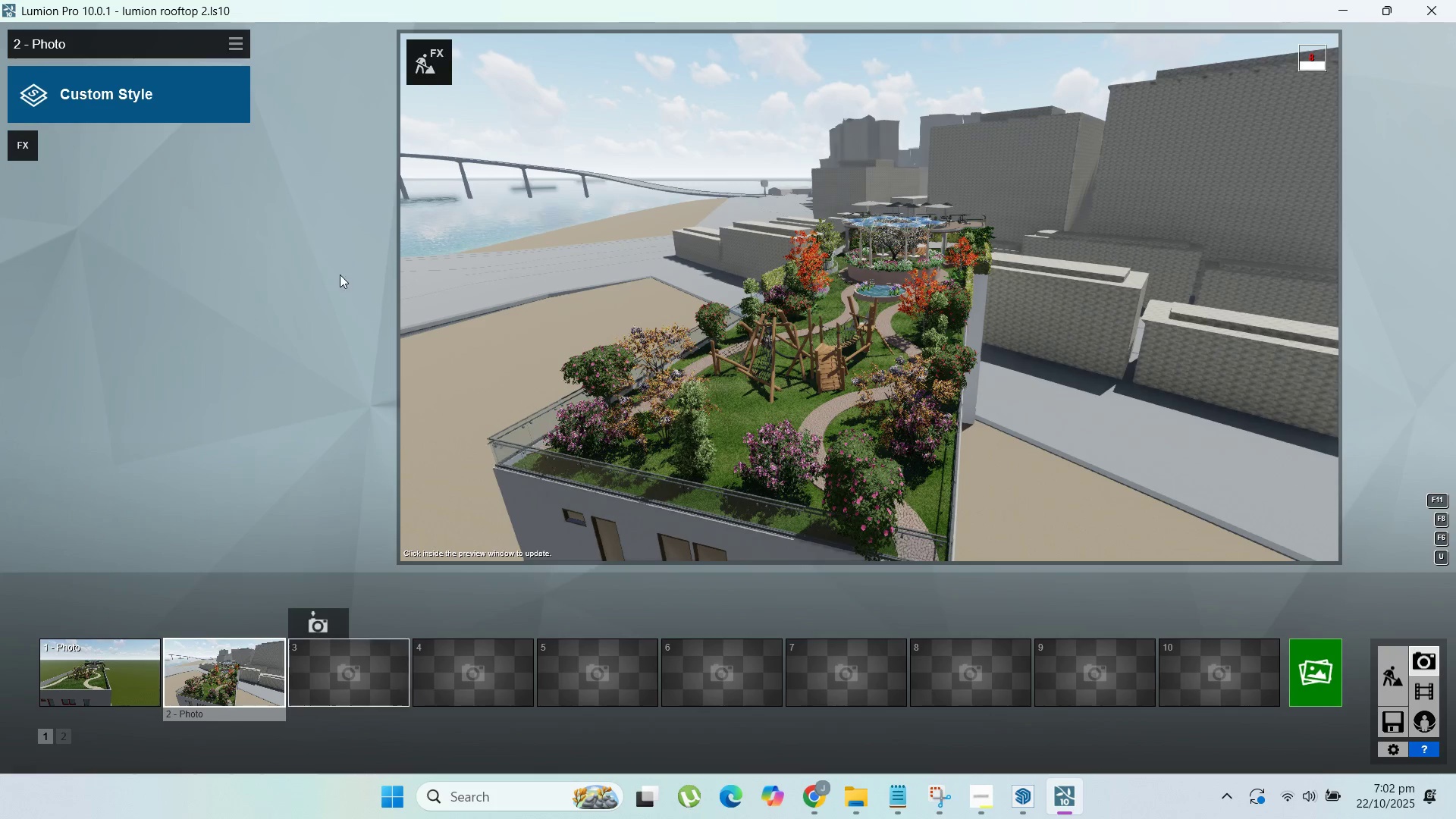 
mouse_move([30, 150])
 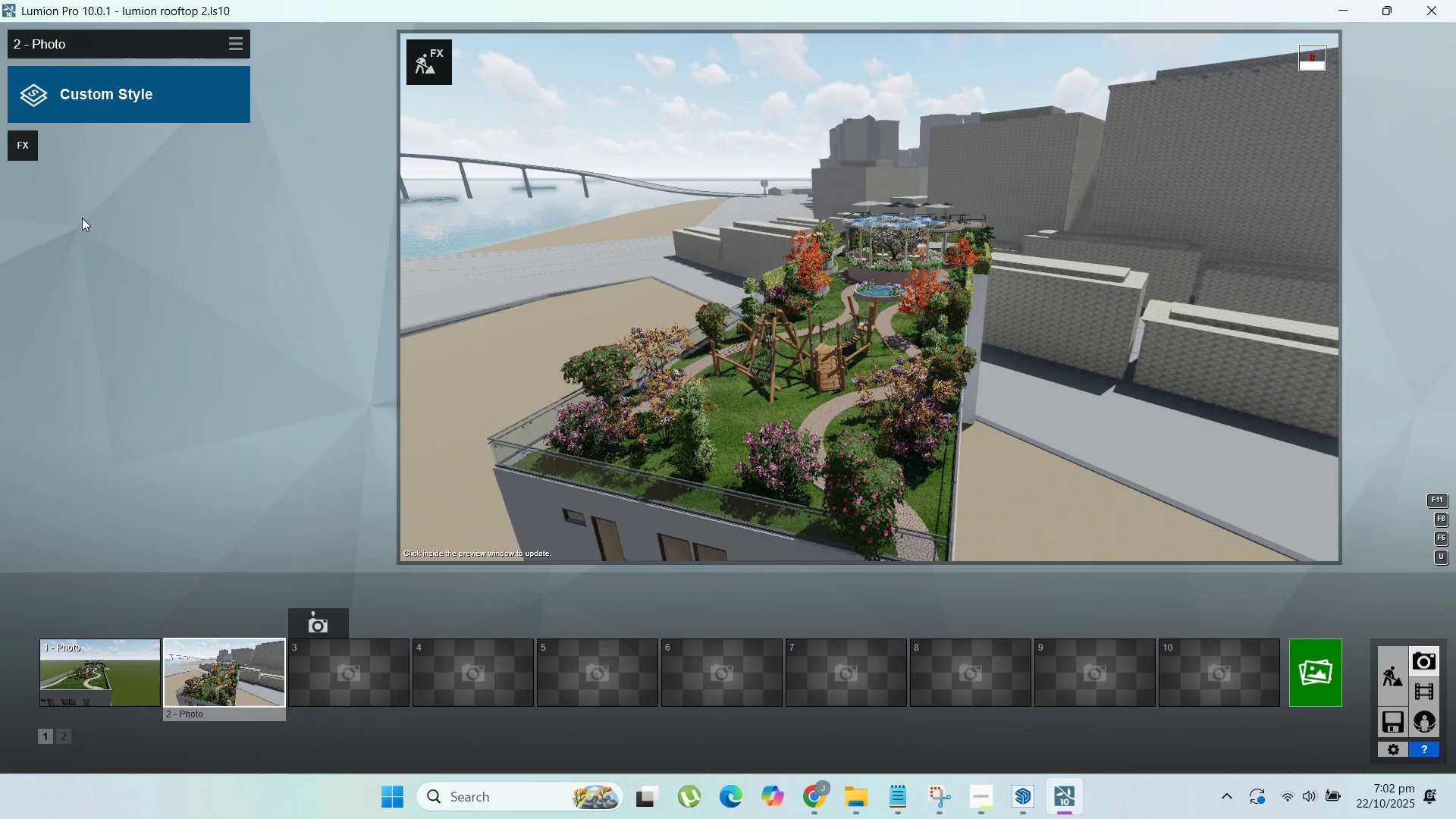 
wait(8.55)
 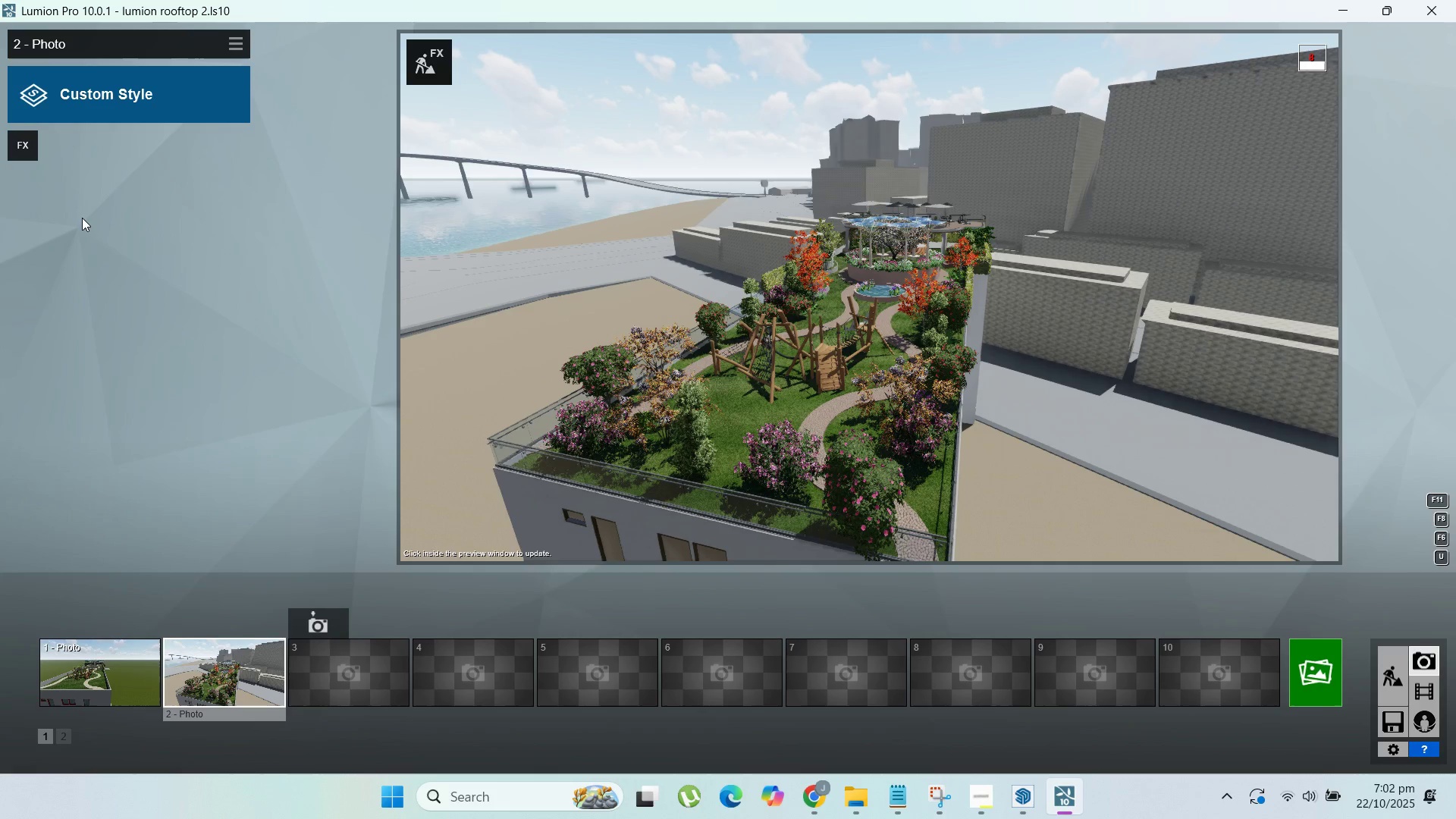 
left_click([14, 143])
 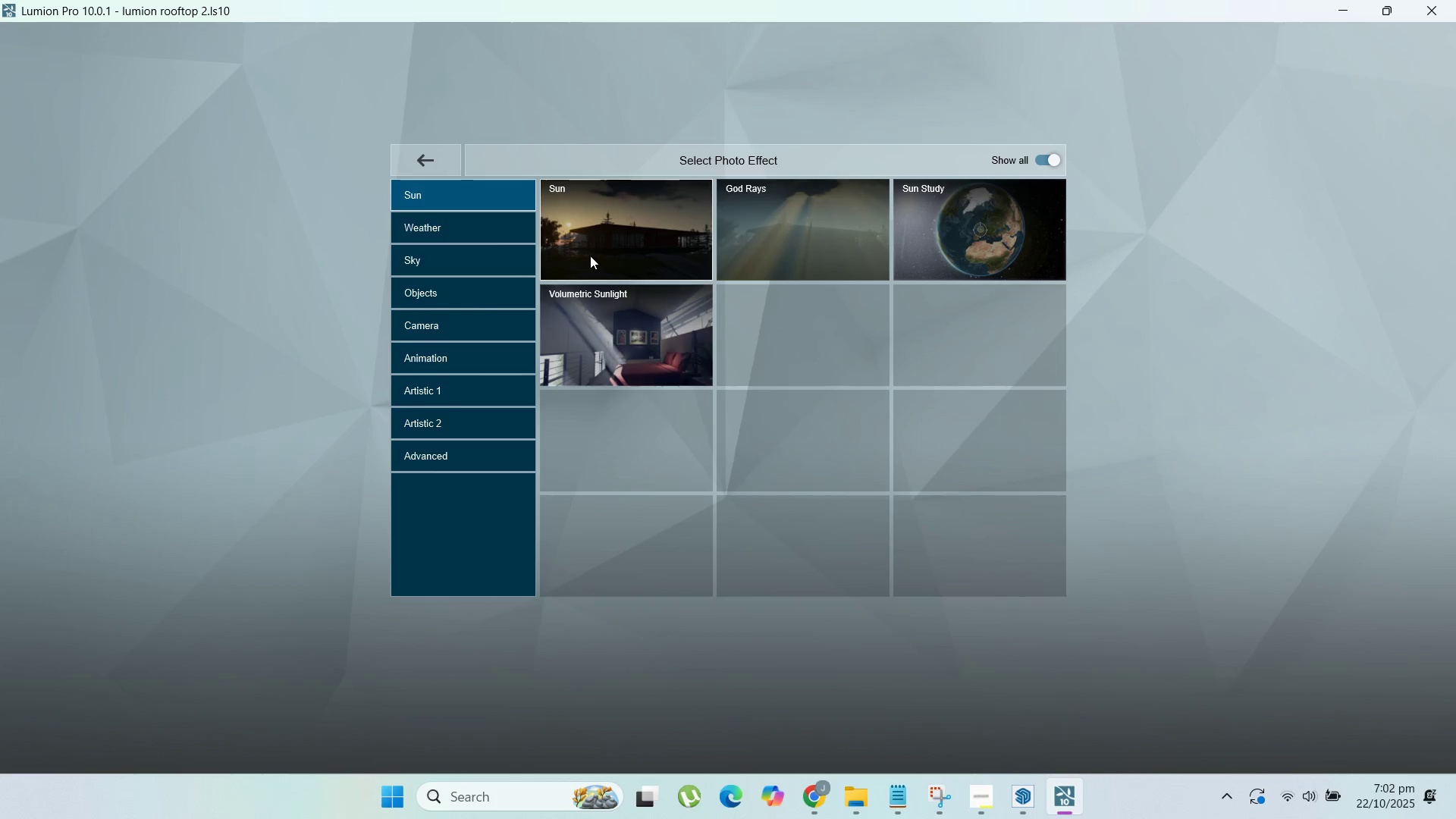 
left_click([455, 236])
 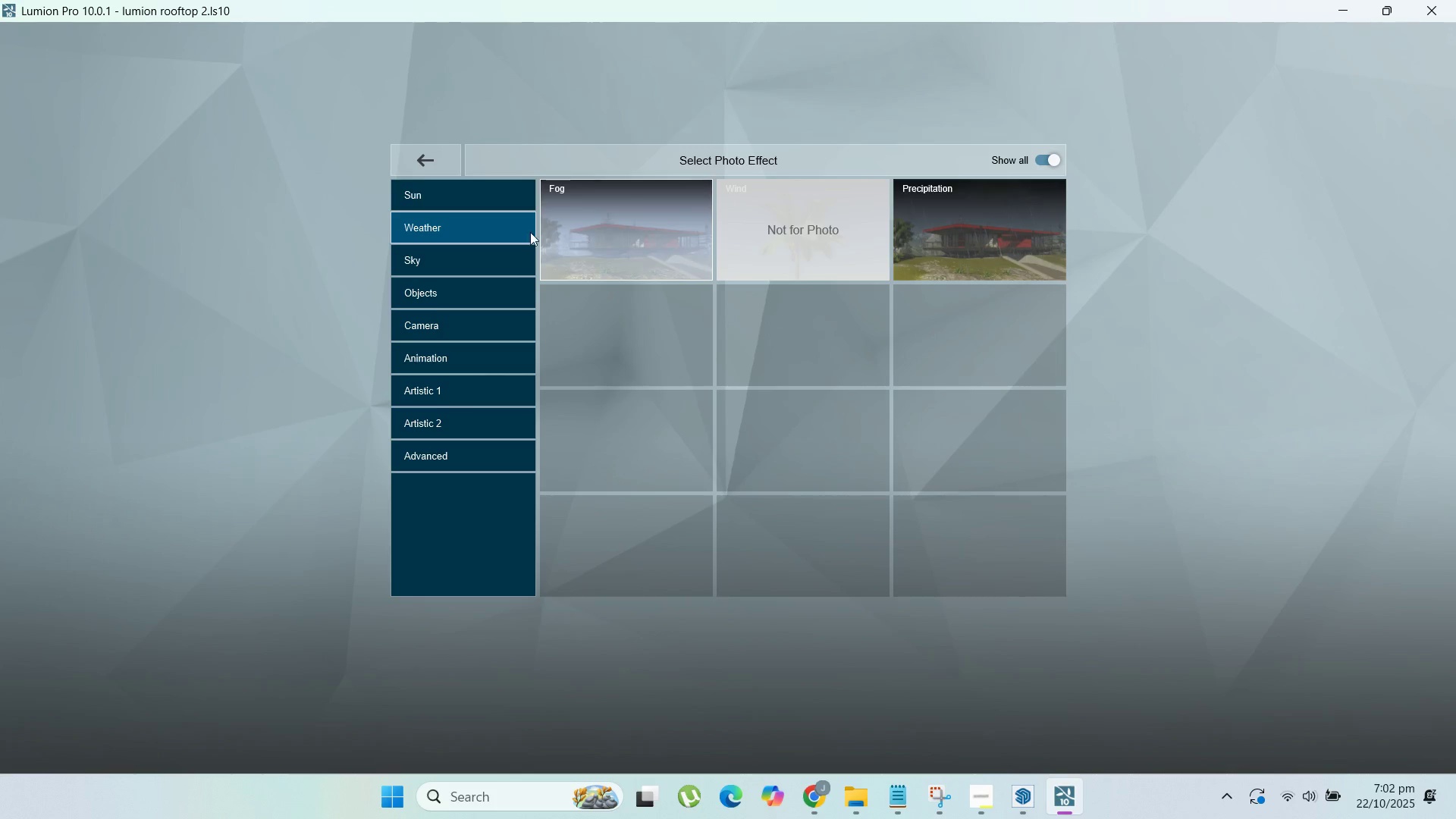 
left_click([448, 199])
 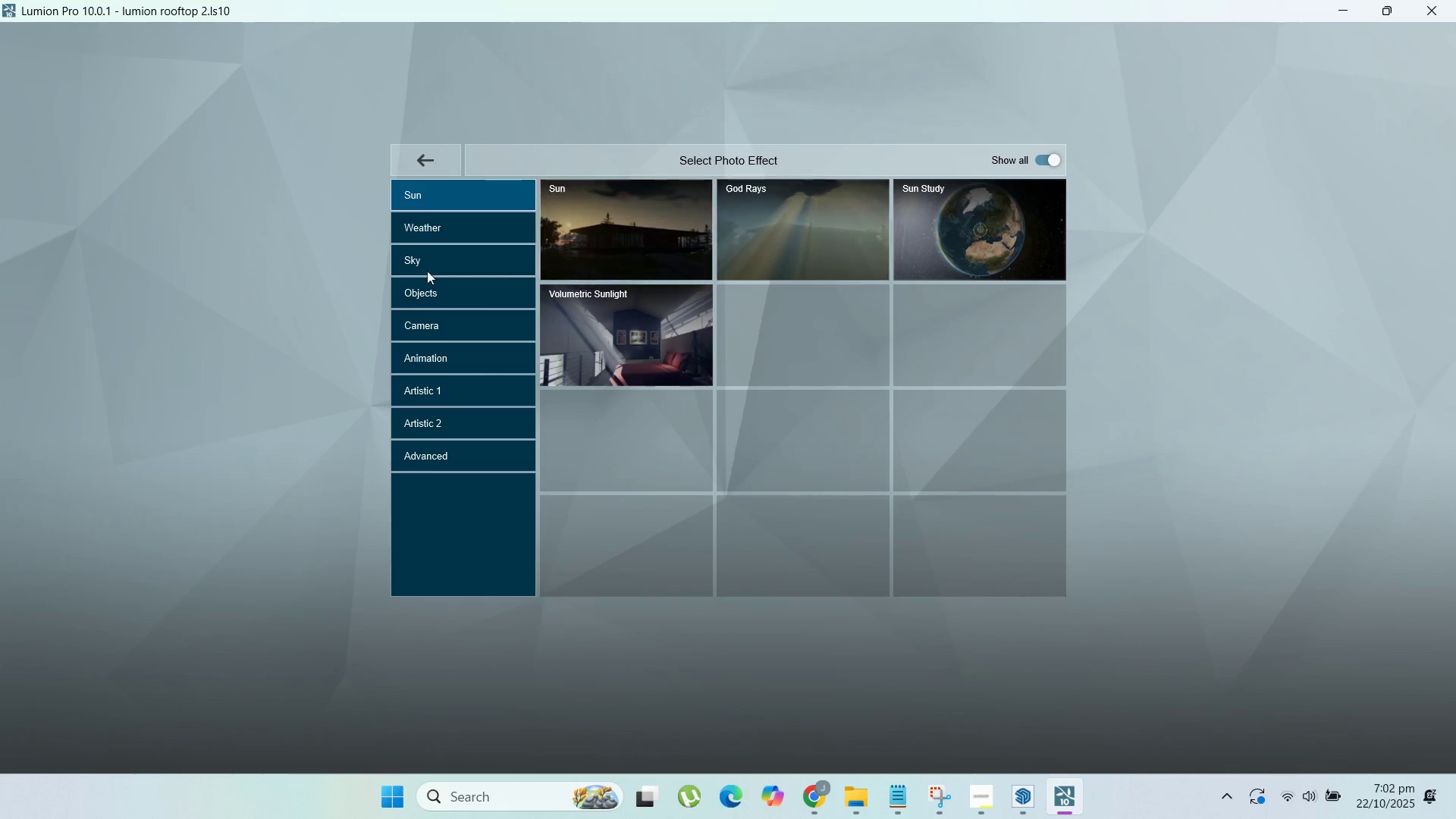 
left_click([449, 228])
 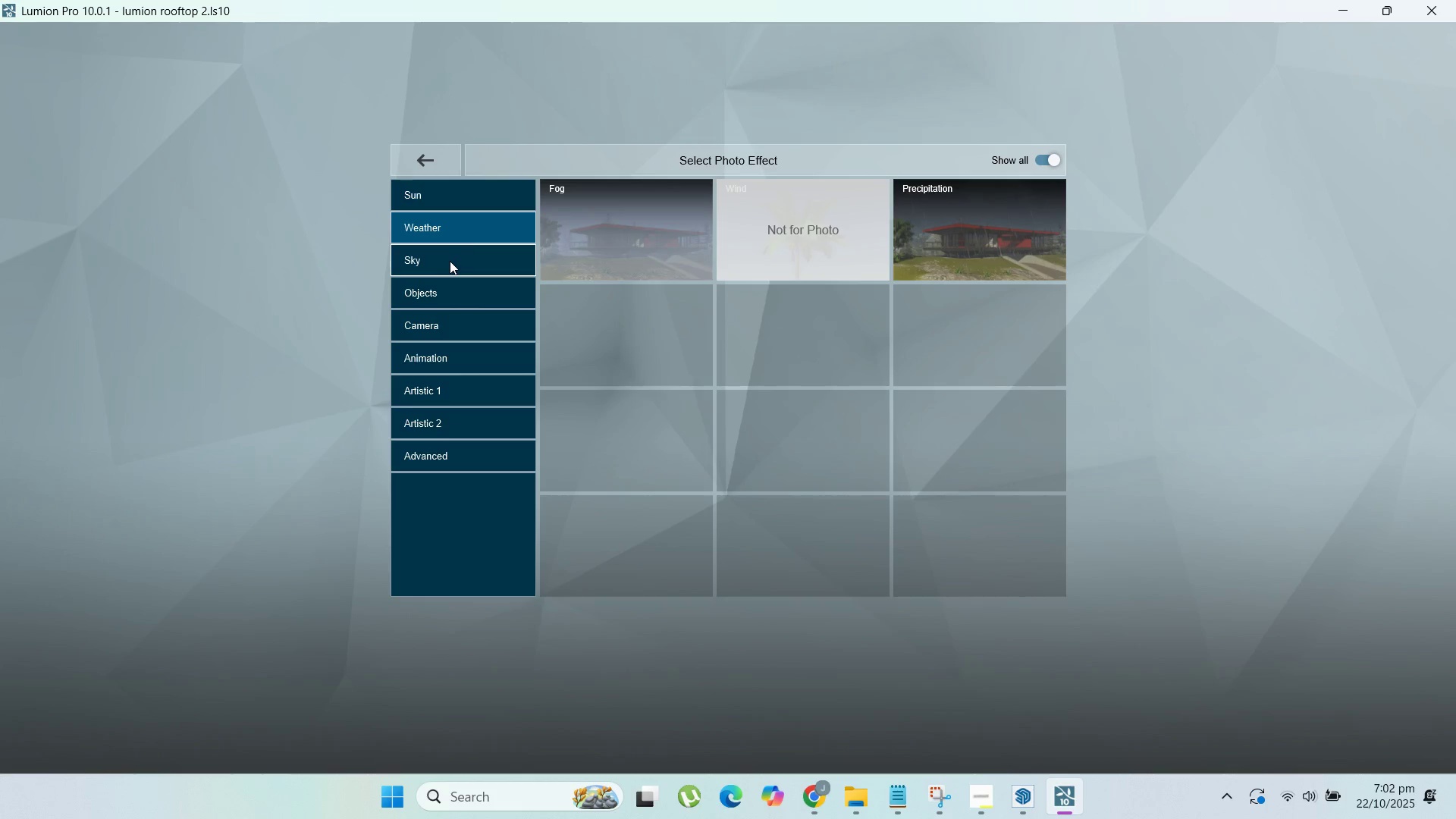 
left_click([450, 262])
 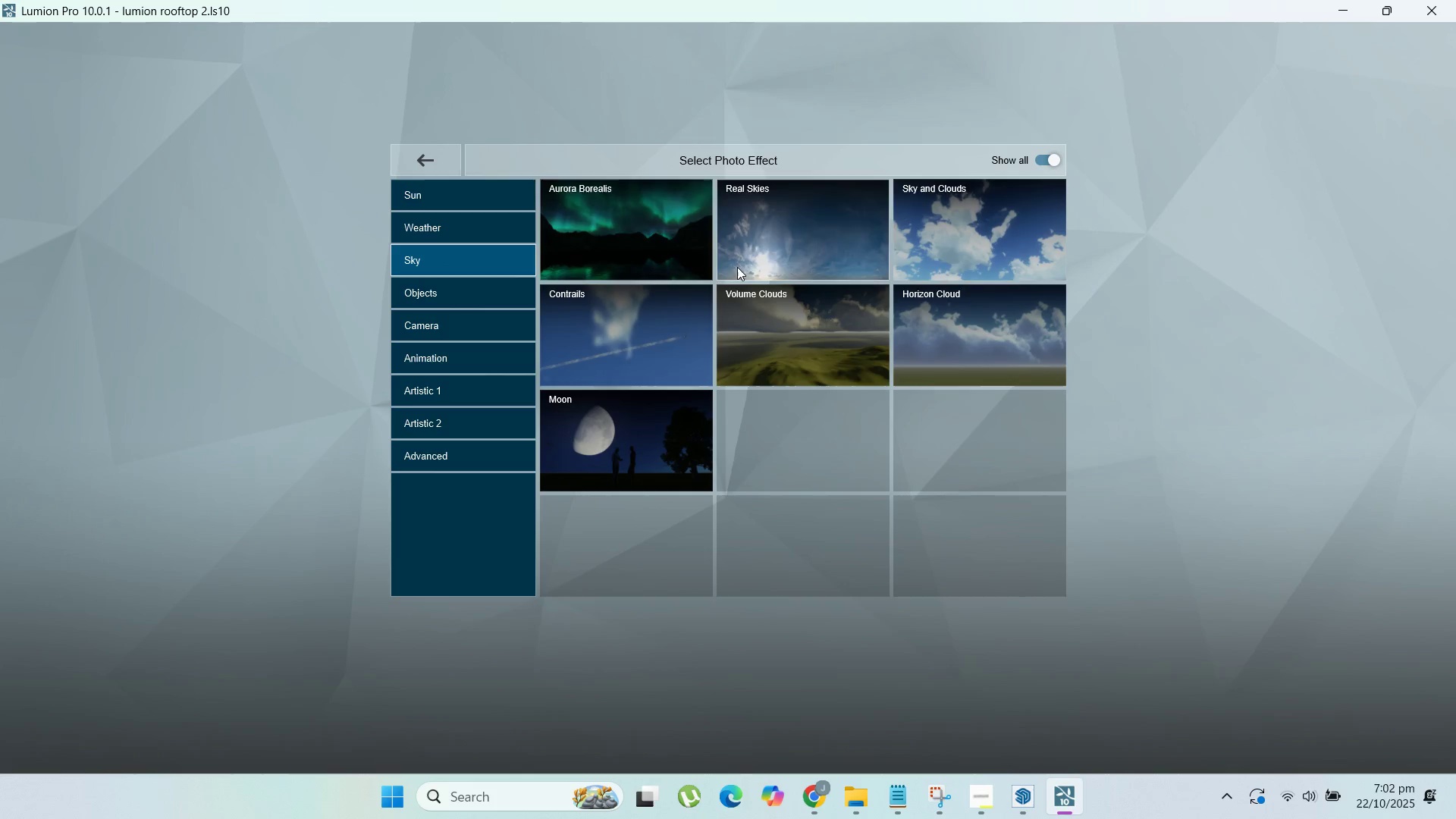 
wait(5.95)
 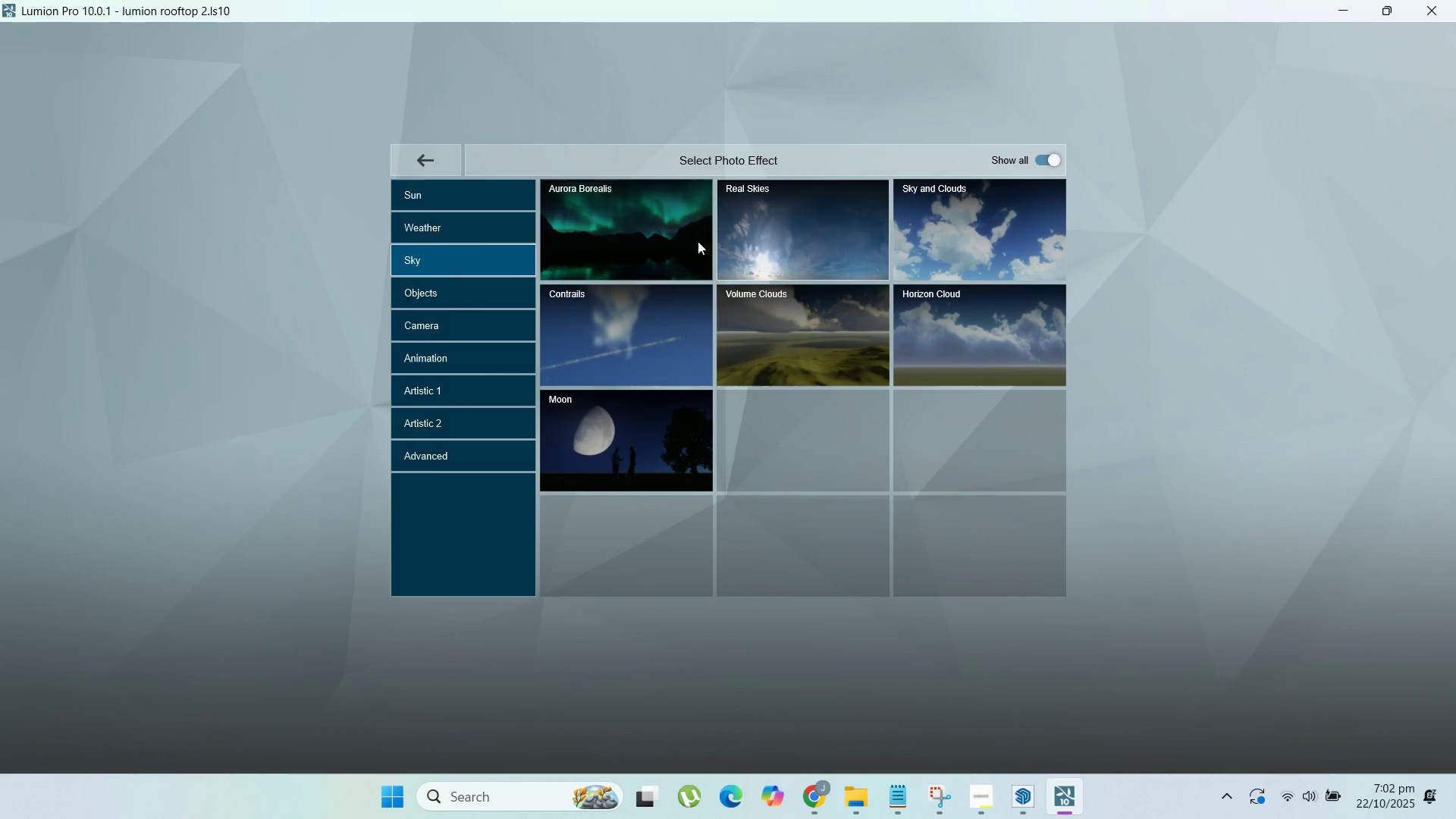 
left_click([465, 287])
 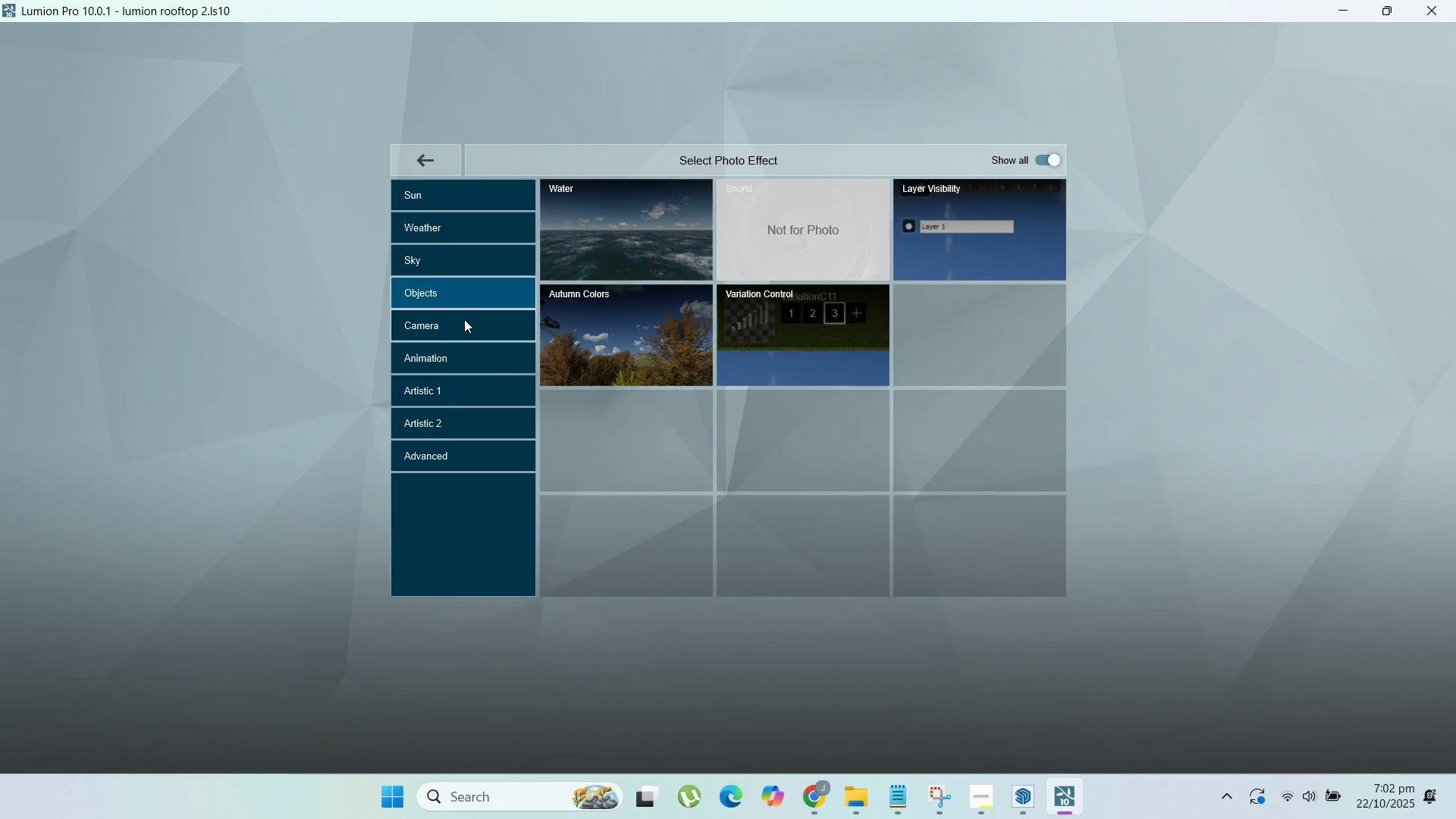 
left_click([464, 319])
 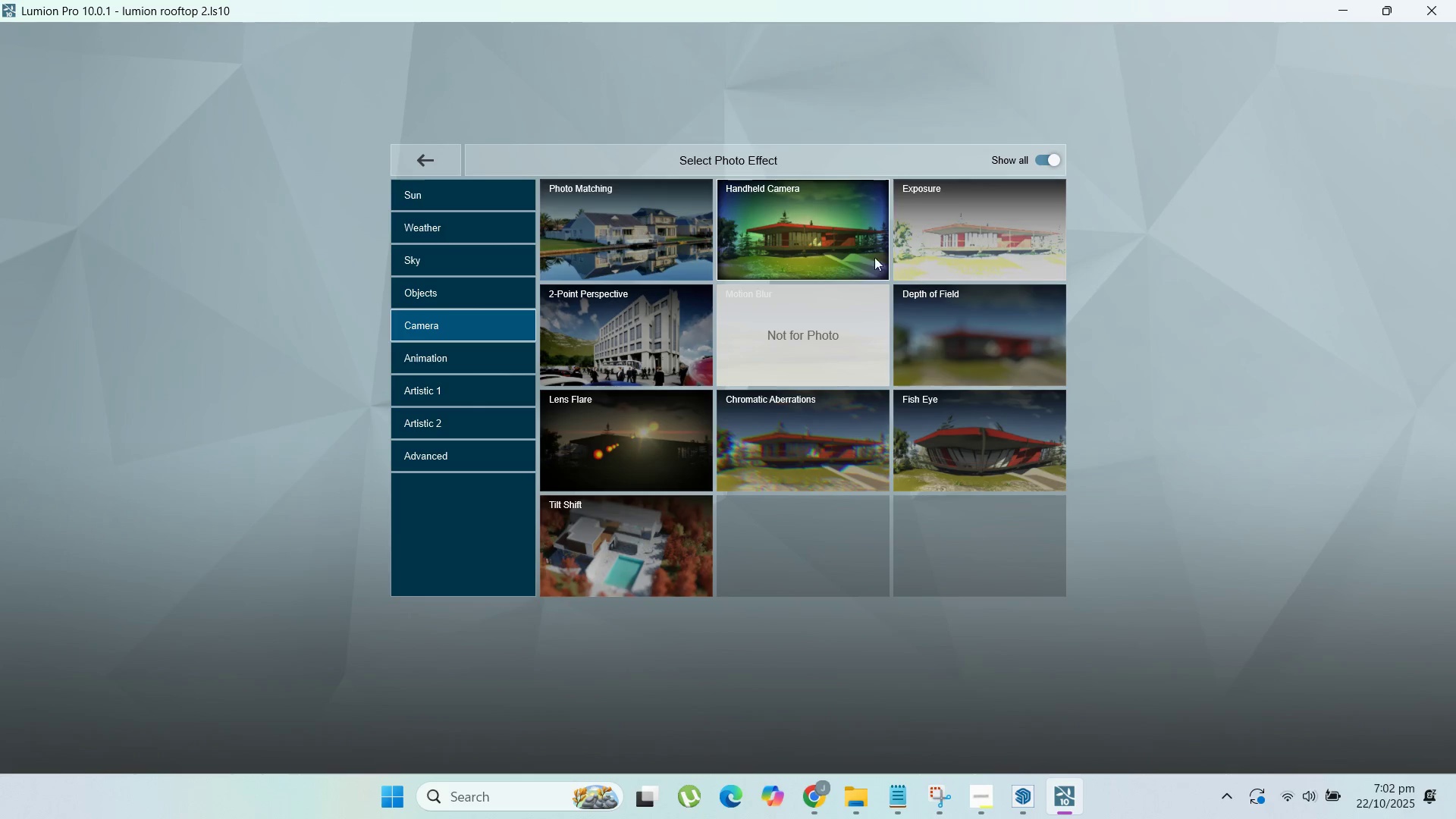 
left_click([923, 253])
 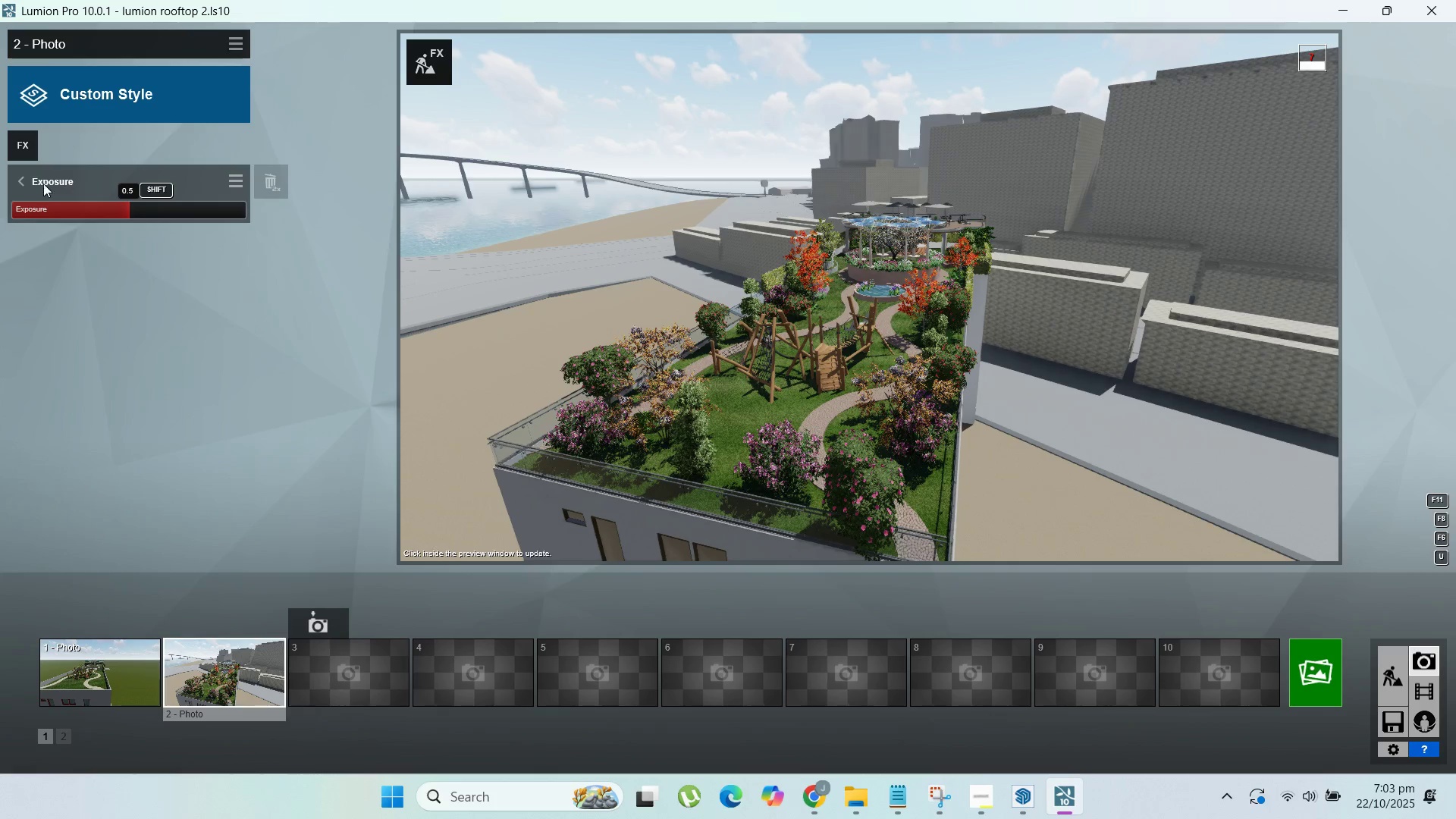 
left_click_drag(start_coordinate=[117, 202], to_coordinate=[122, 209])
 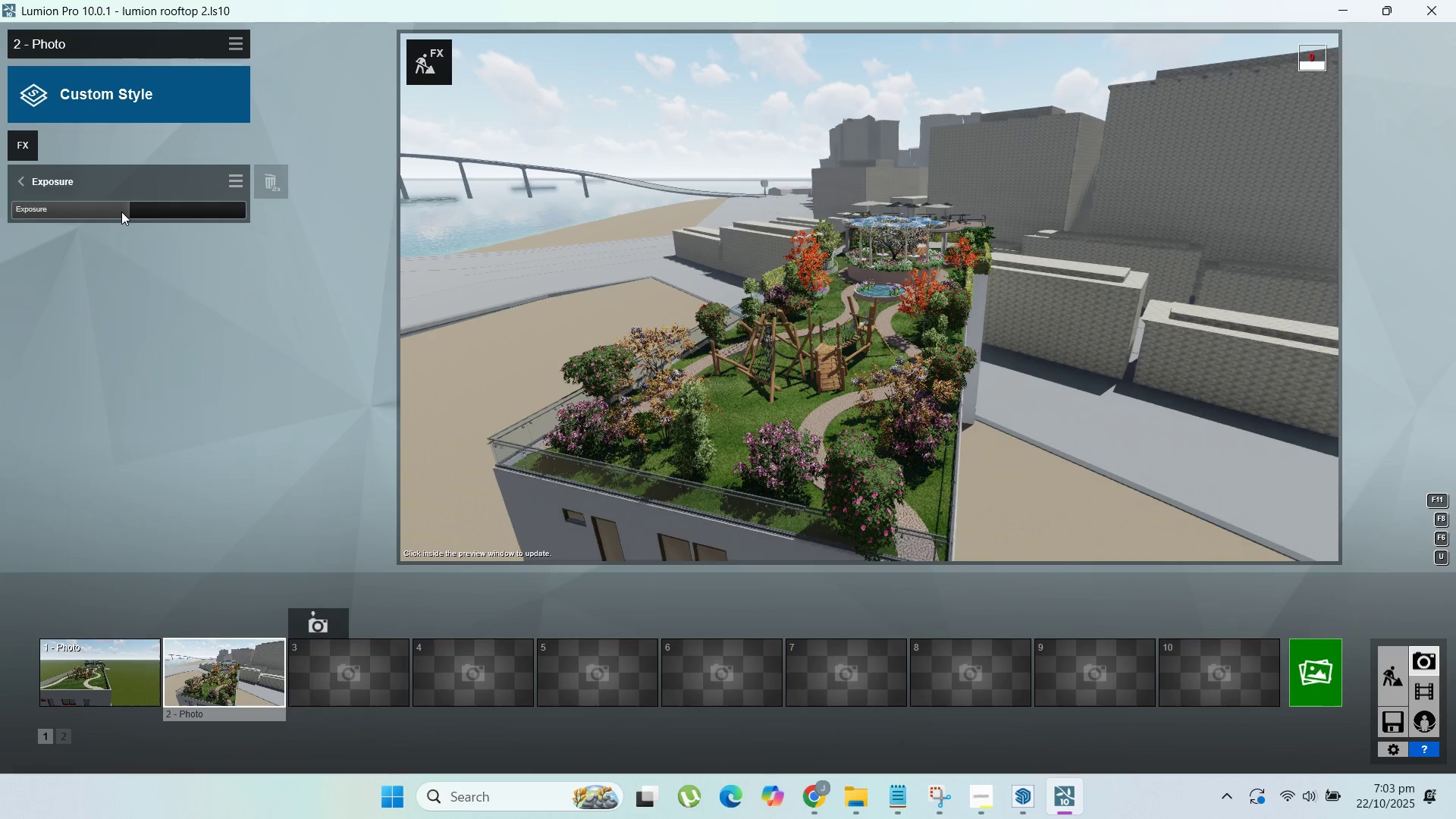 
left_click_drag(start_coordinate=[121, 212], to_coordinate=[133, 212])
 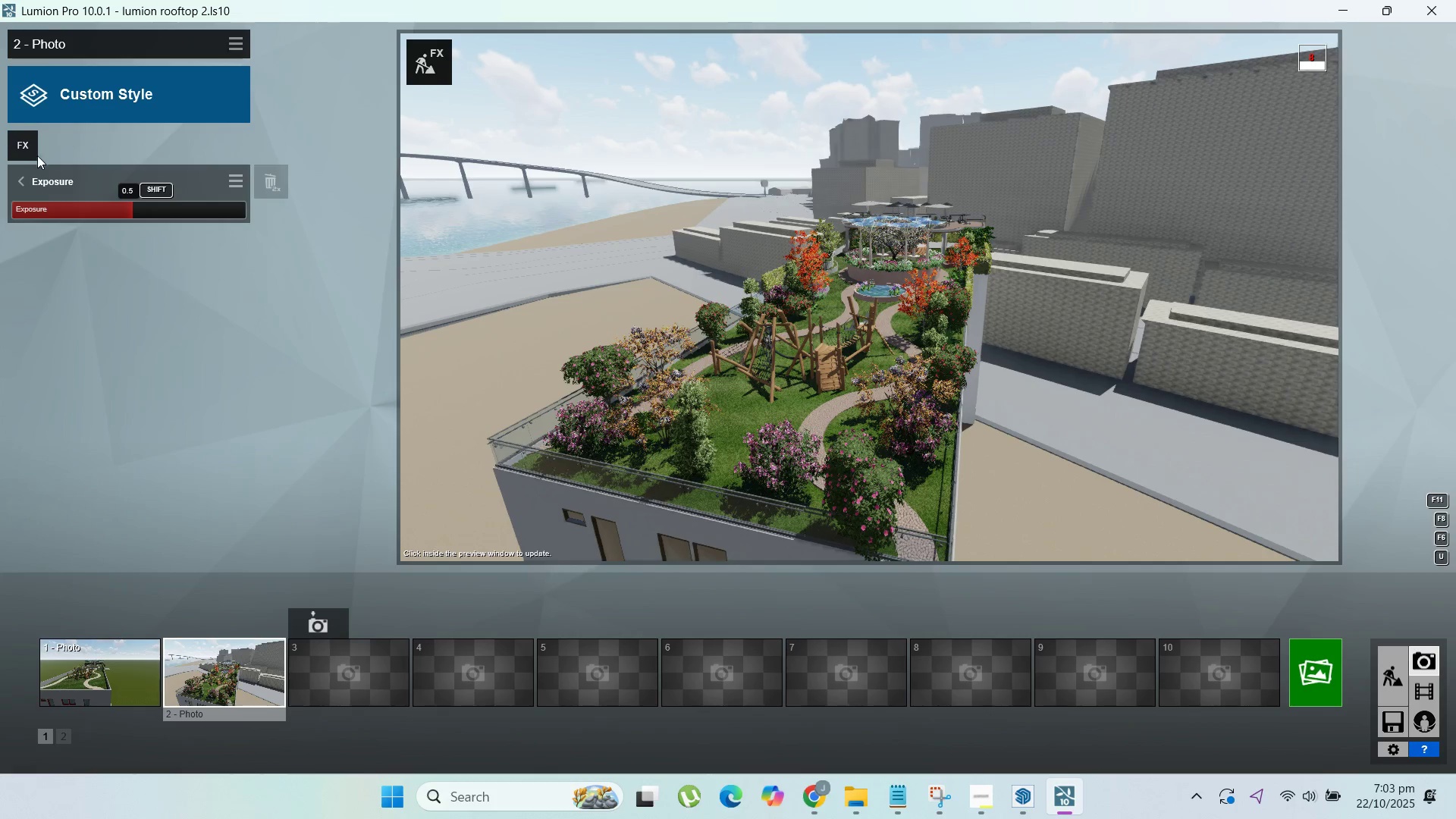 
left_click([27, 150])
 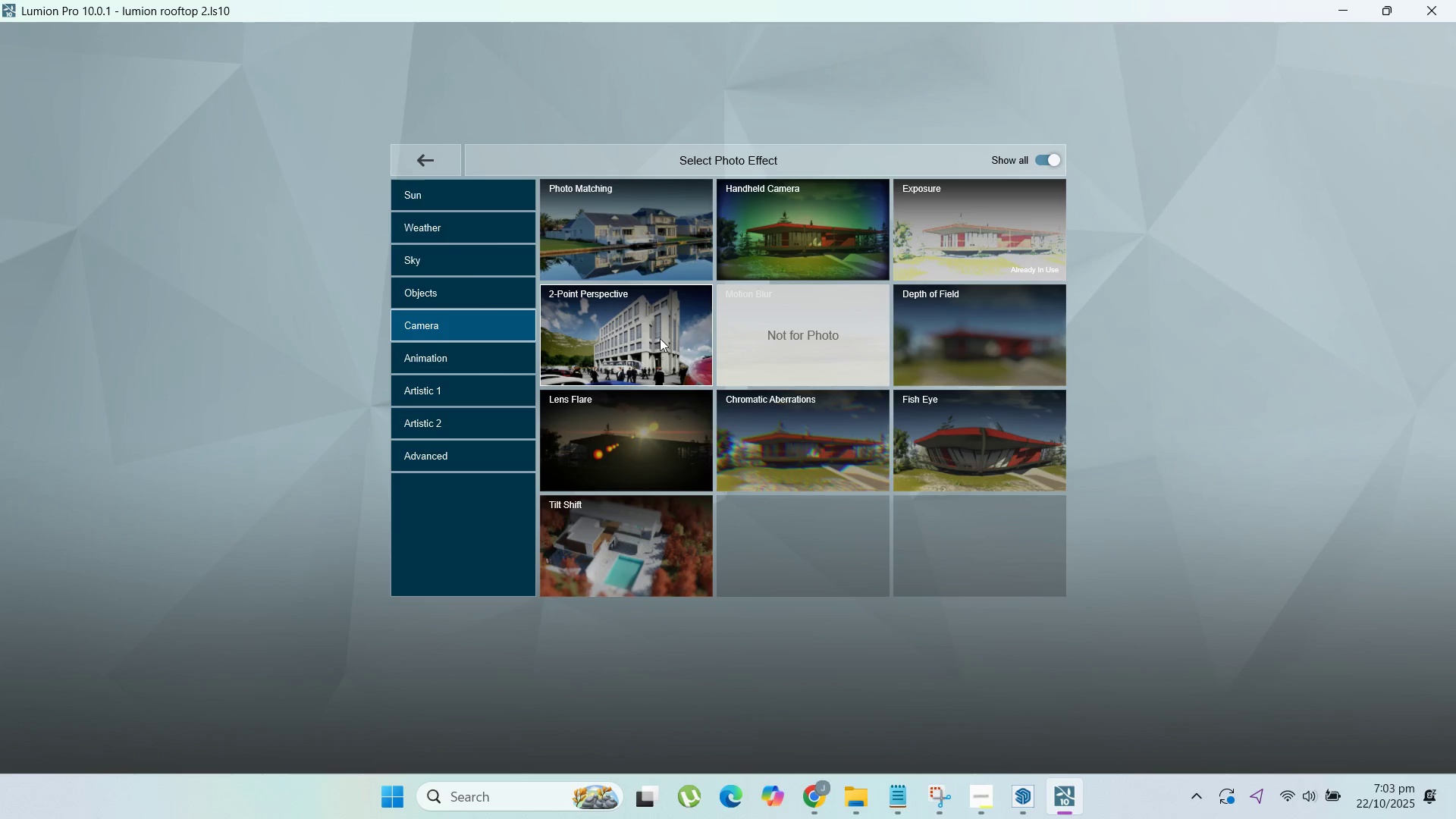 
wait(5.29)
 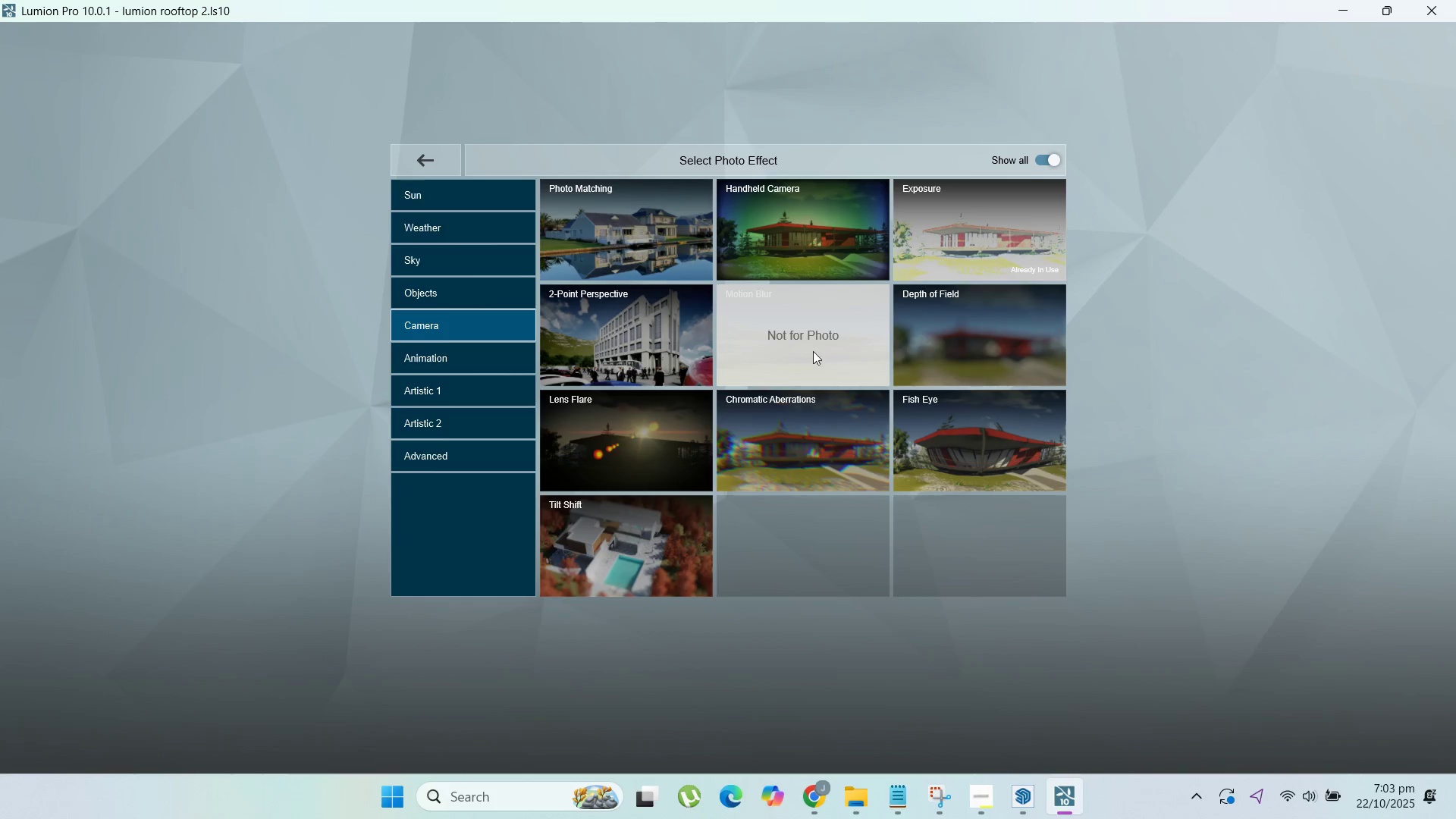 
left_click([794, 428])
 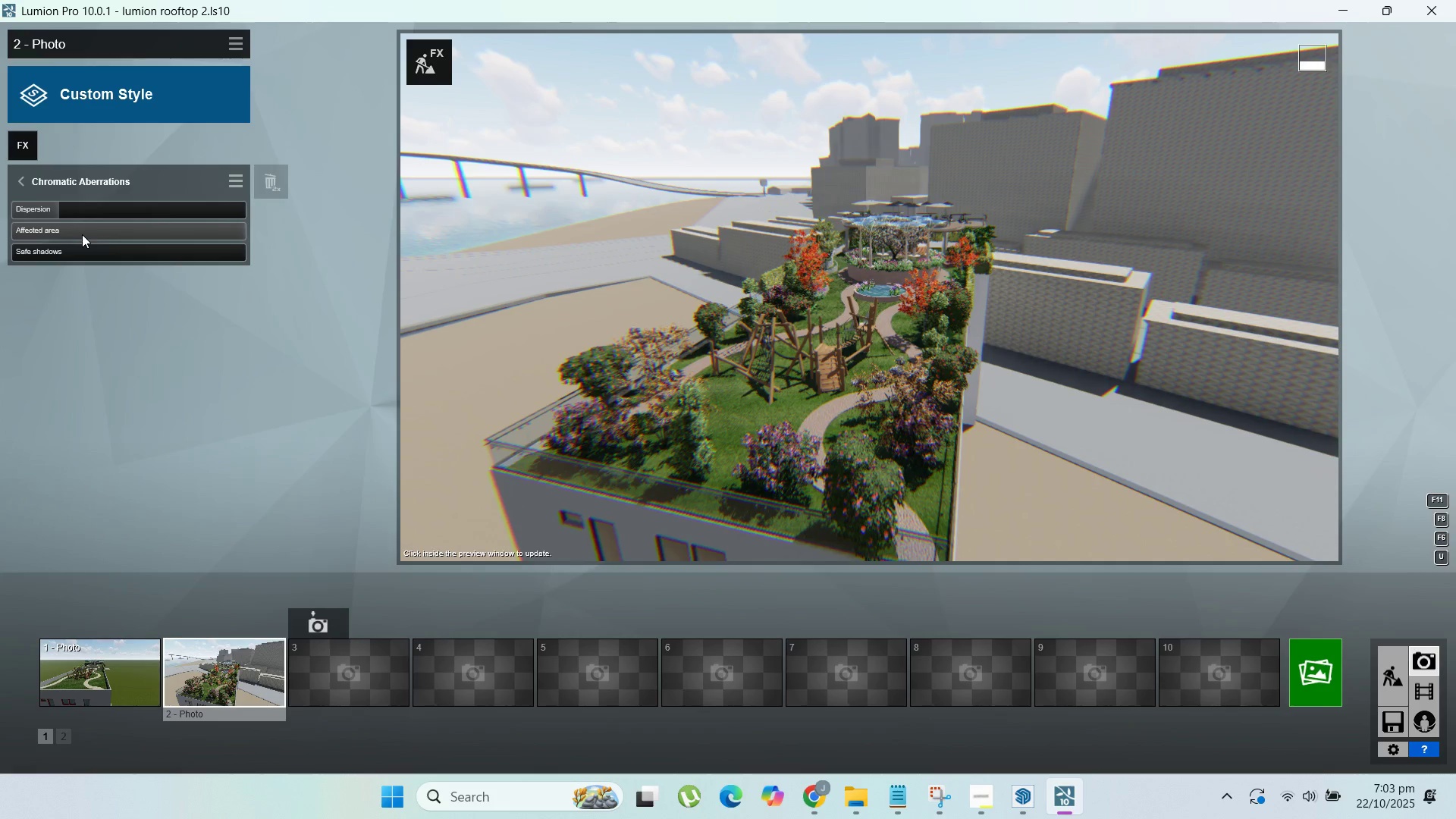 
left_click_drag(start_coordinate=[206, 228], to_coordinate=[81, 225])
 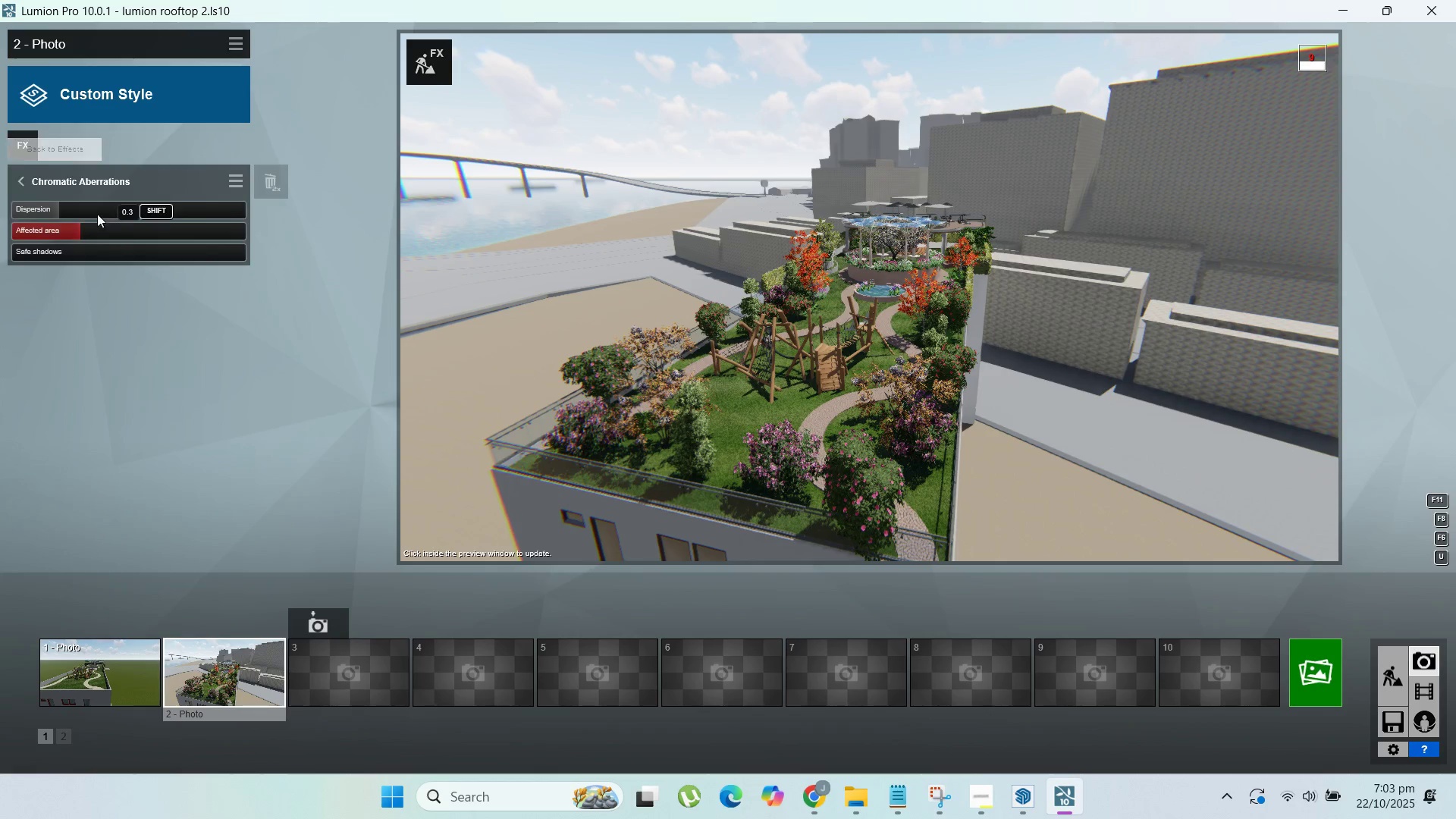 
left_click_drag(start_coordinate=[72, 229], to_coordinate=[67, 230])
 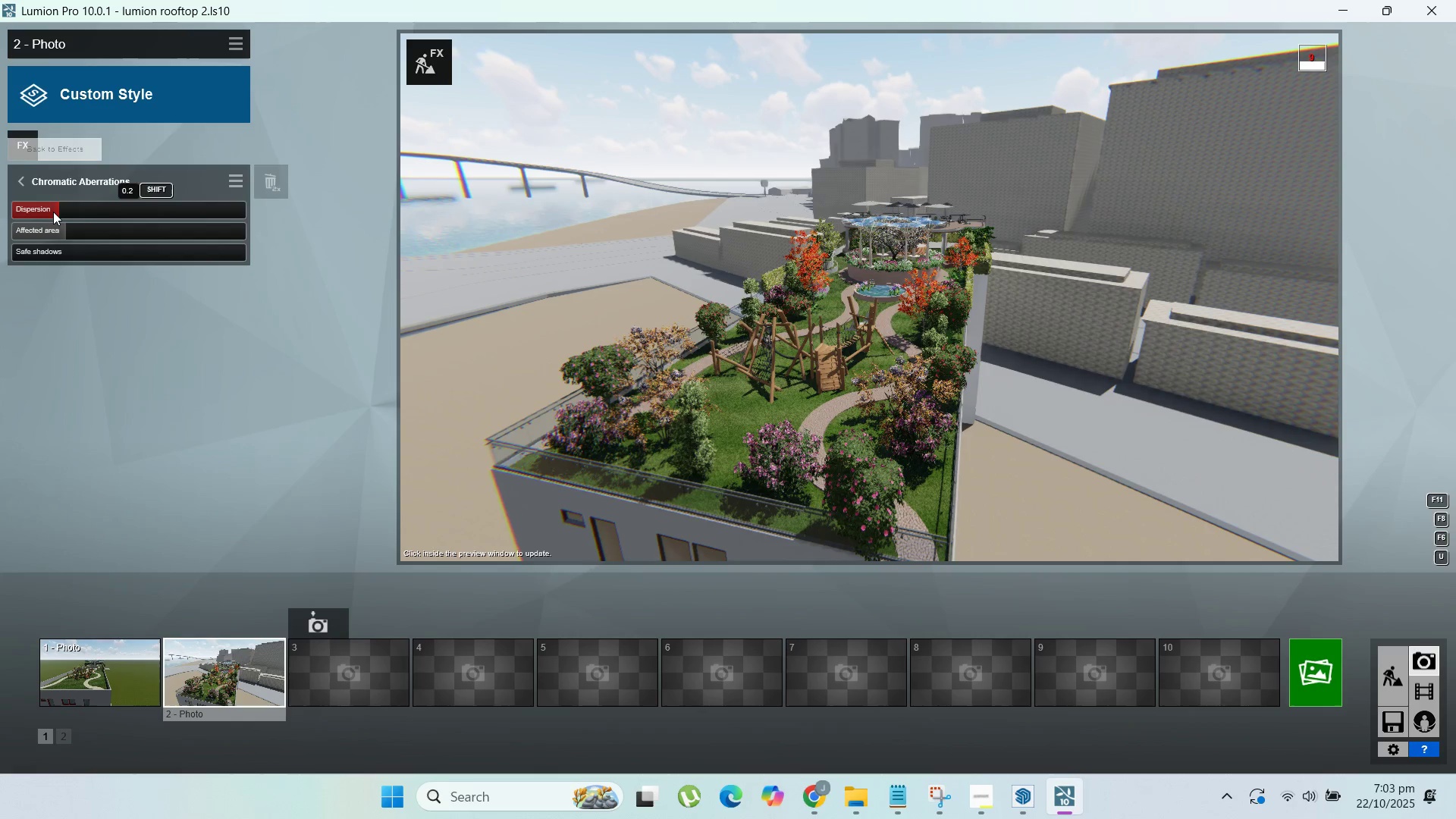 
left_click([53, 212])
 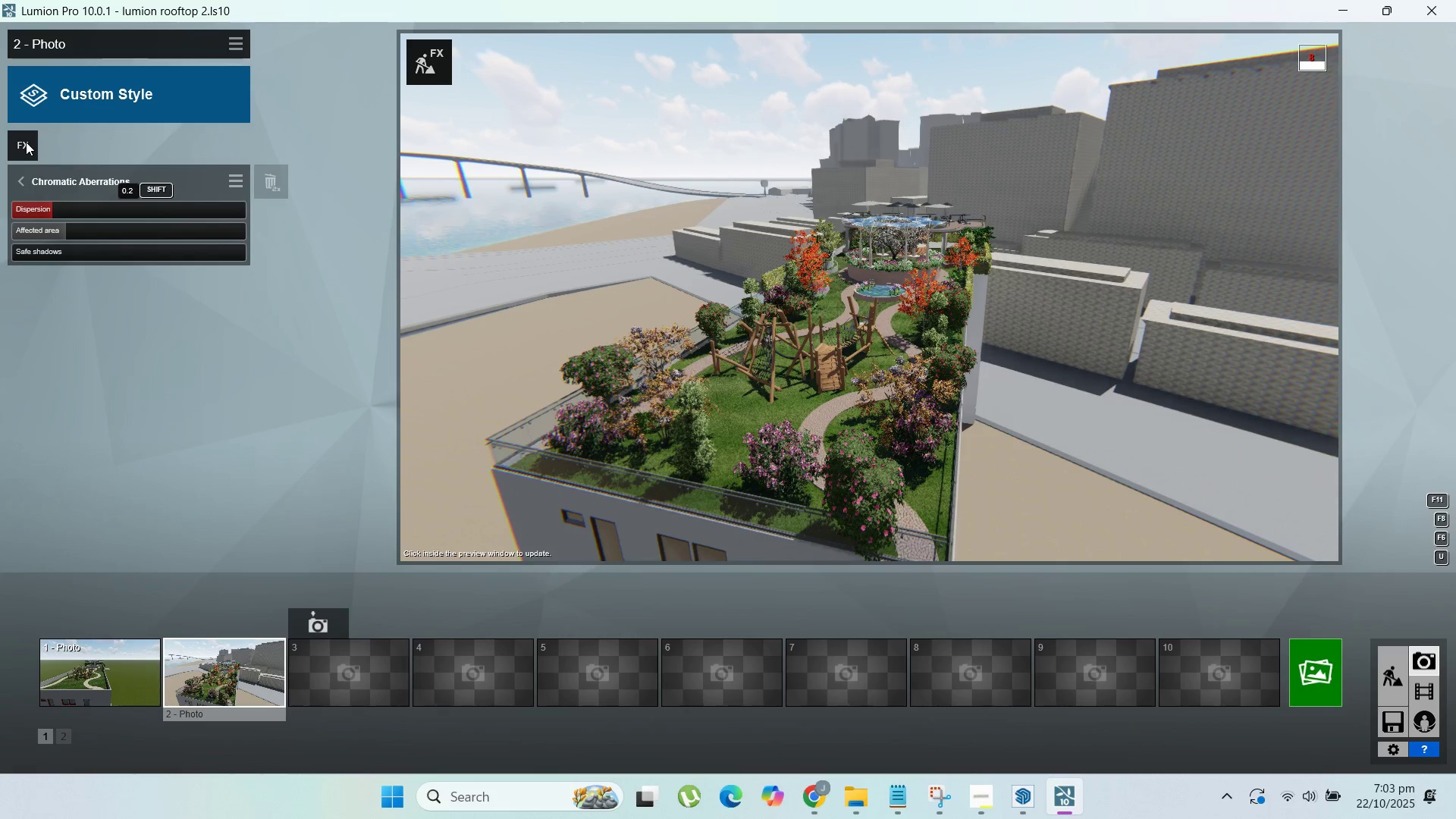 
left_click([26, 142])
 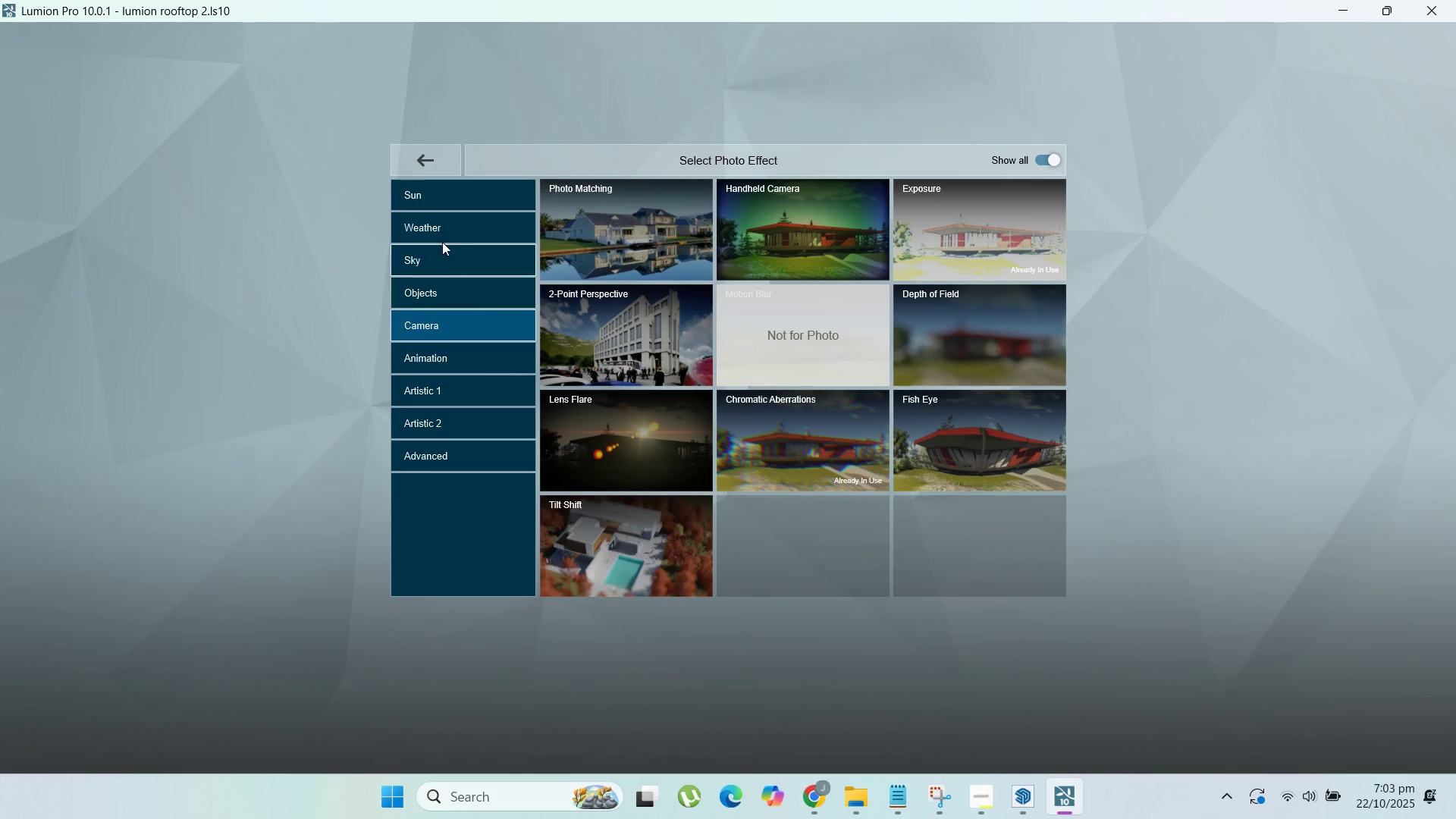 
left_click([443, 256])
 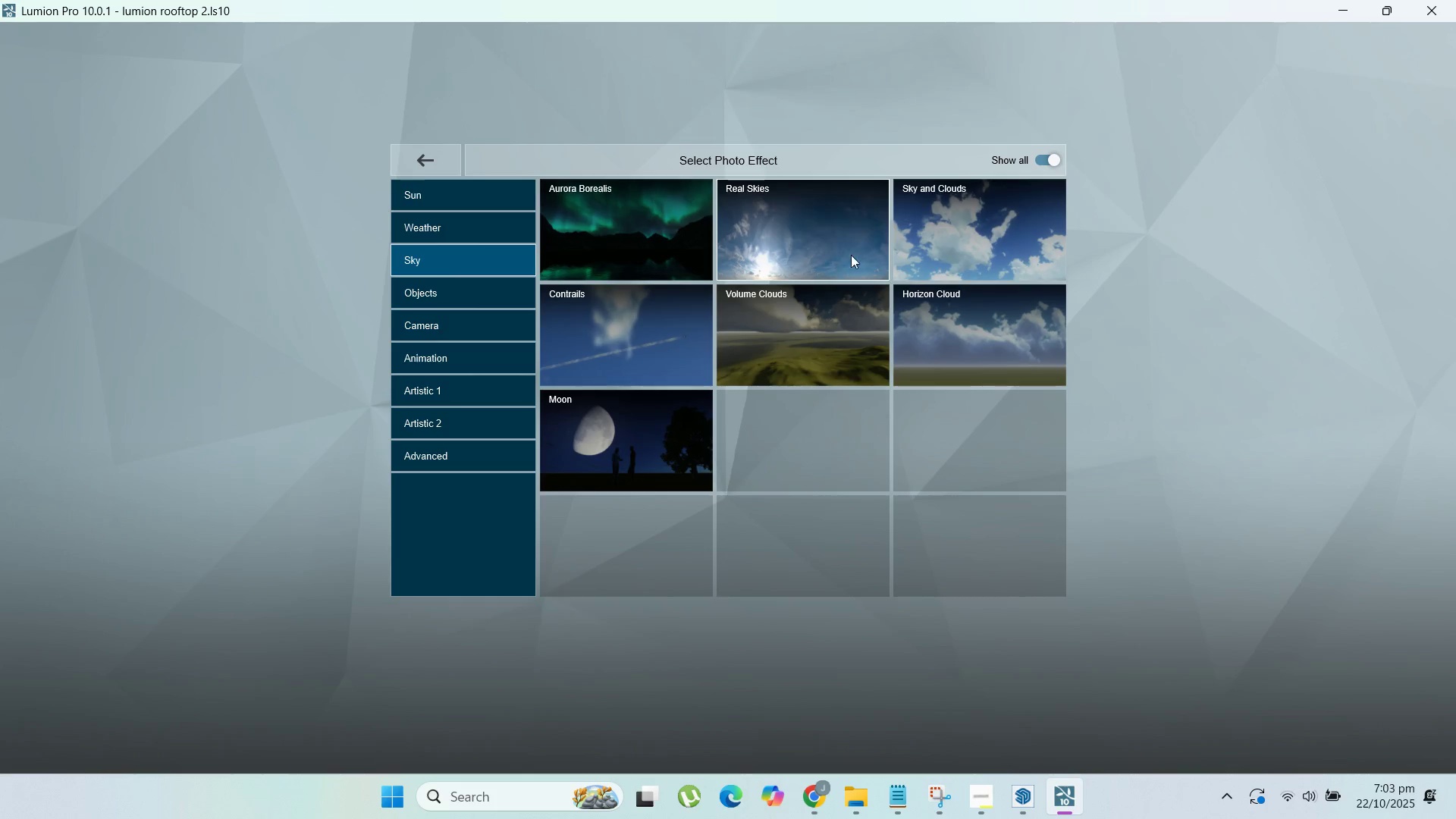 
left_click([956, 237])
 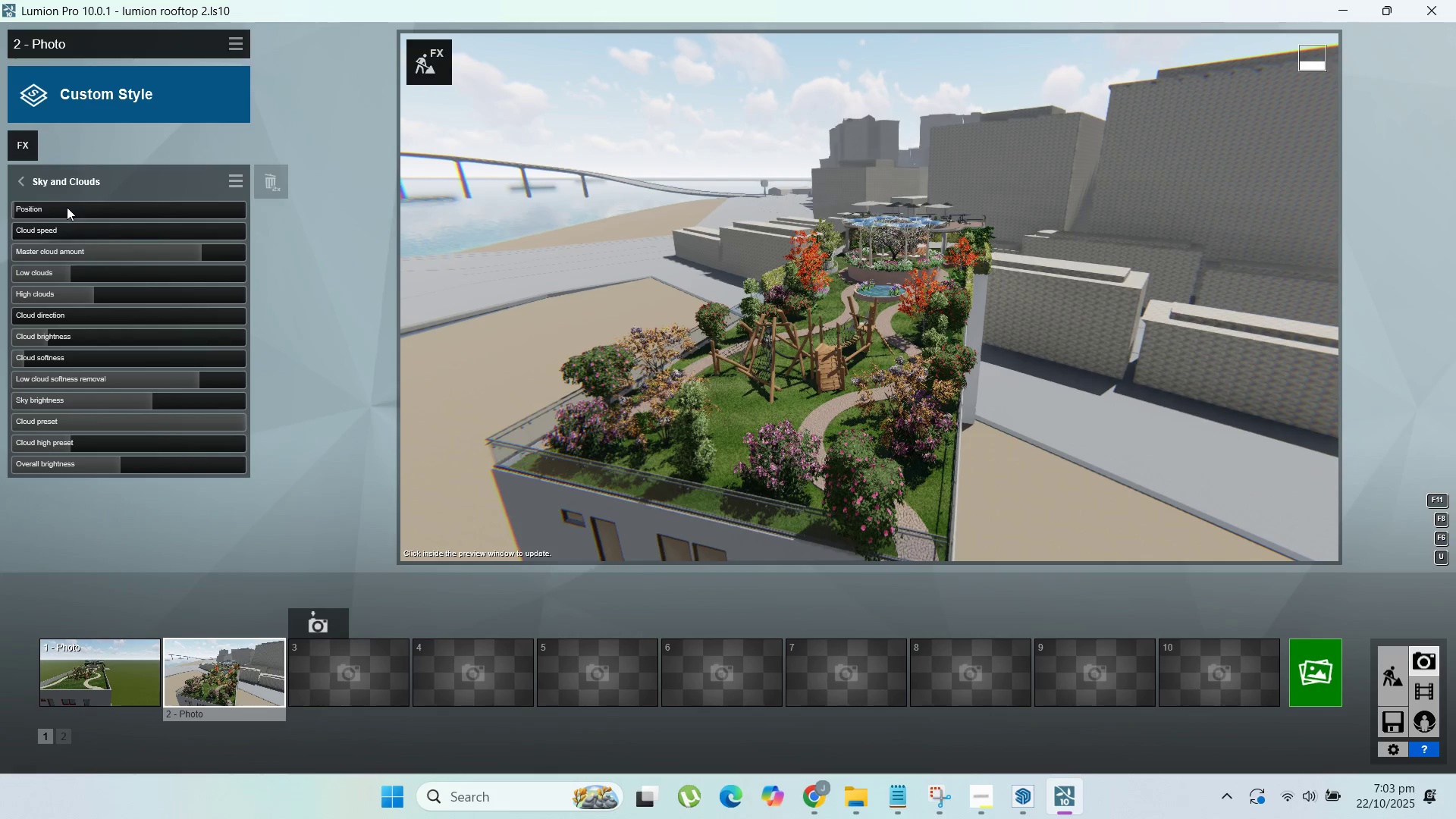 
left_click_drag(start_coordinate=[67, 211], to_coordinate=[131, 211])
 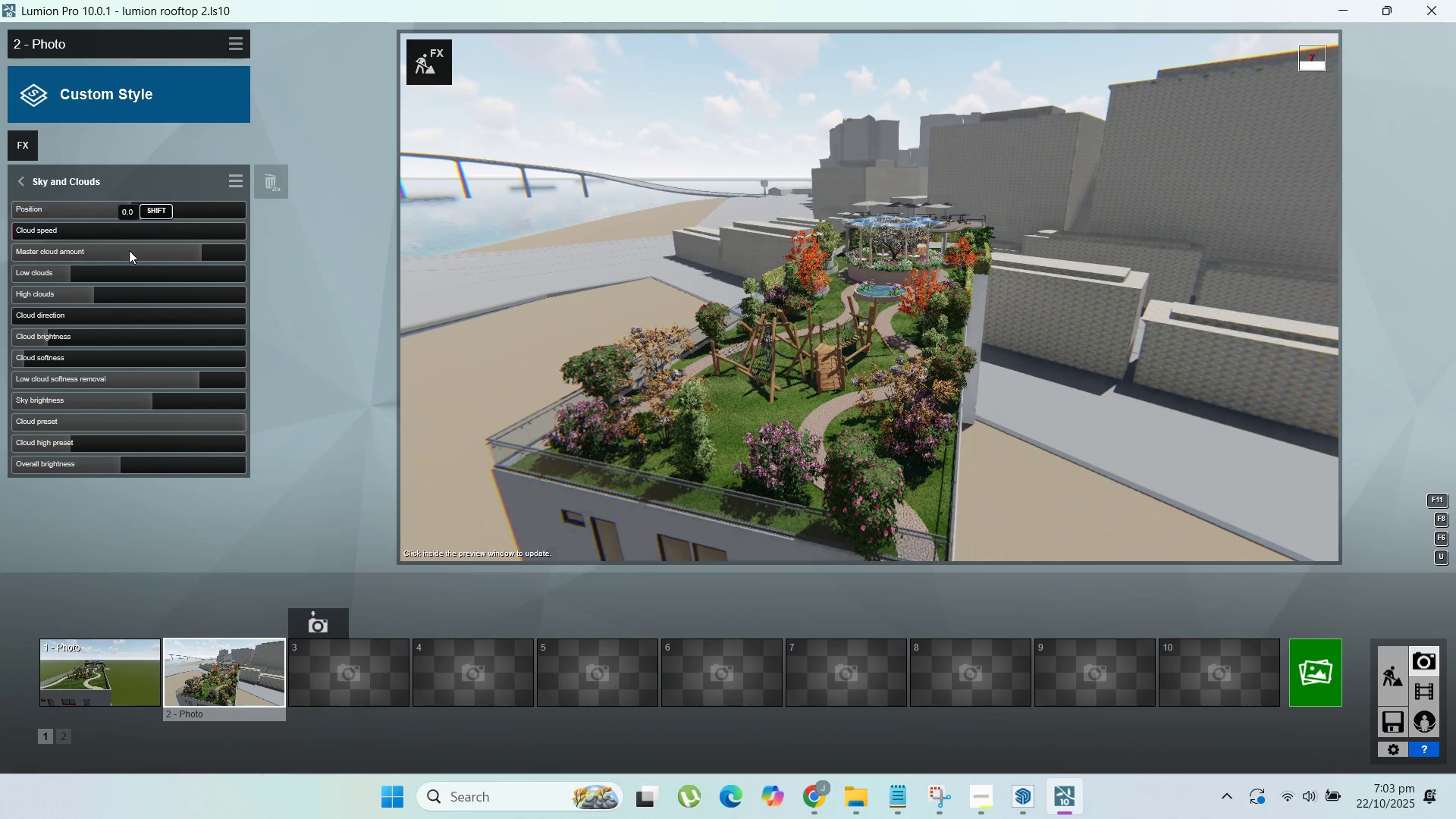 
left_click_drag(start_coordinate=[129, 250], to_coordinate=[154, 250])
 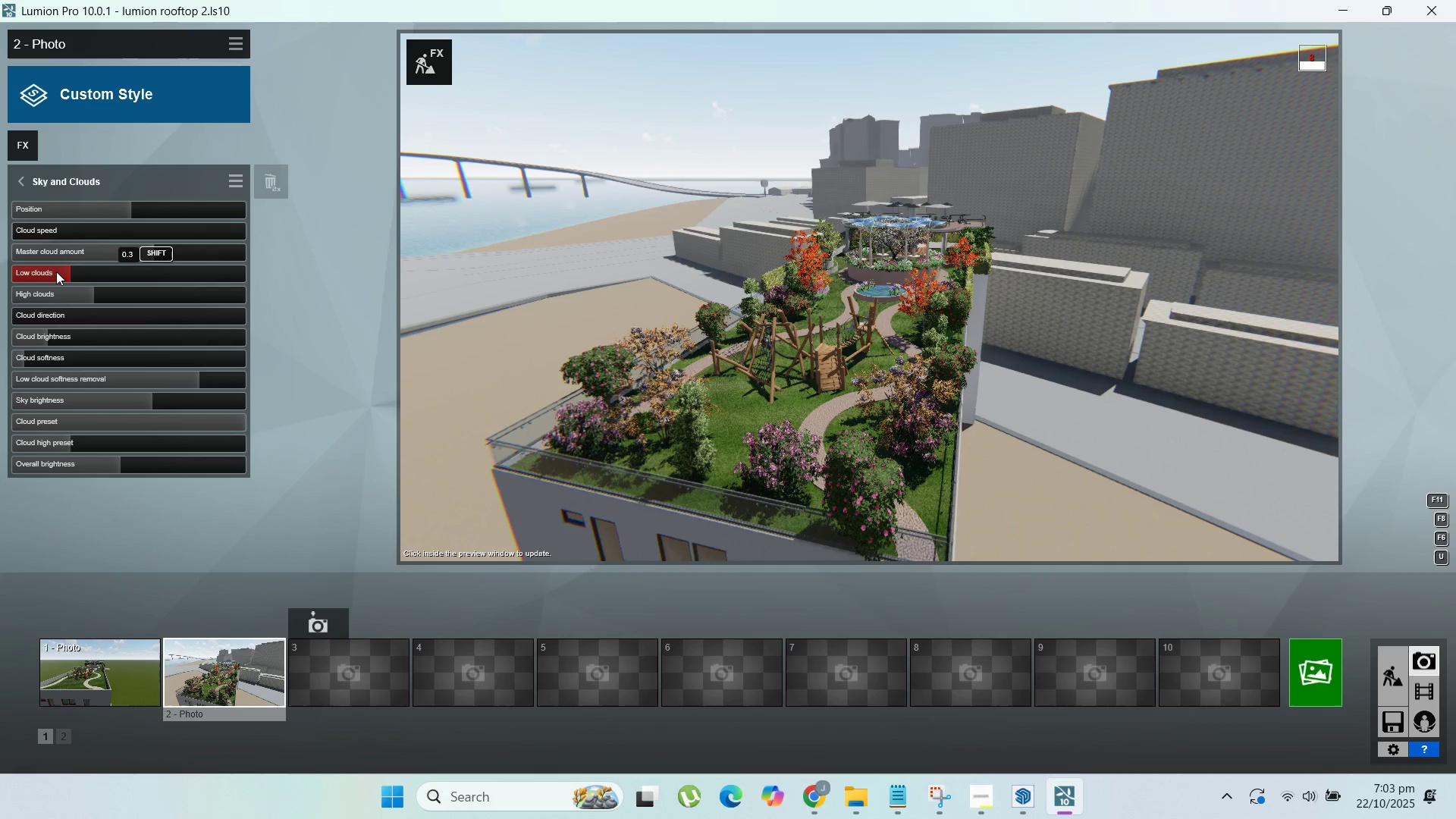 
left_click_drag(start_coordinate=[56, 271], to_coordinate=[130, 280])
 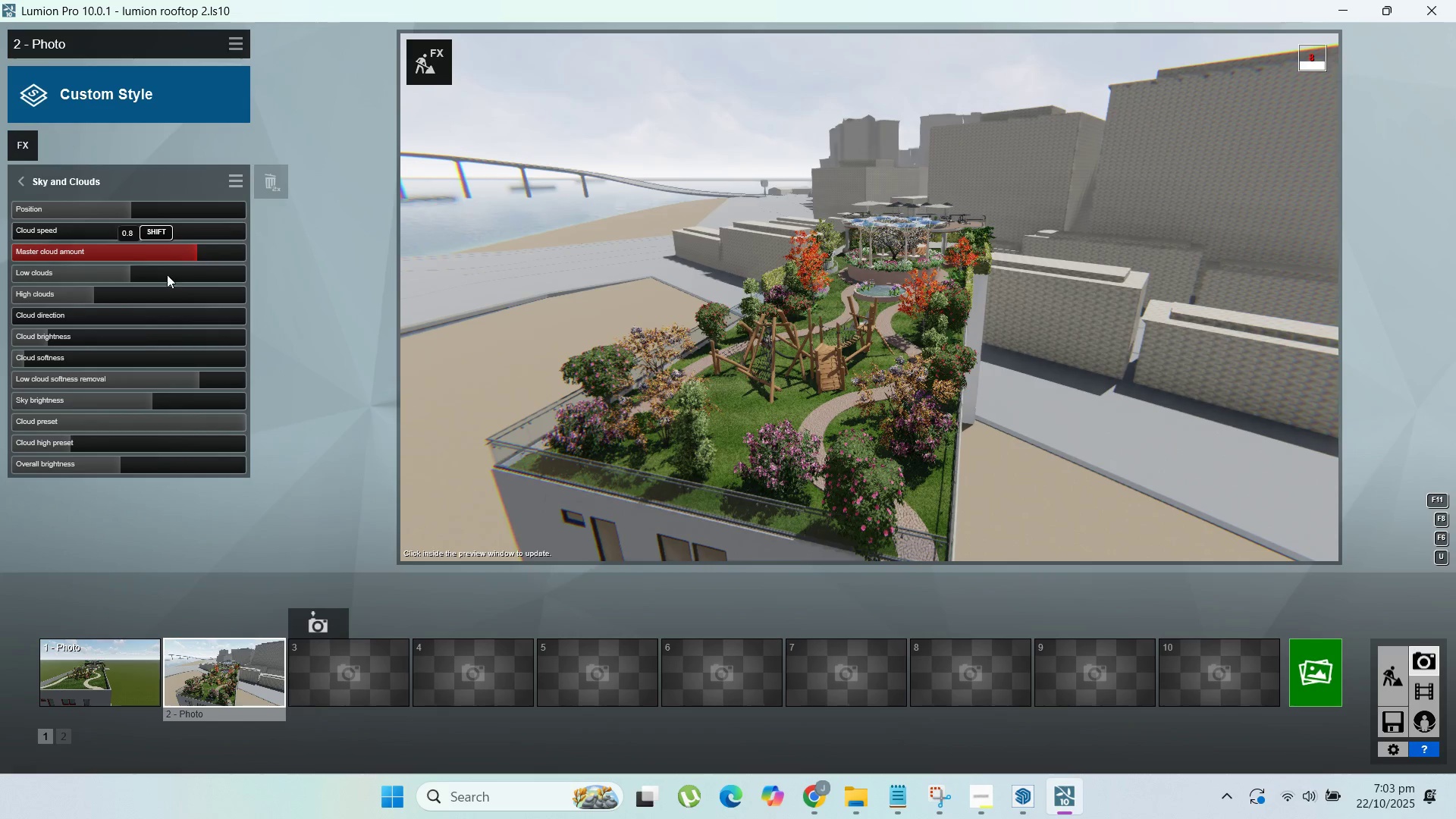 
mouse_move([145, 407])
 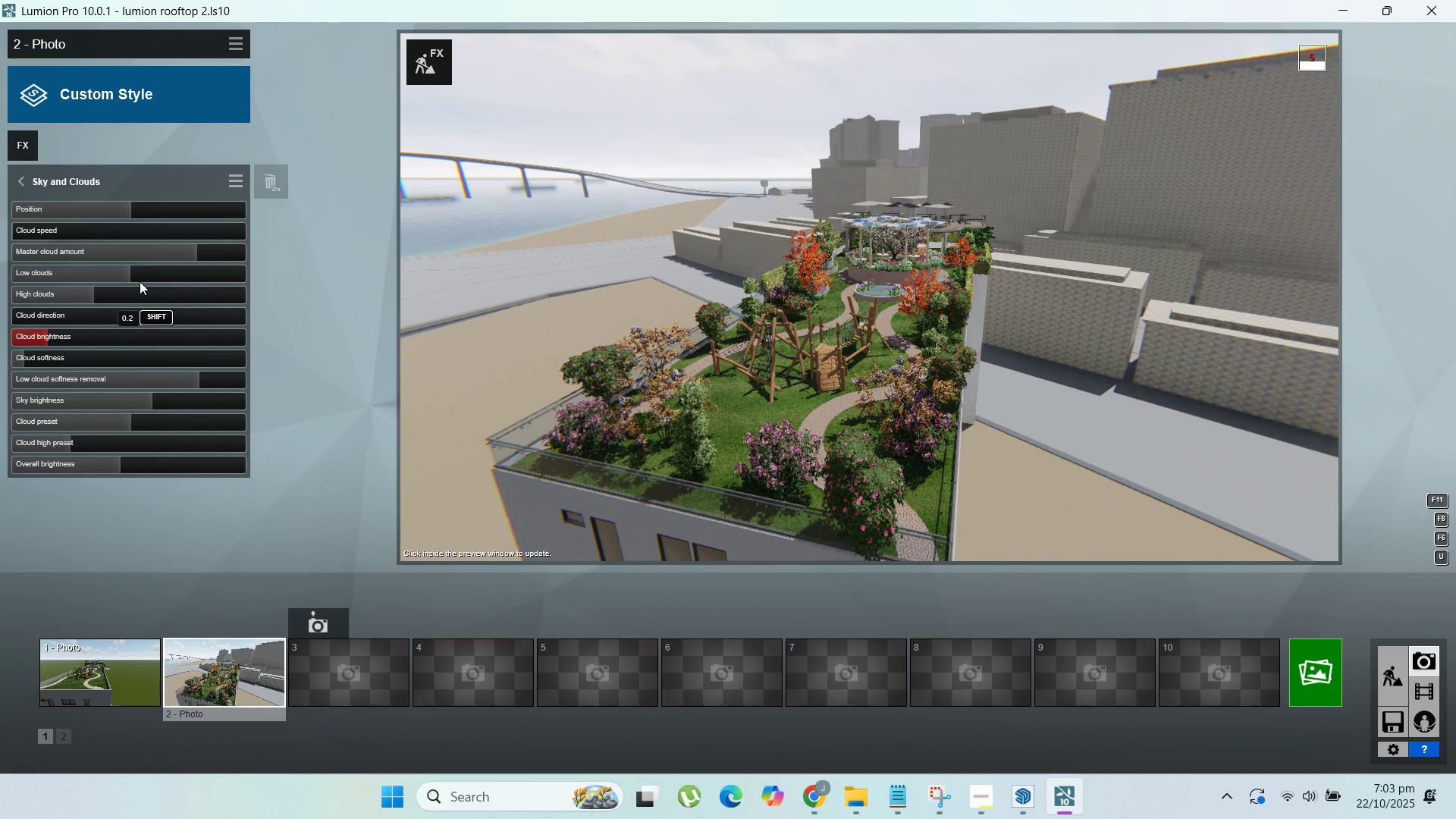 
left_click_drag(start_coordinate=[131, 257], to_coordinate=[114, 253])
 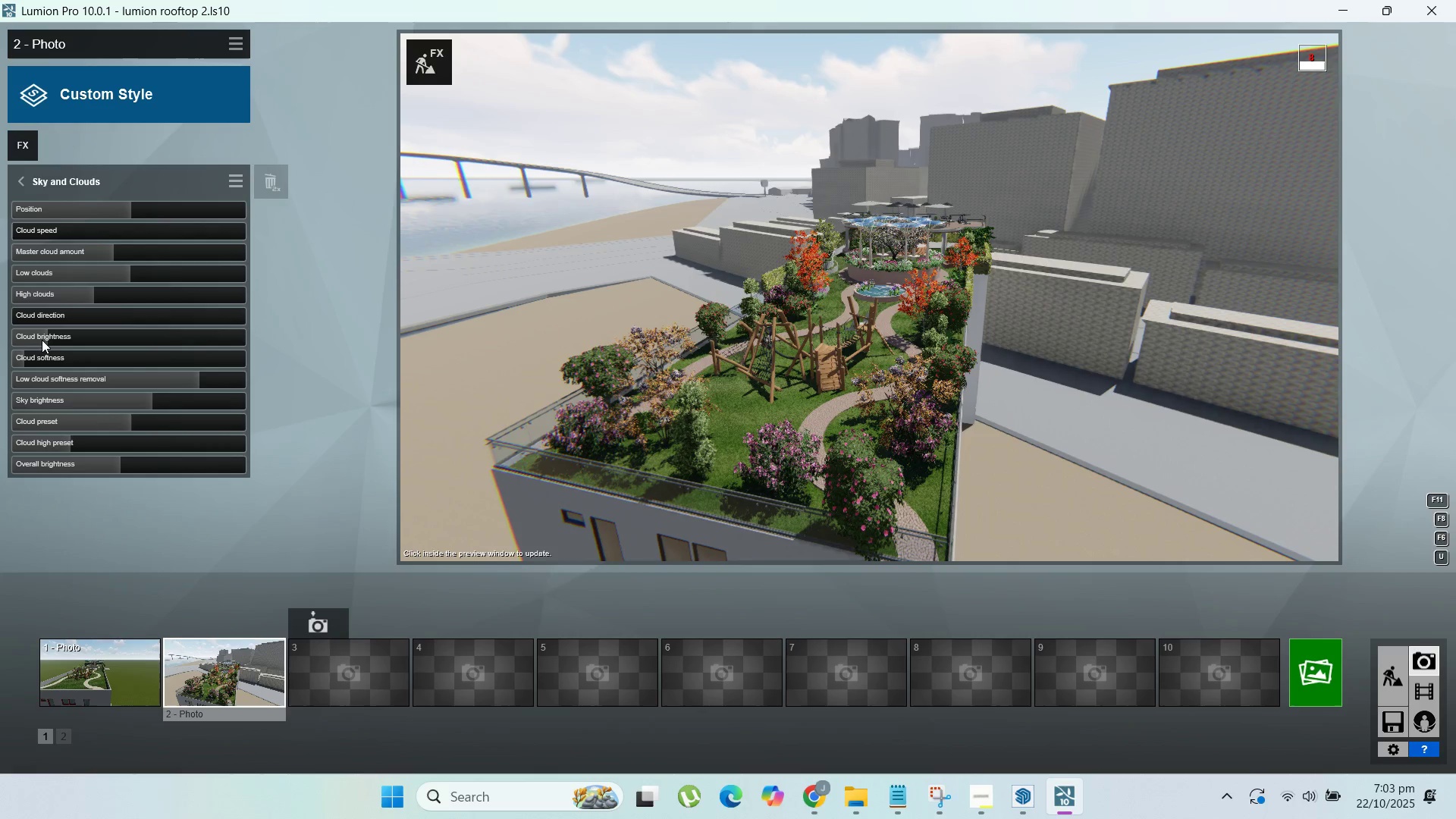 
left_click([63, 340])
 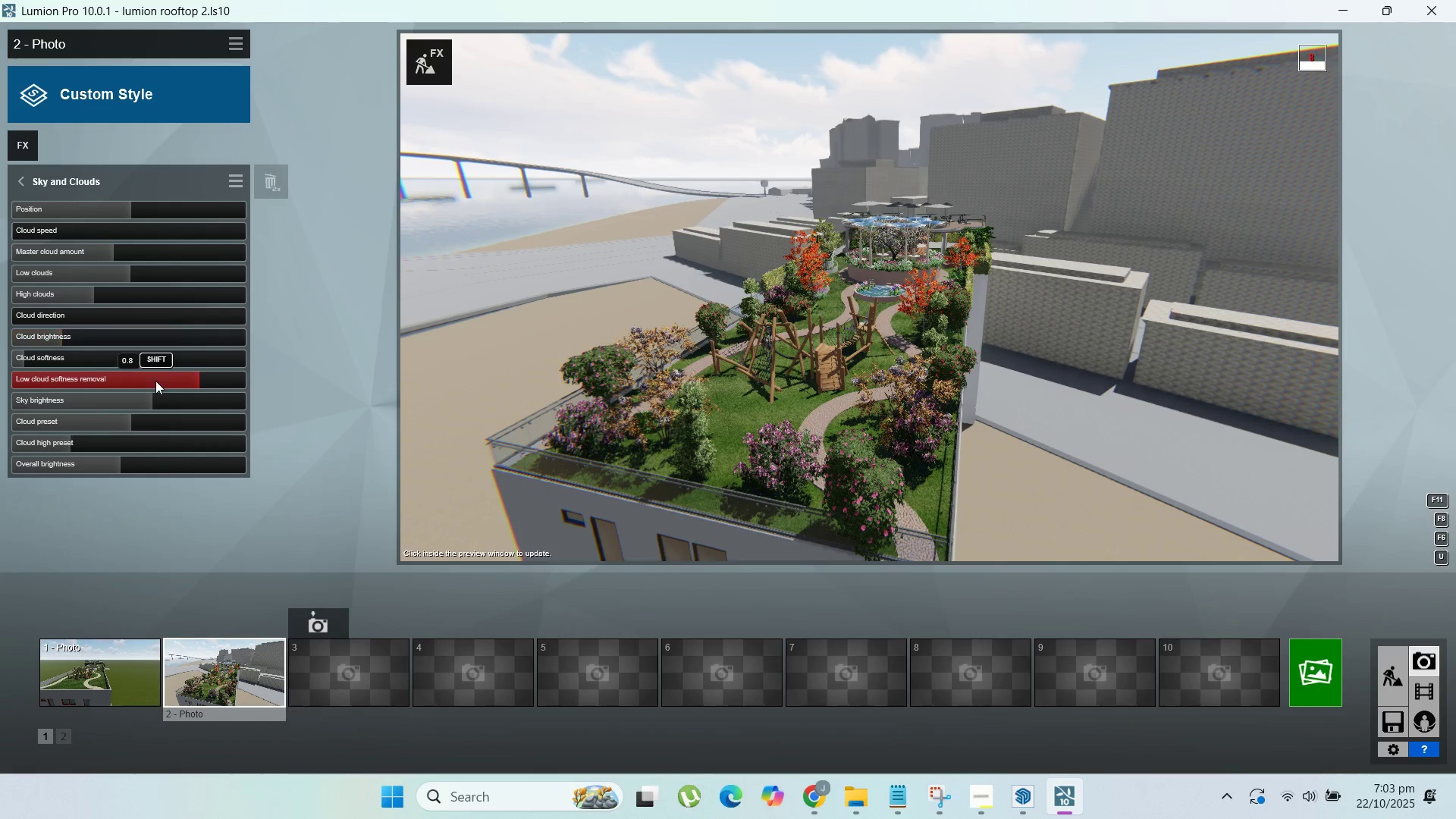 
left_click_drag(start_coordinate=[164, 381], to_coordinate=[133, 379])
 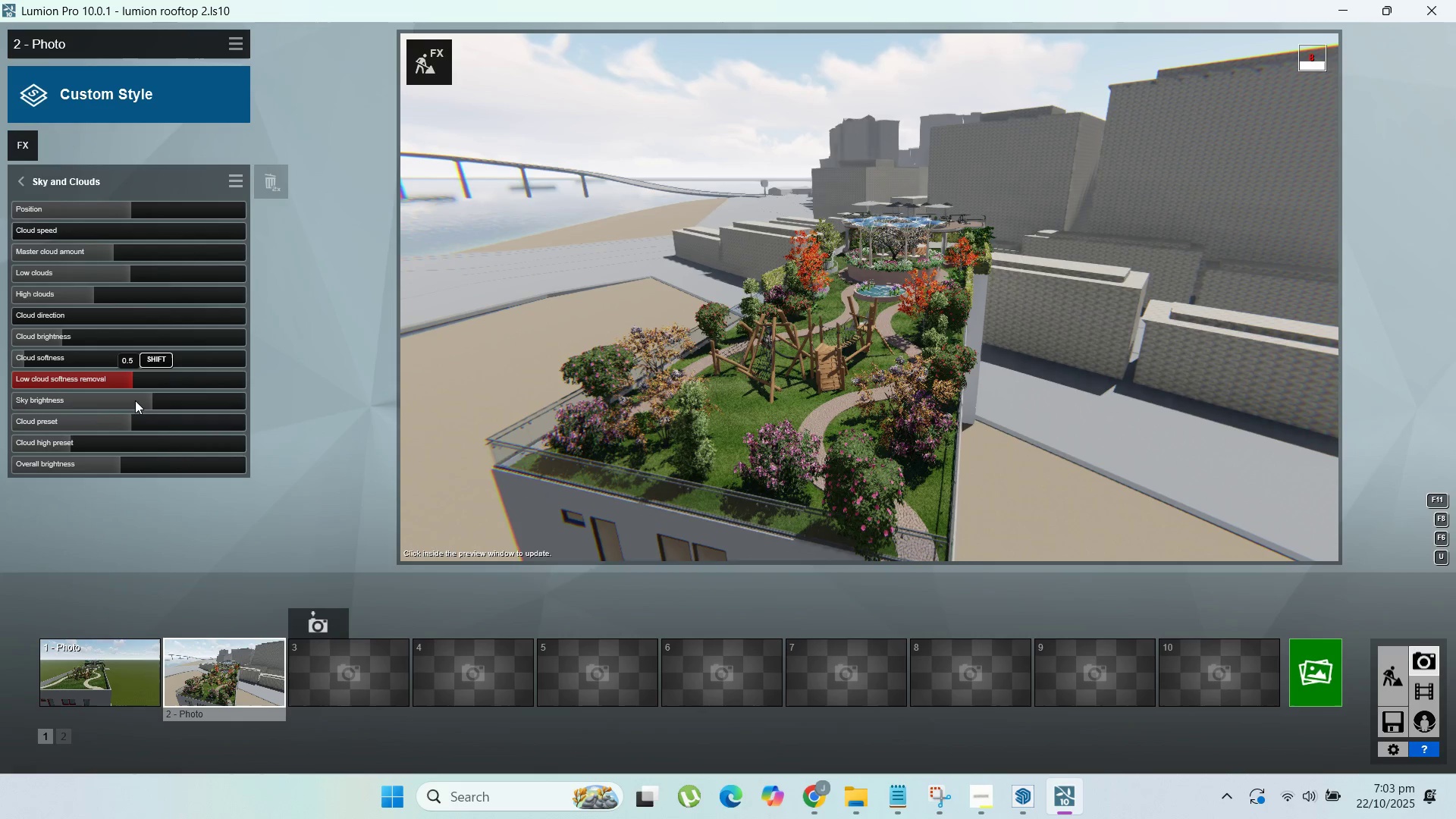 
left_click_drag(start_coordinate=[135, 399], to_coordinate=[143, 395])
 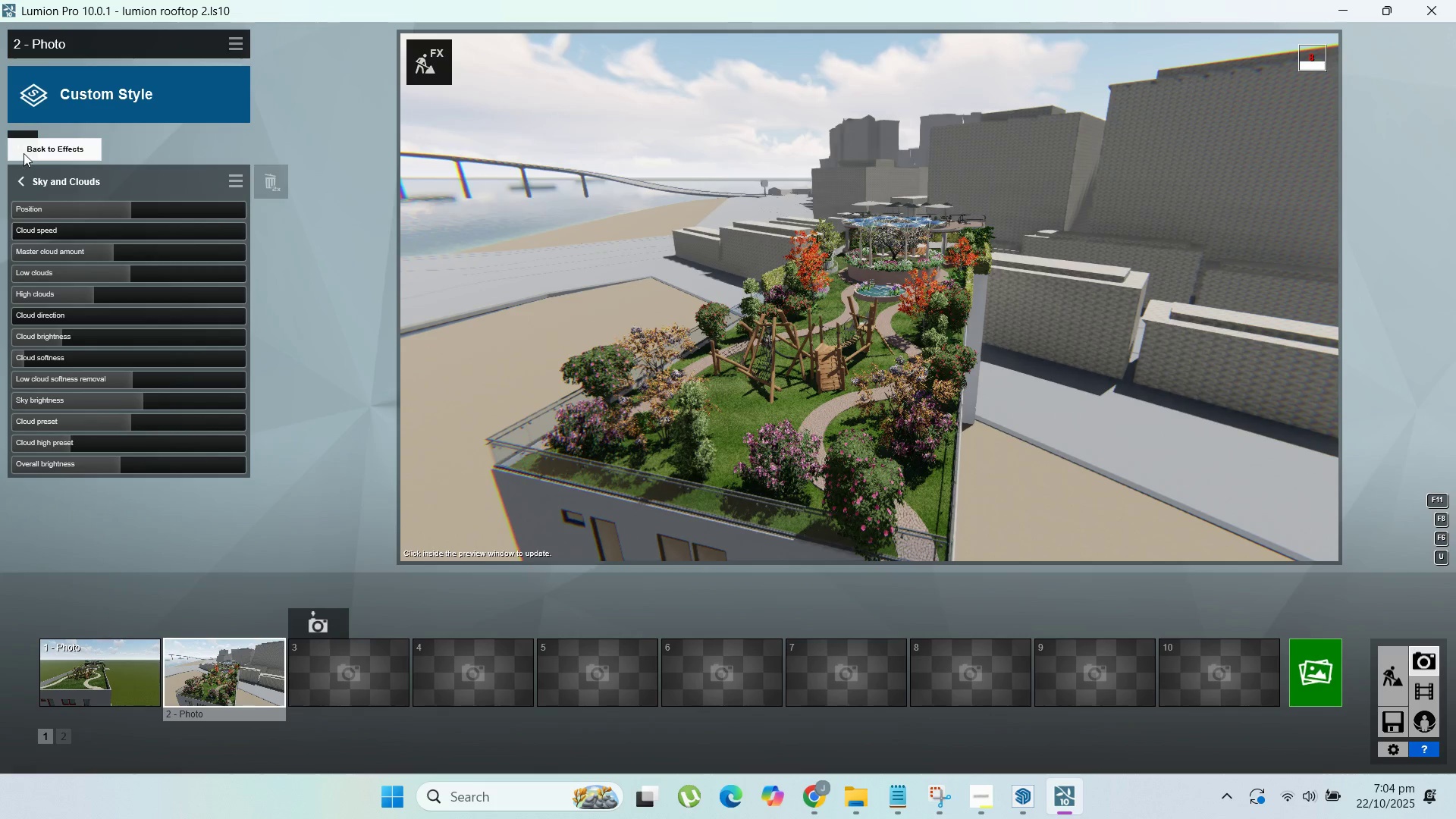 
left_click([22, 144])
 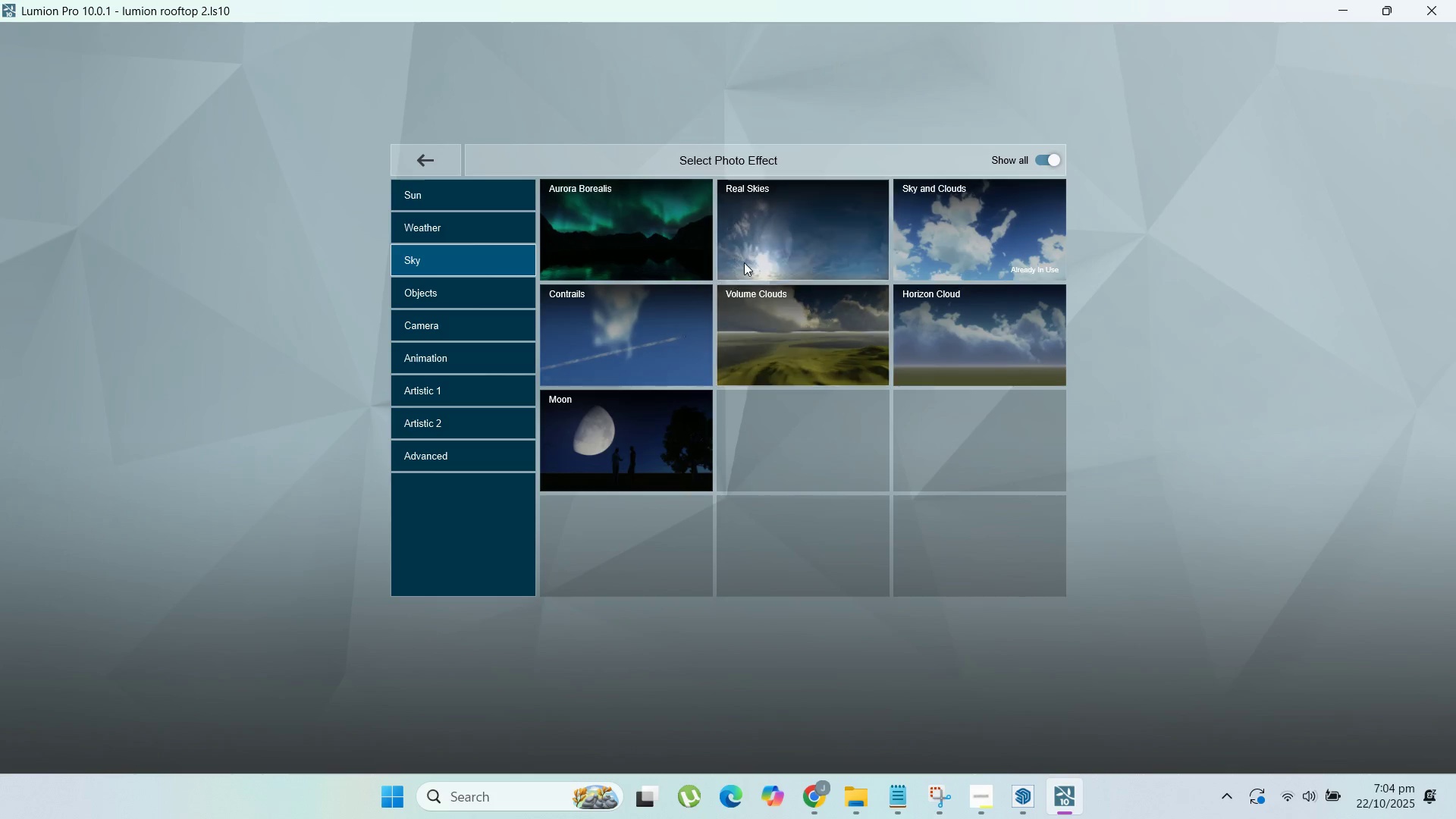 
left_click([746, 261])
 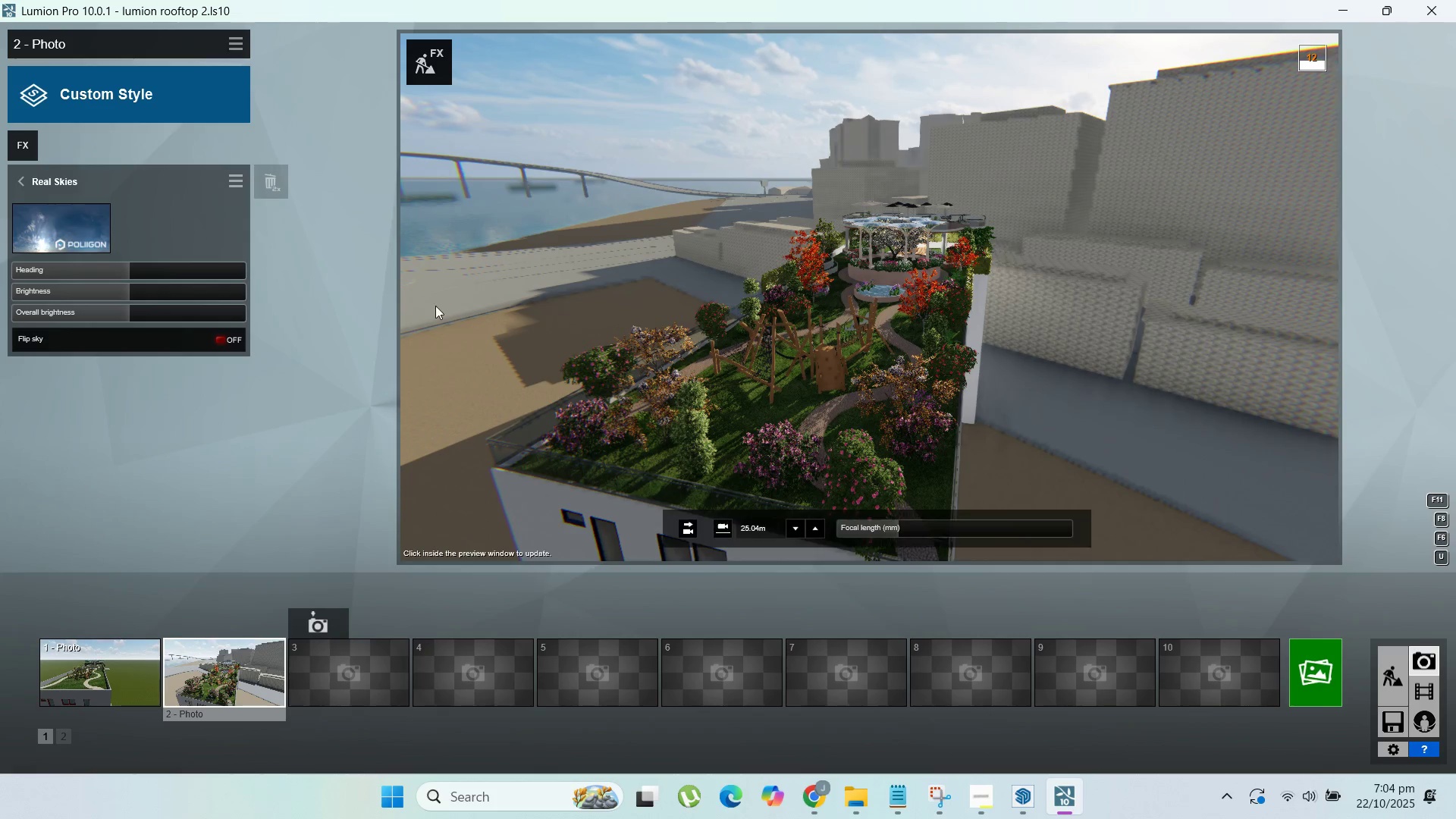 
left_click([88, 230])
 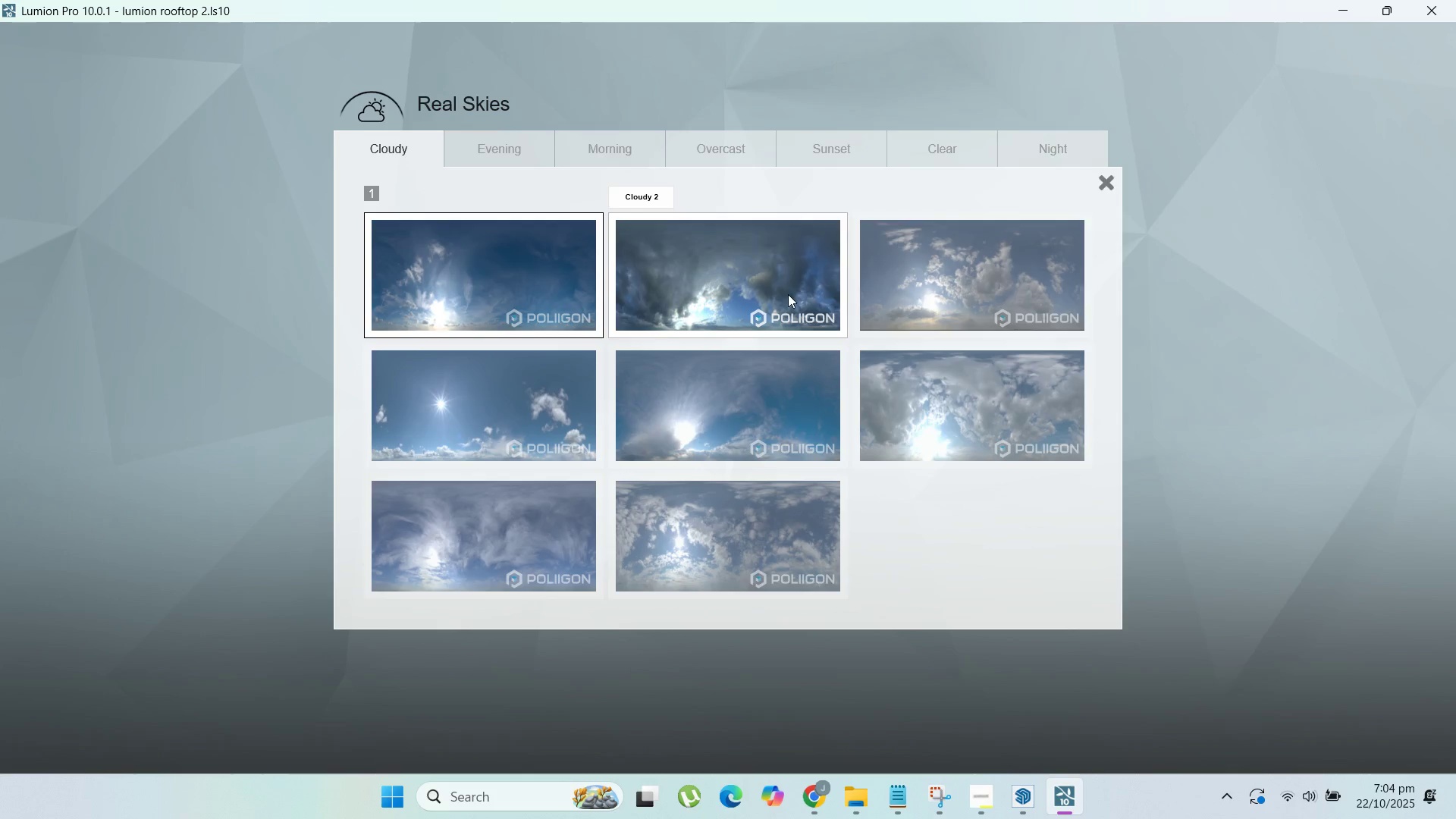 
left_click([923, 293])
 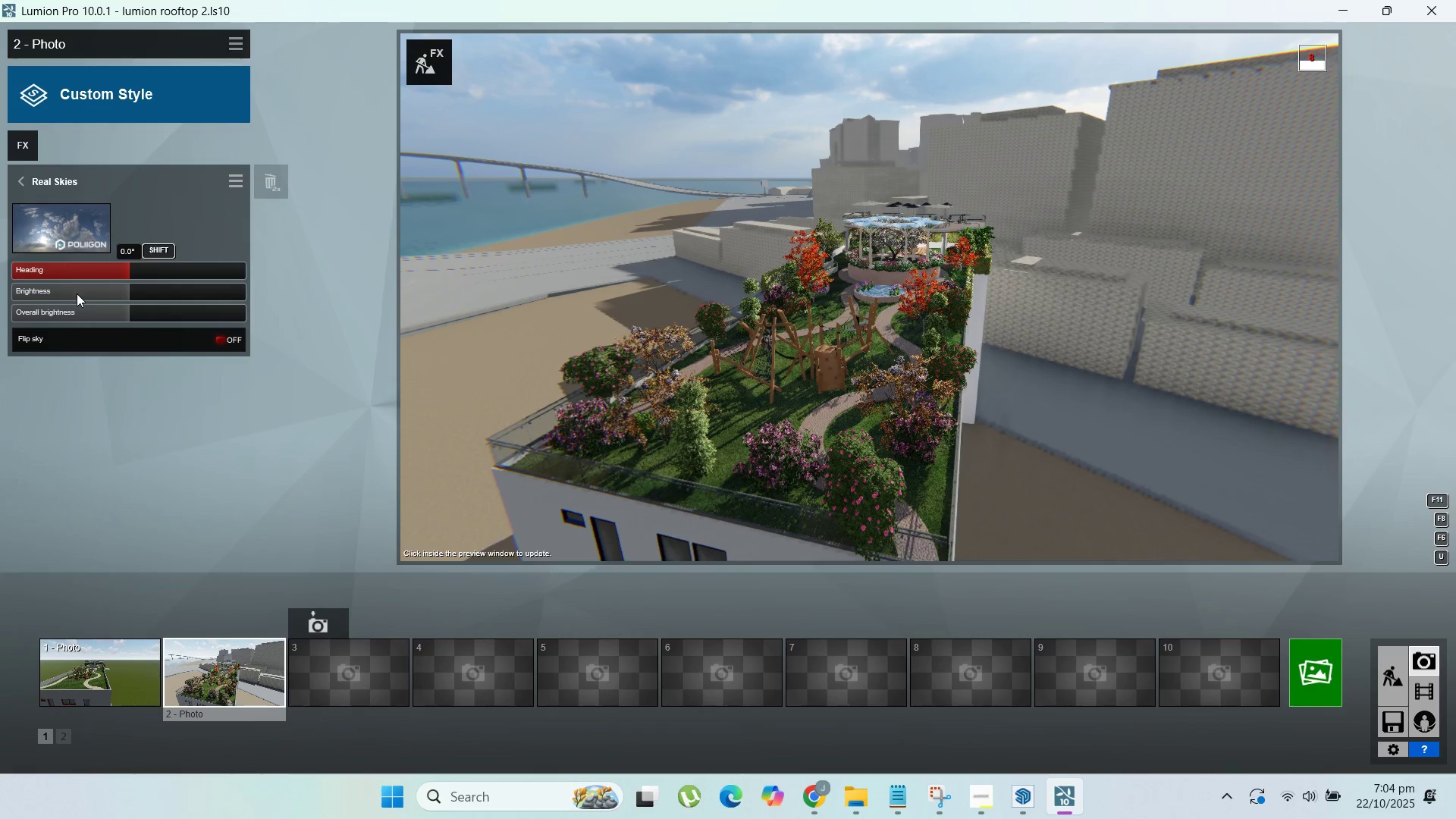 
wait(5.55)
 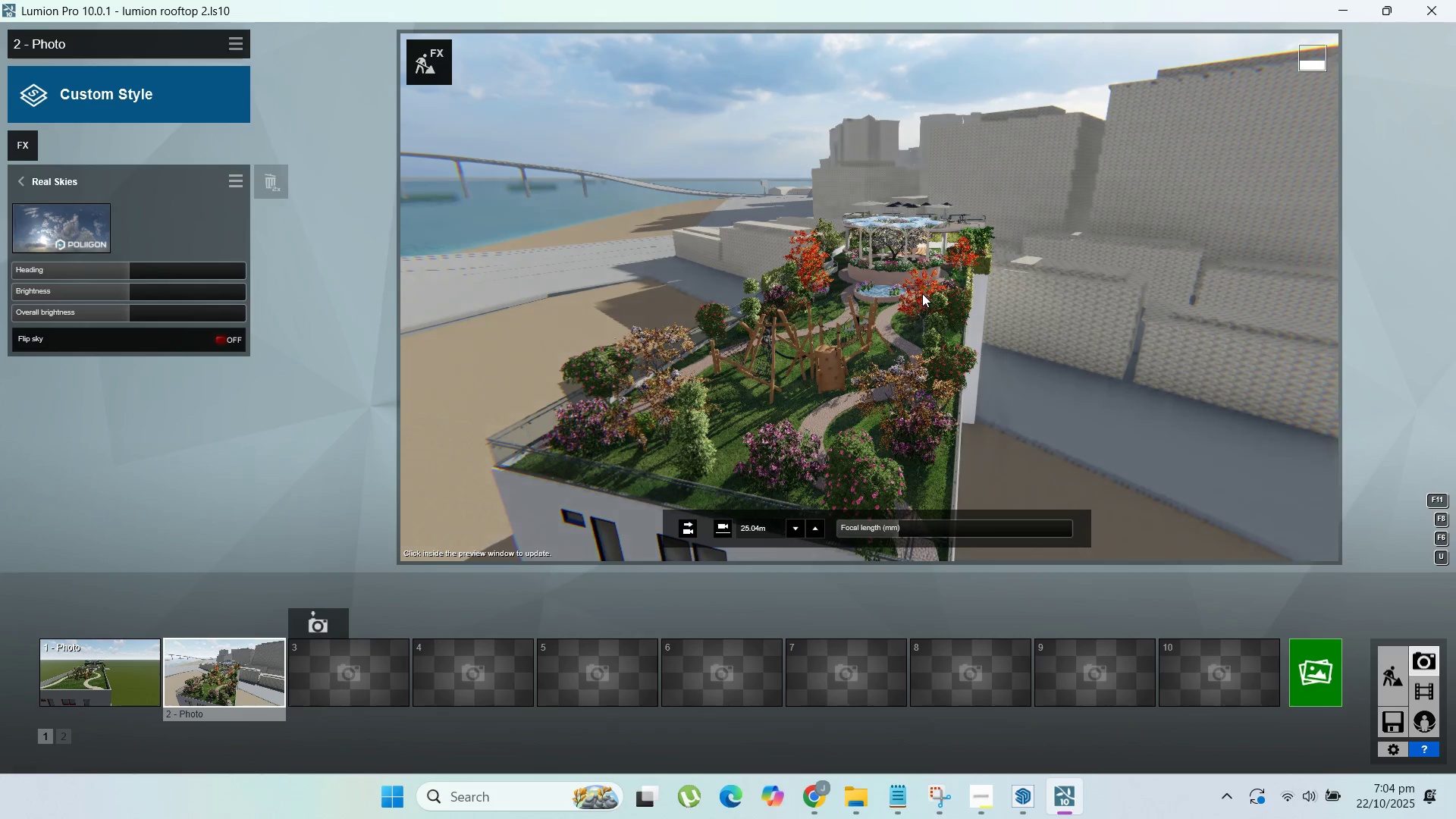 
left_click_drag(start_coordinate=[136, 267], to_coordinate=[179, 274])
 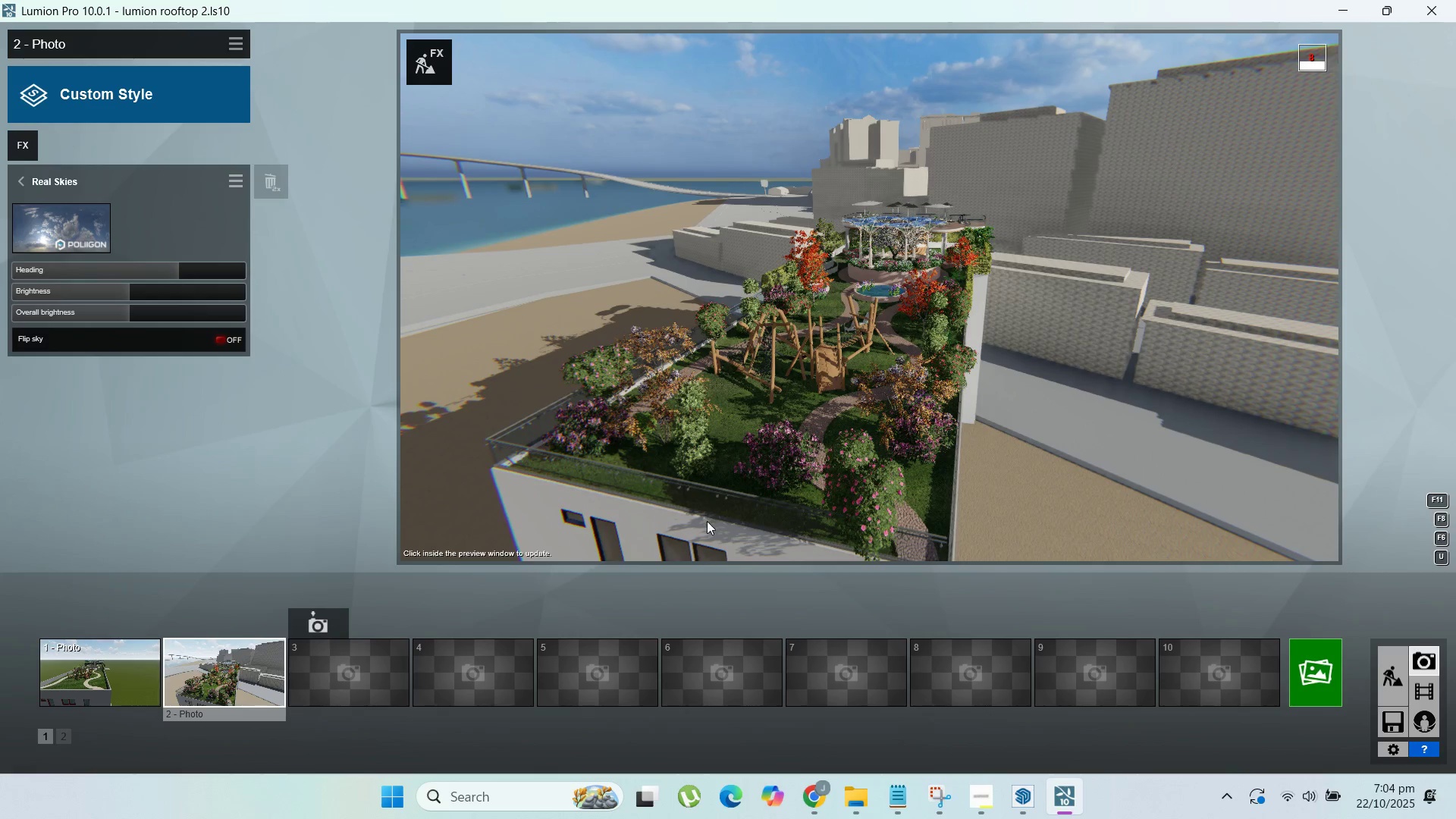 
wait(6.57)
 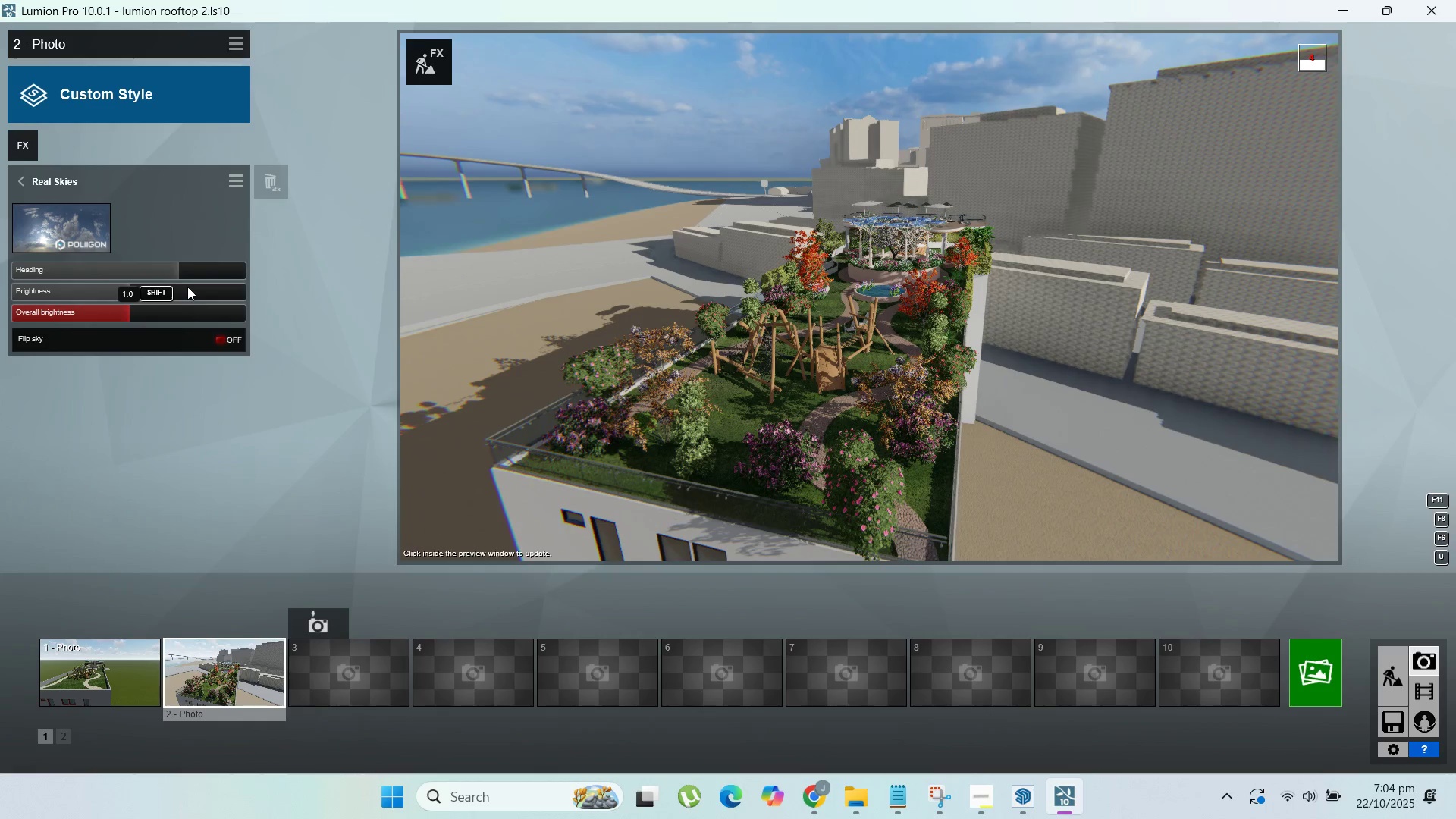 
hold_key(key=W, duration=1.04)
 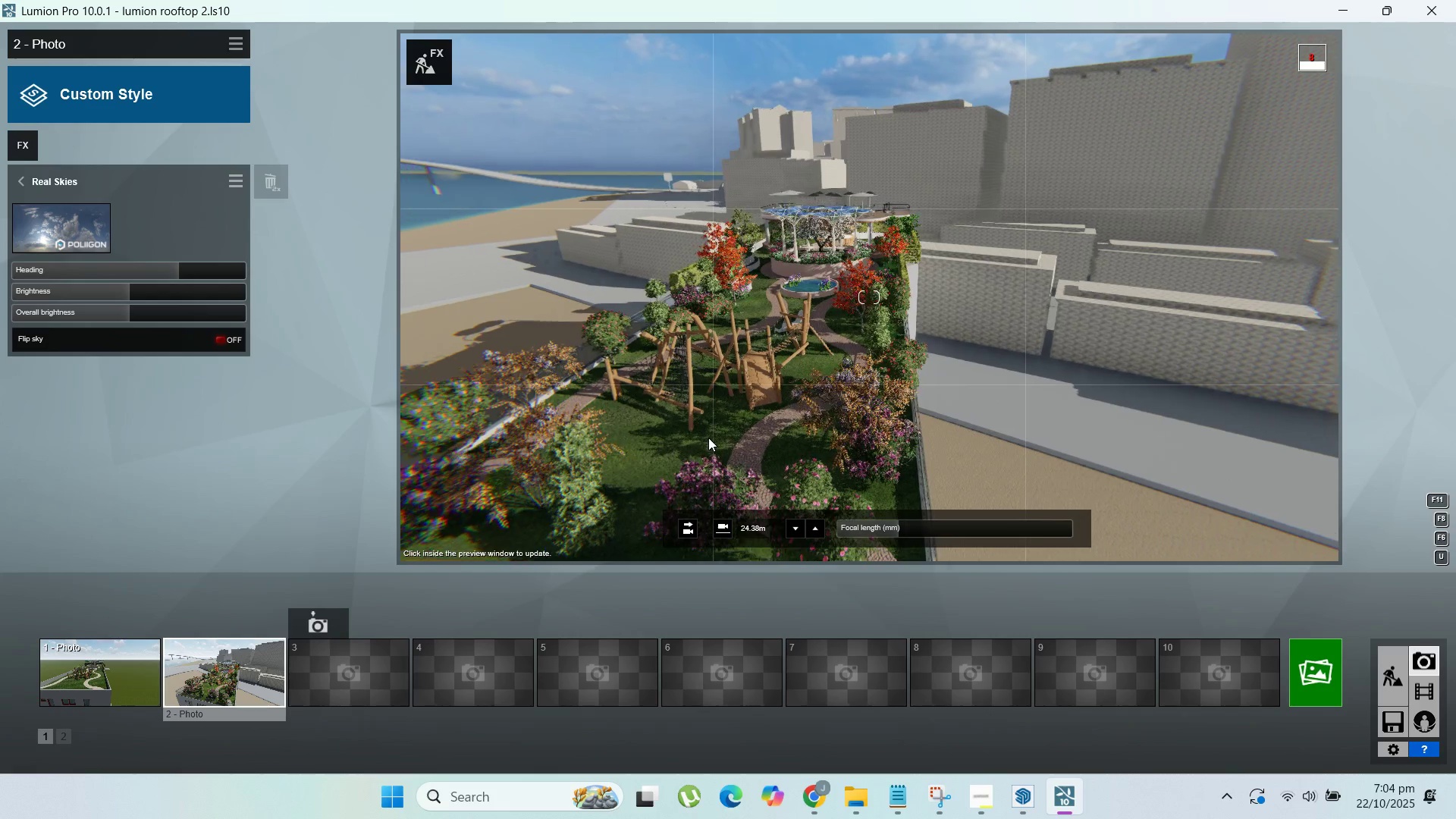 
hold_key(key=A, duration=1.26)
 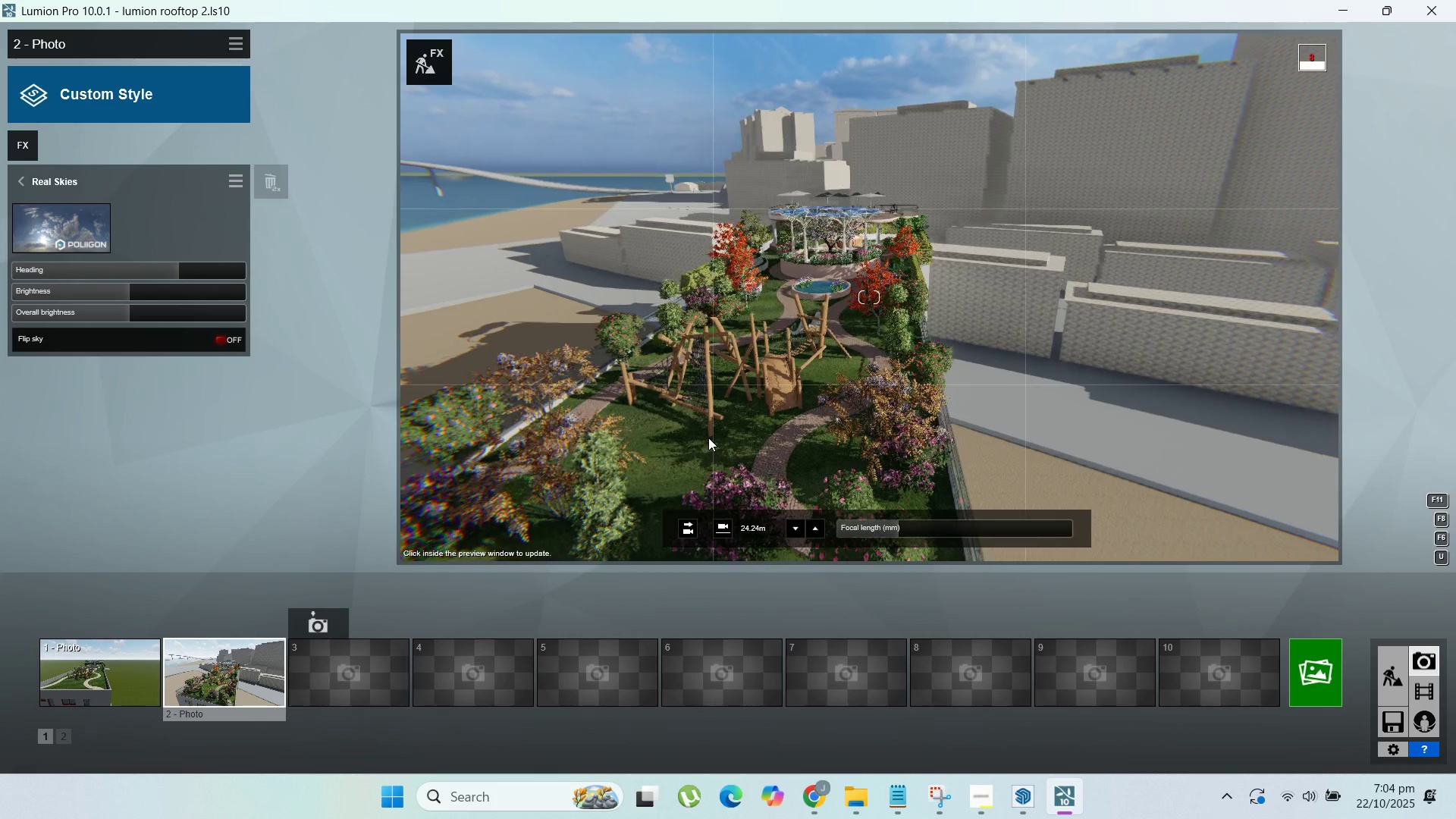 
hold_key(key=S, duration=0.63)
 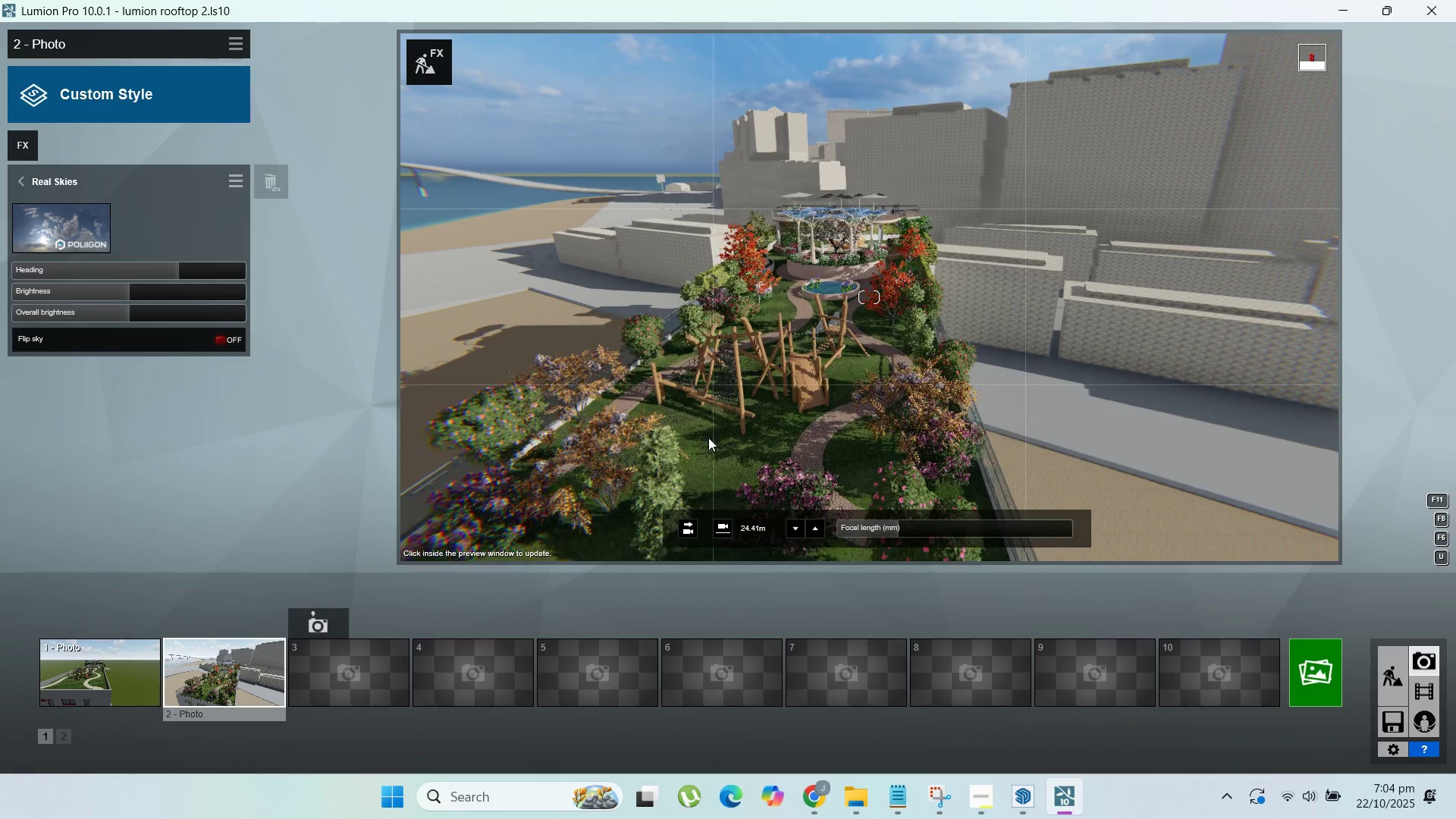 
hold_key(key=D, duration=0.76)
 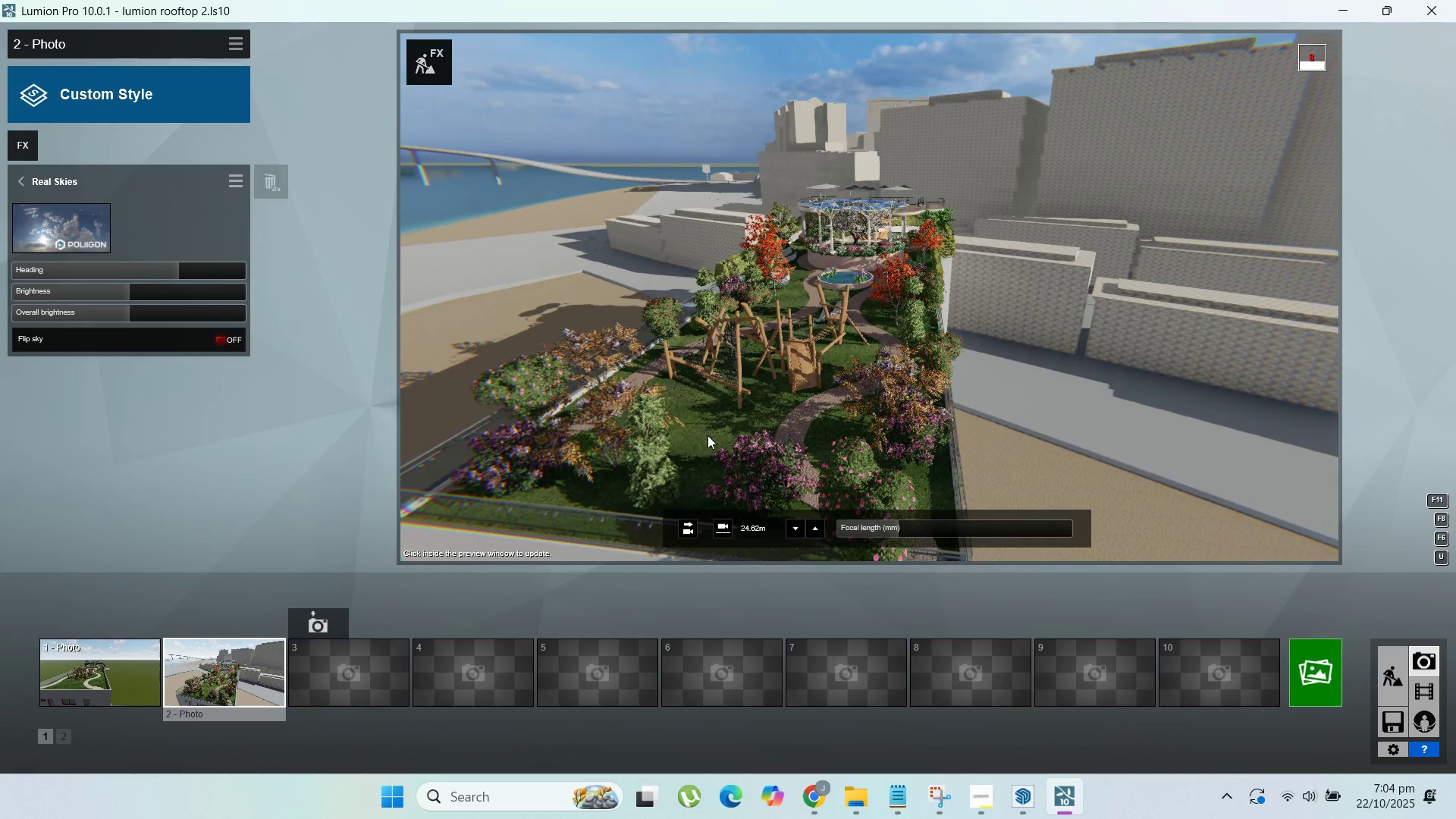 
hold_key(key=Q, duration=0.44)
 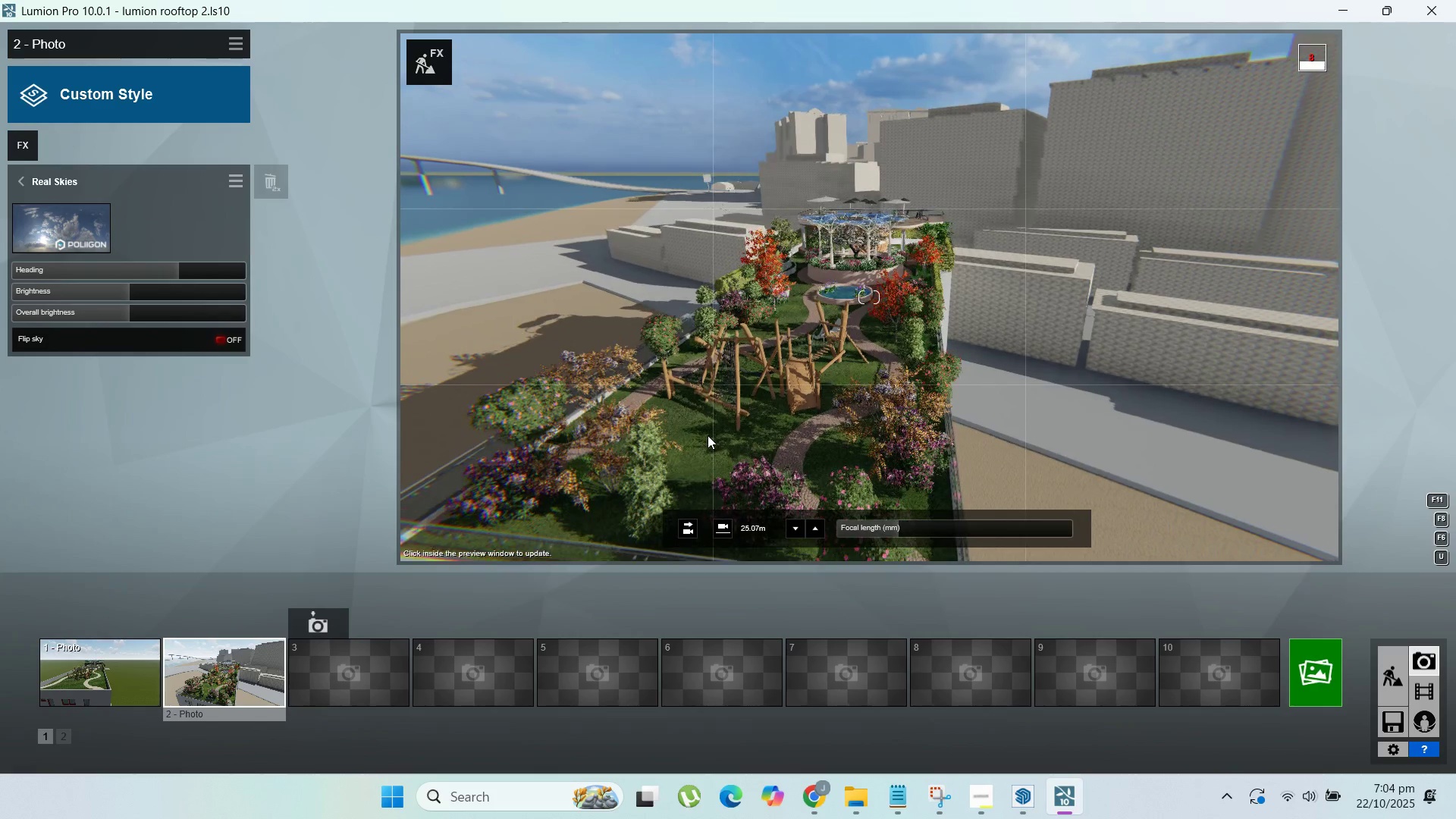 
hold_key(key=E, duration=1.07)
 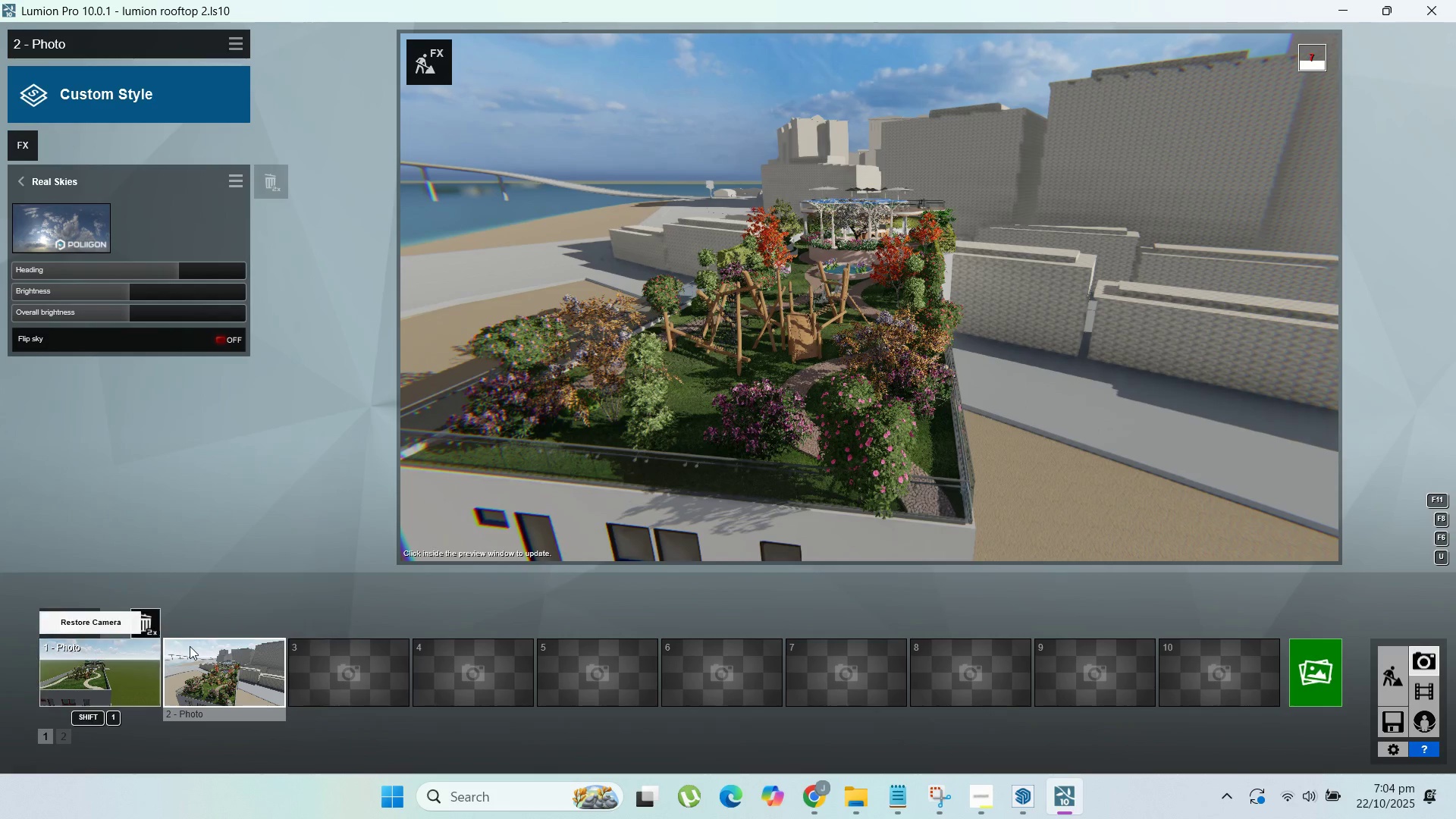 
left_click([194, 620])
 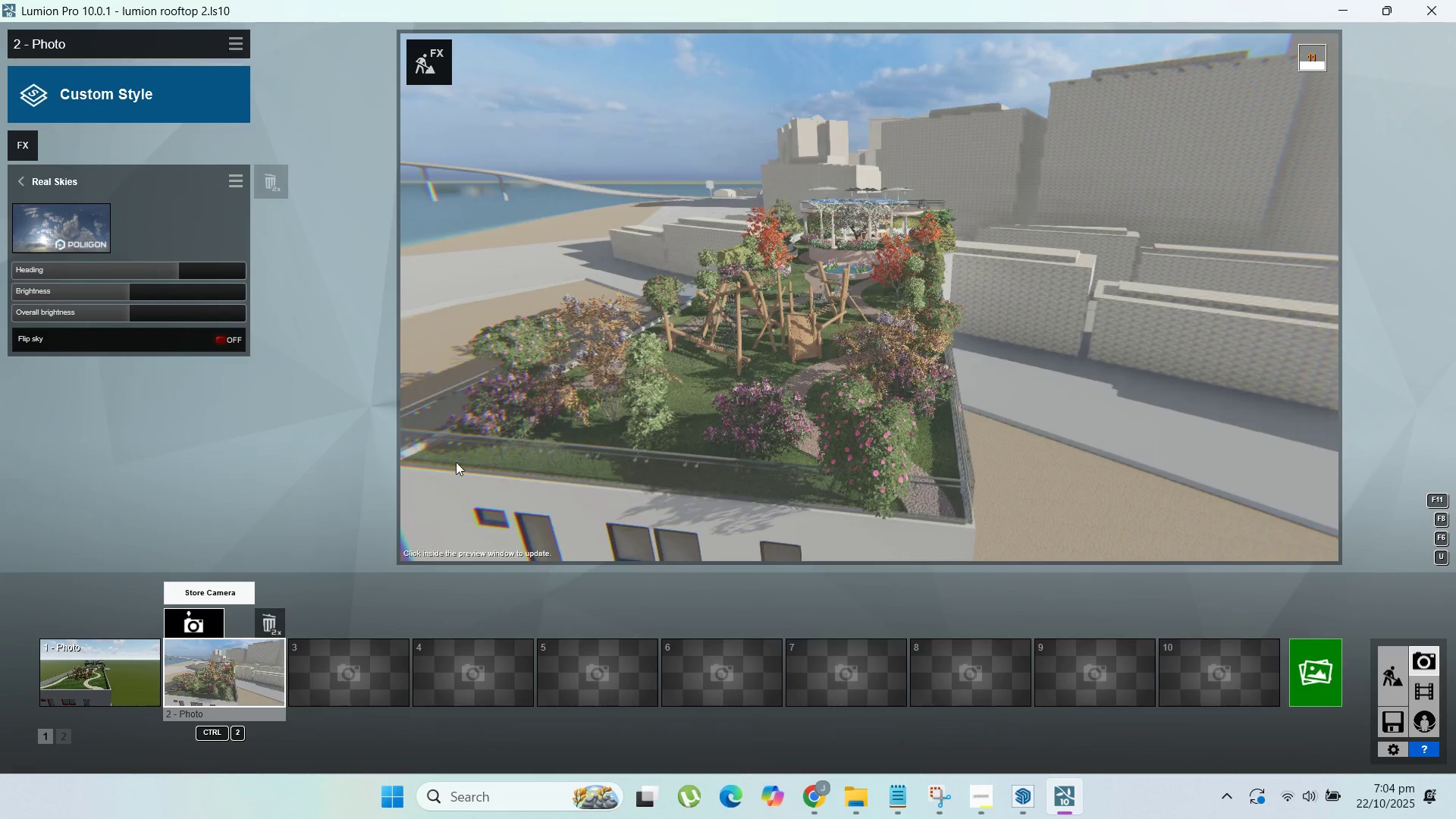 
mouse_move([552, 427])
 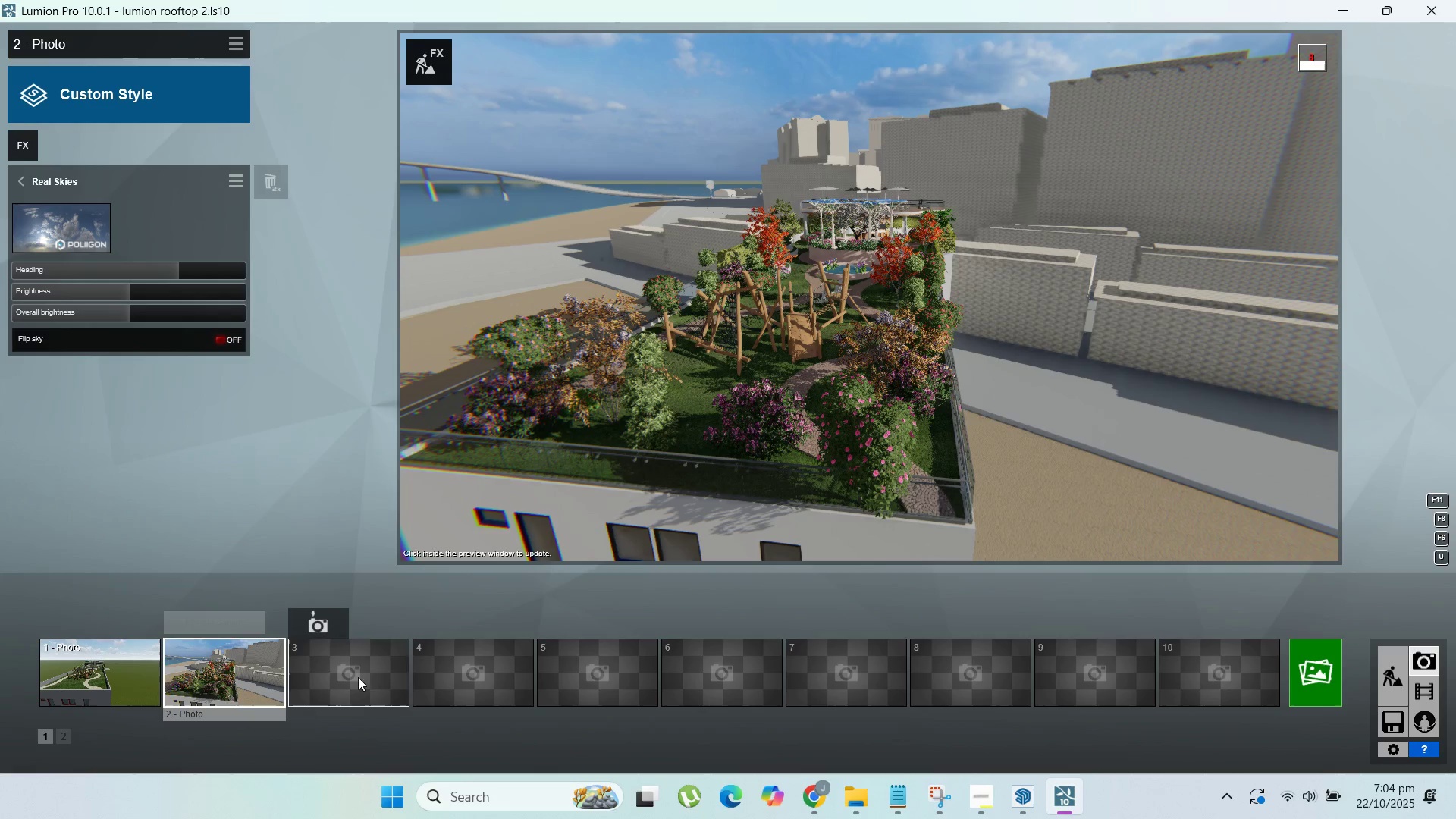 
mouse_move([792, 356])
 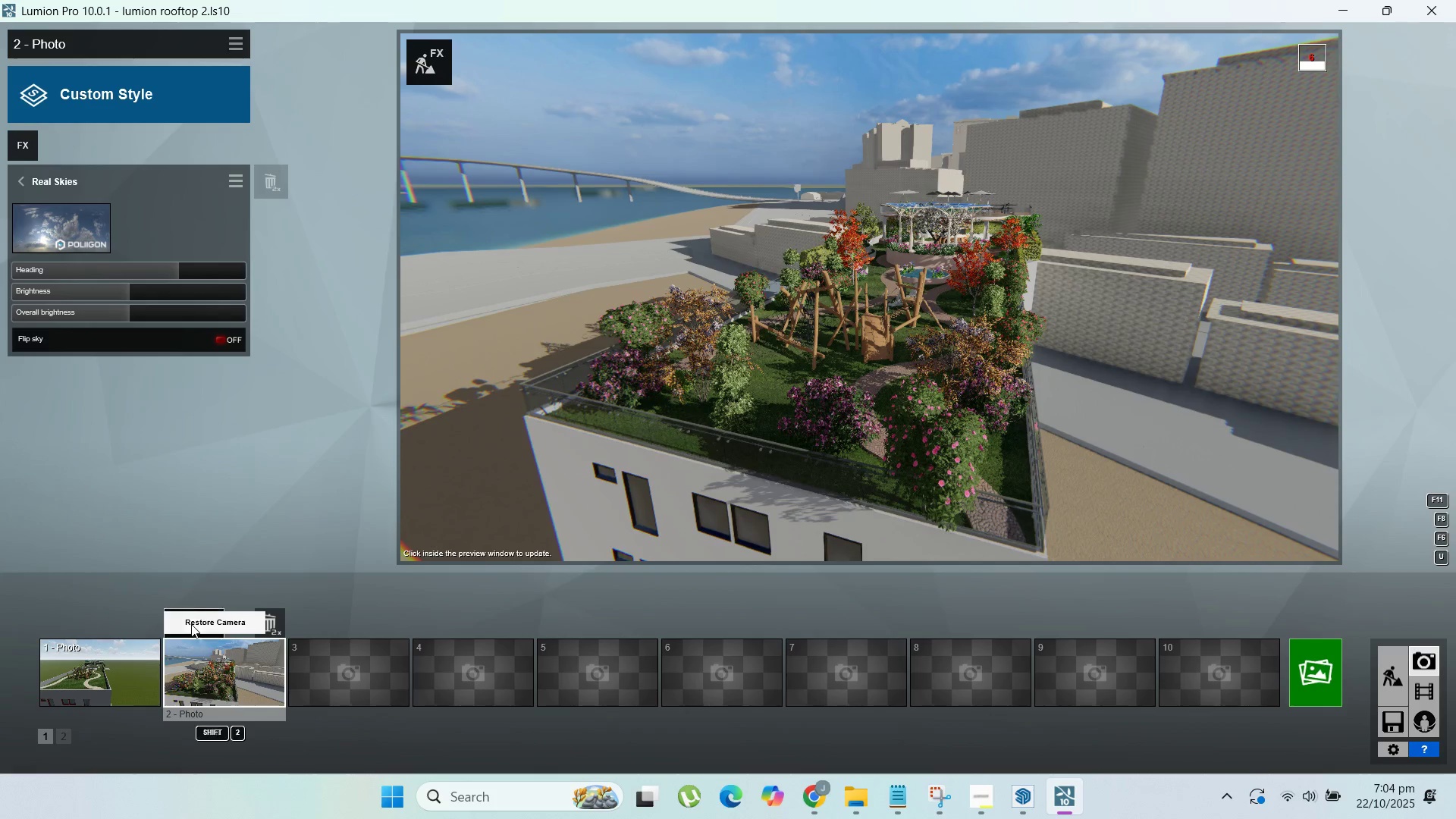 
hold_key(key=D, duration=1.47)
 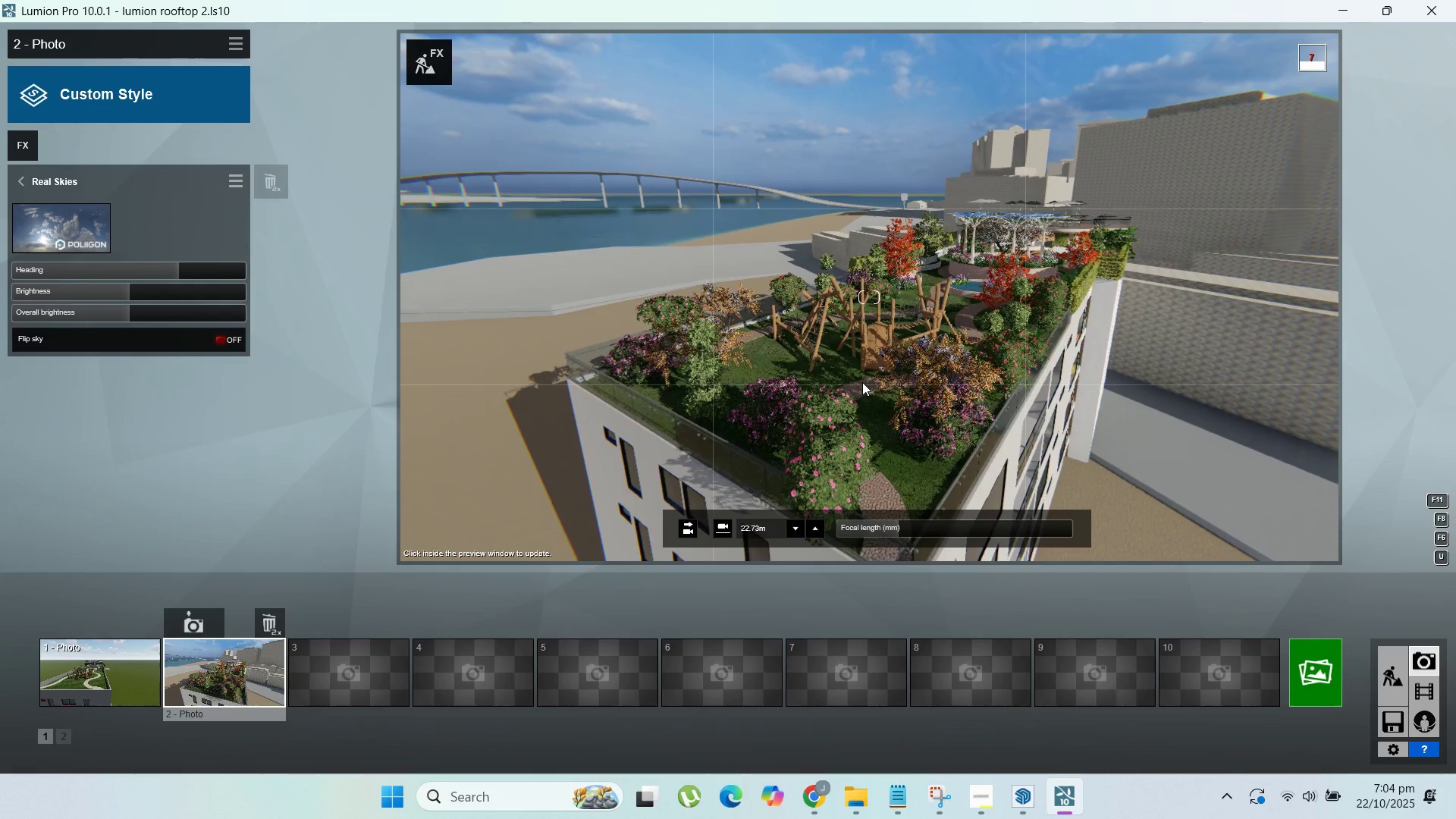 
key(E)
 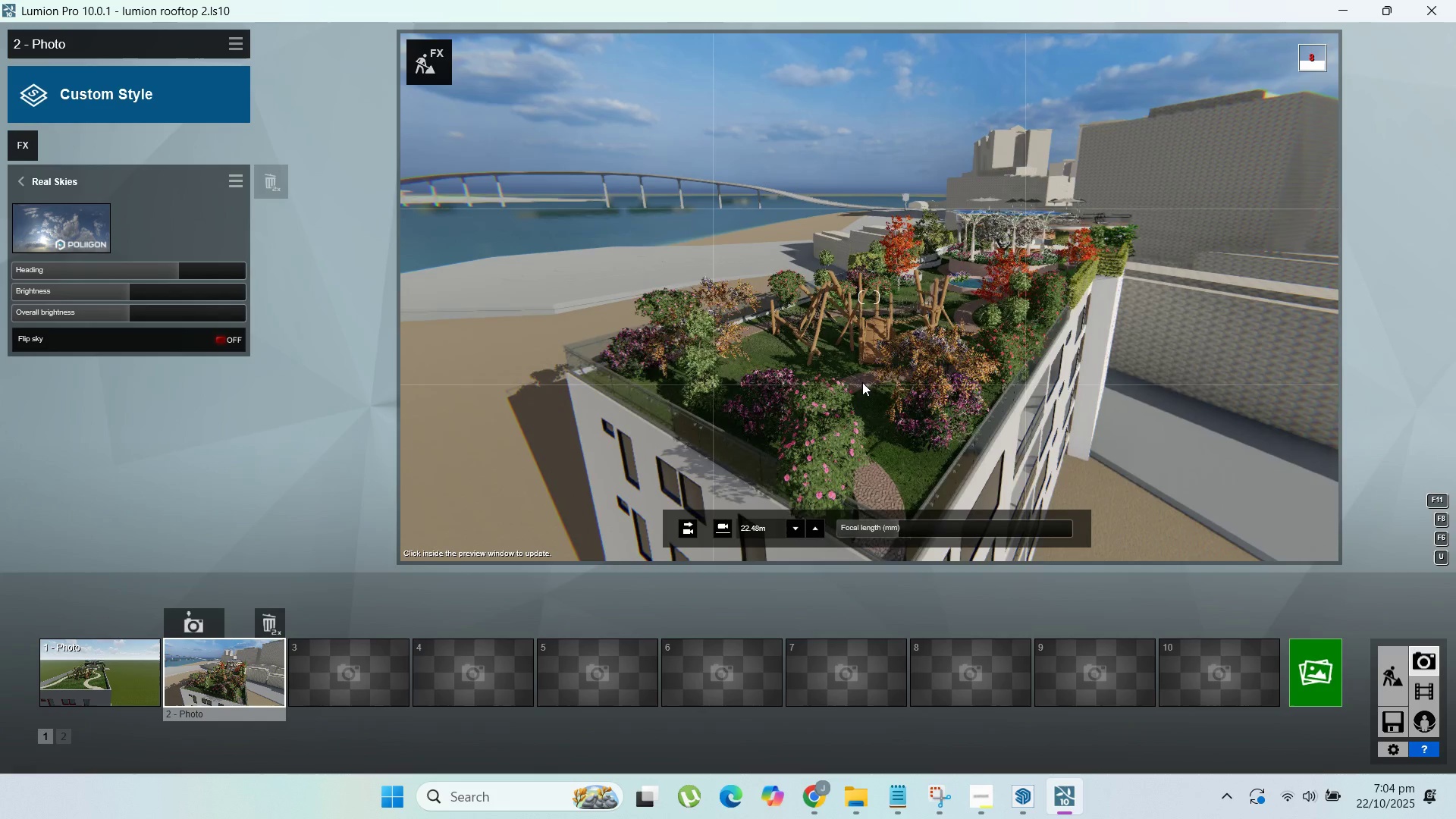 
hold_key(key=Q, duration=0.34)
 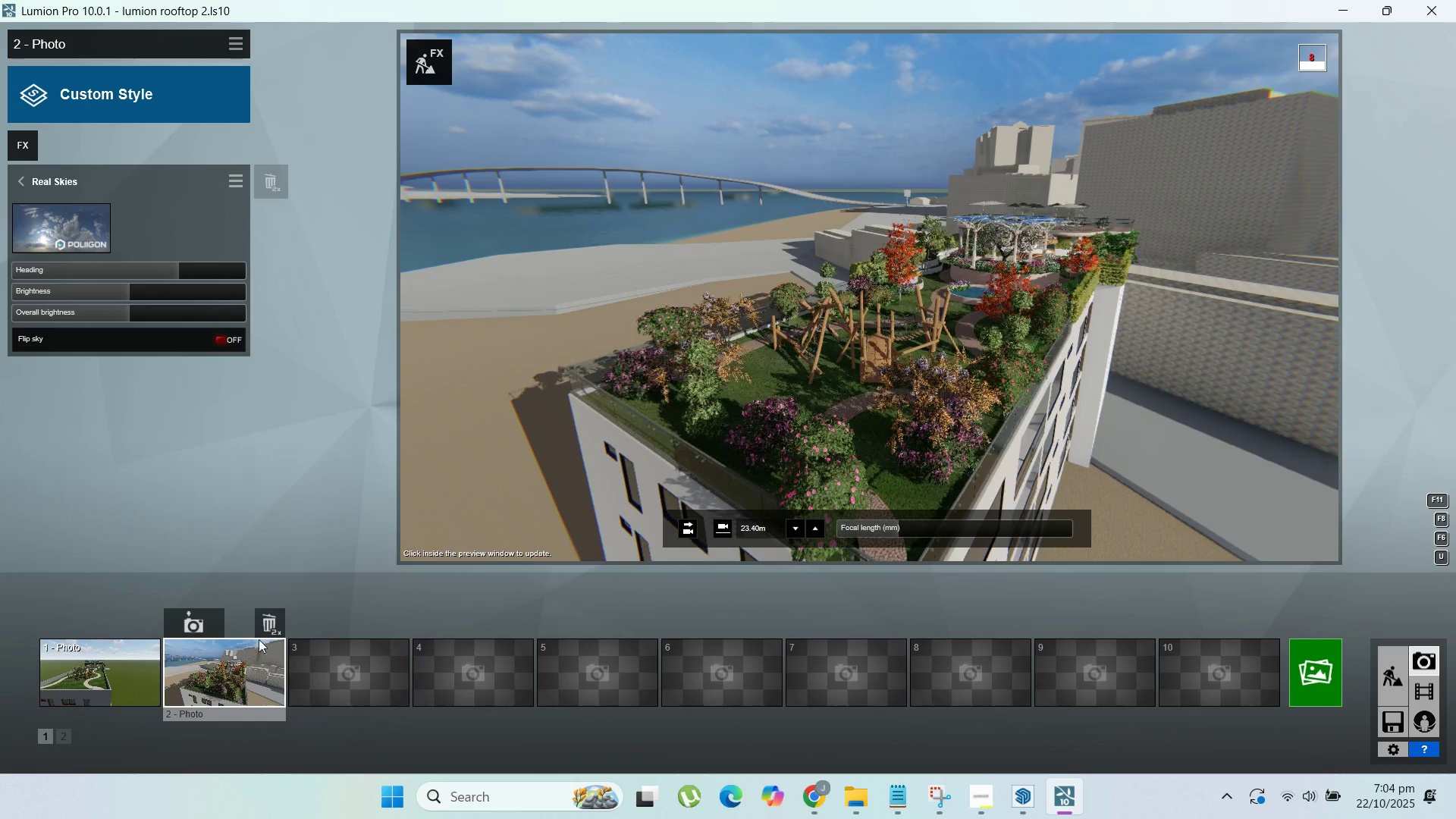 
left_click([194, 624])
 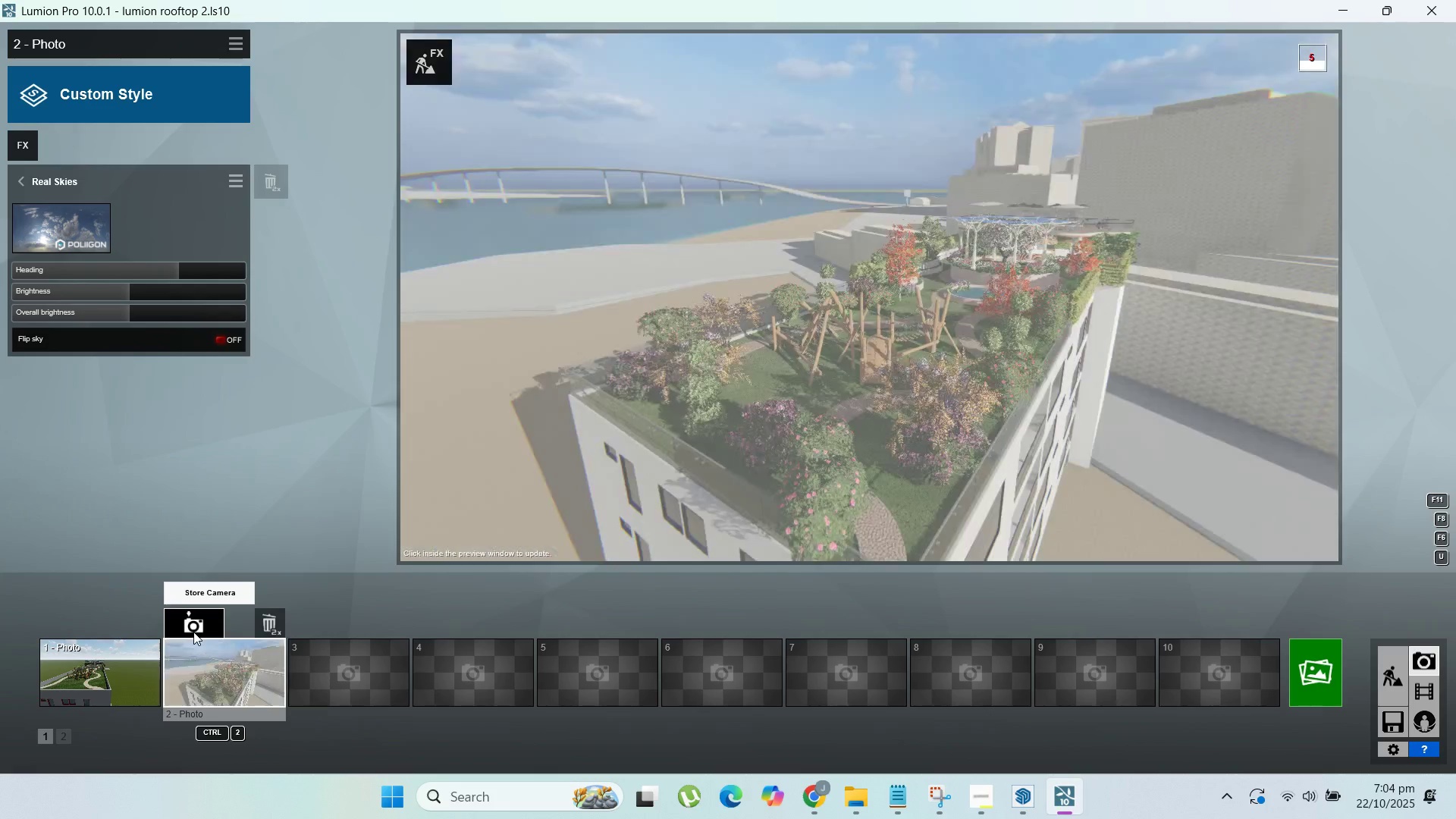 
mouse_move([224, 597])
 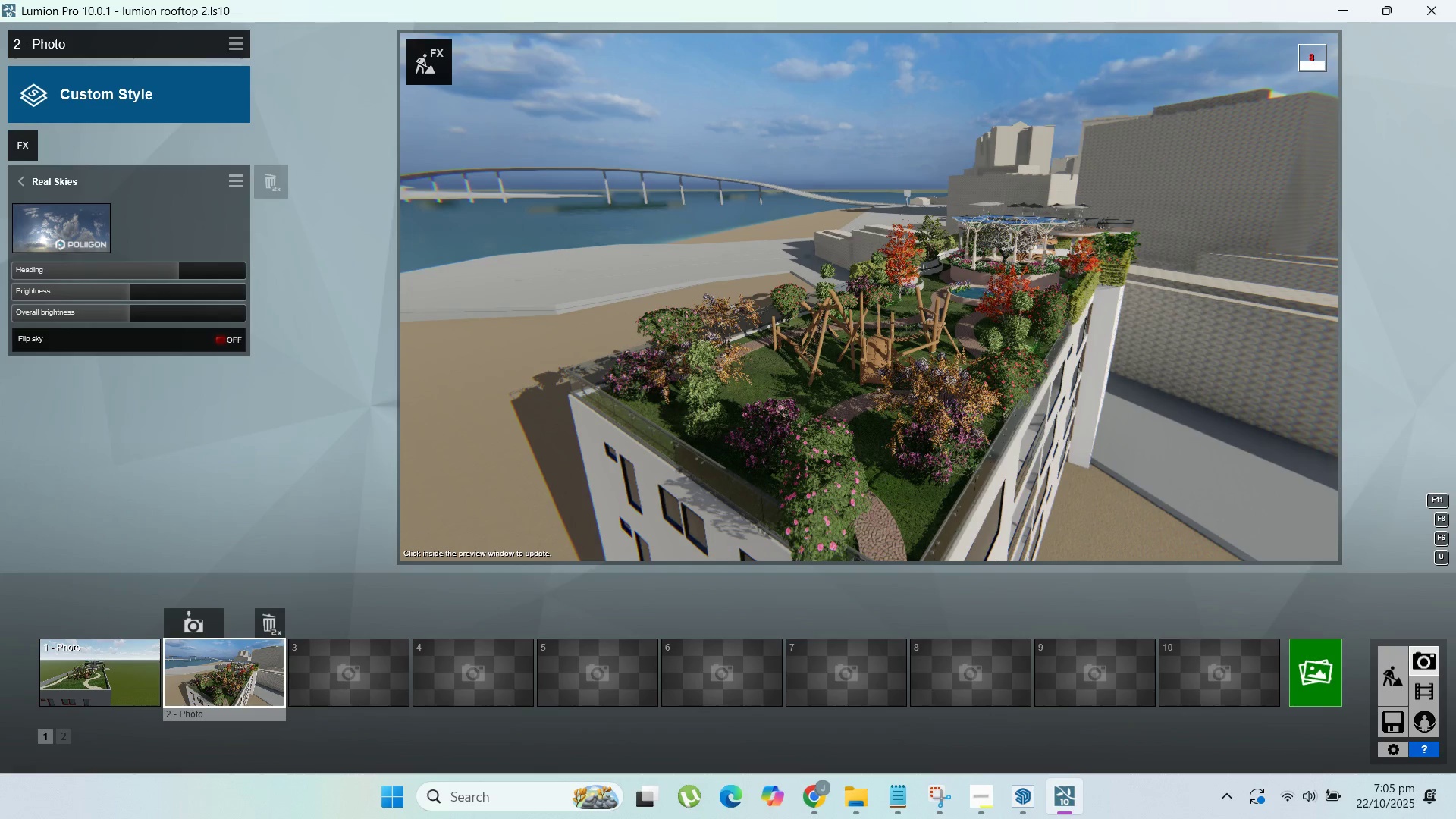 
hold_key(key=A, duration=1.5)
 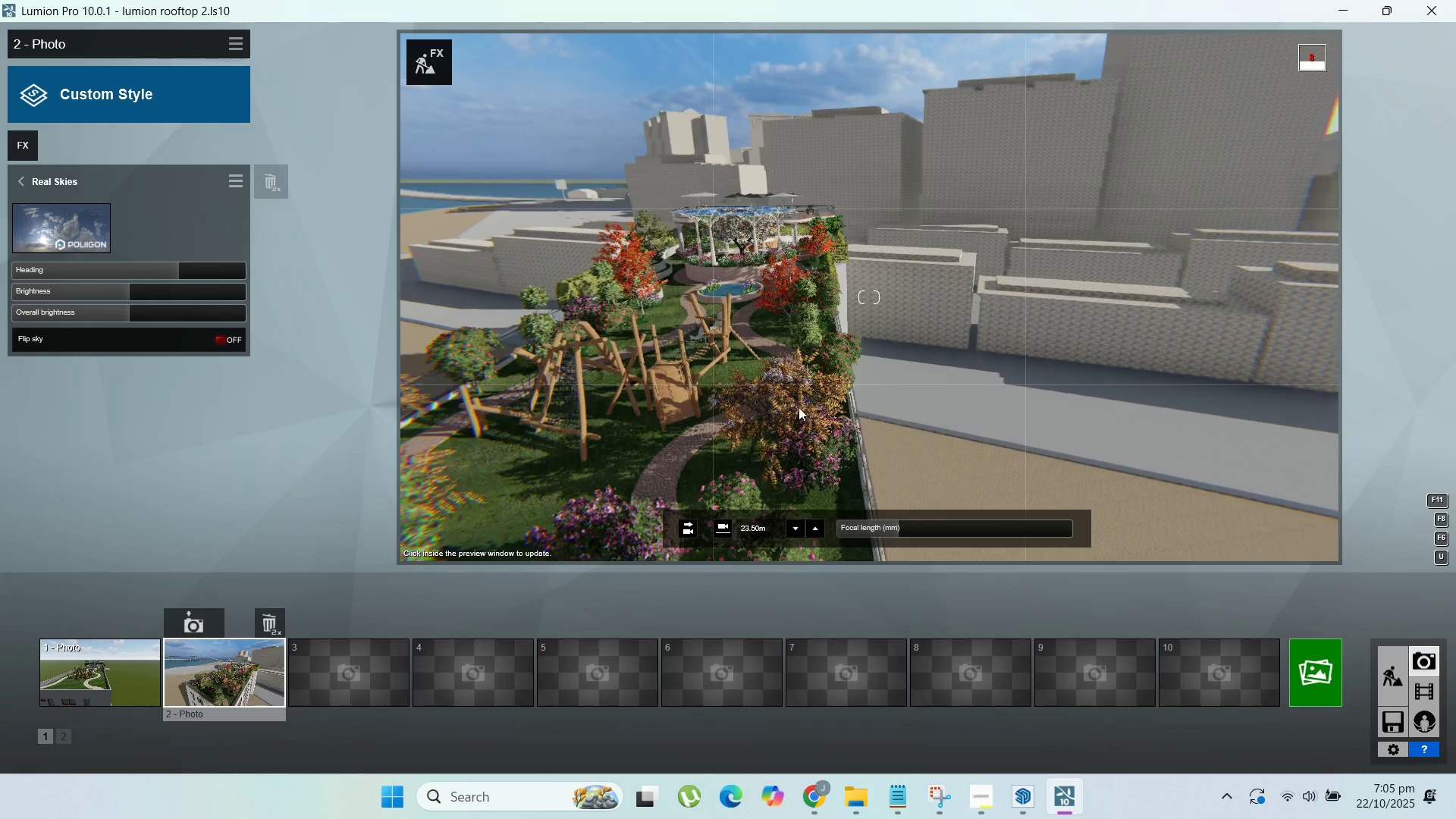 
hold_key(key=A, duration=1.28)
 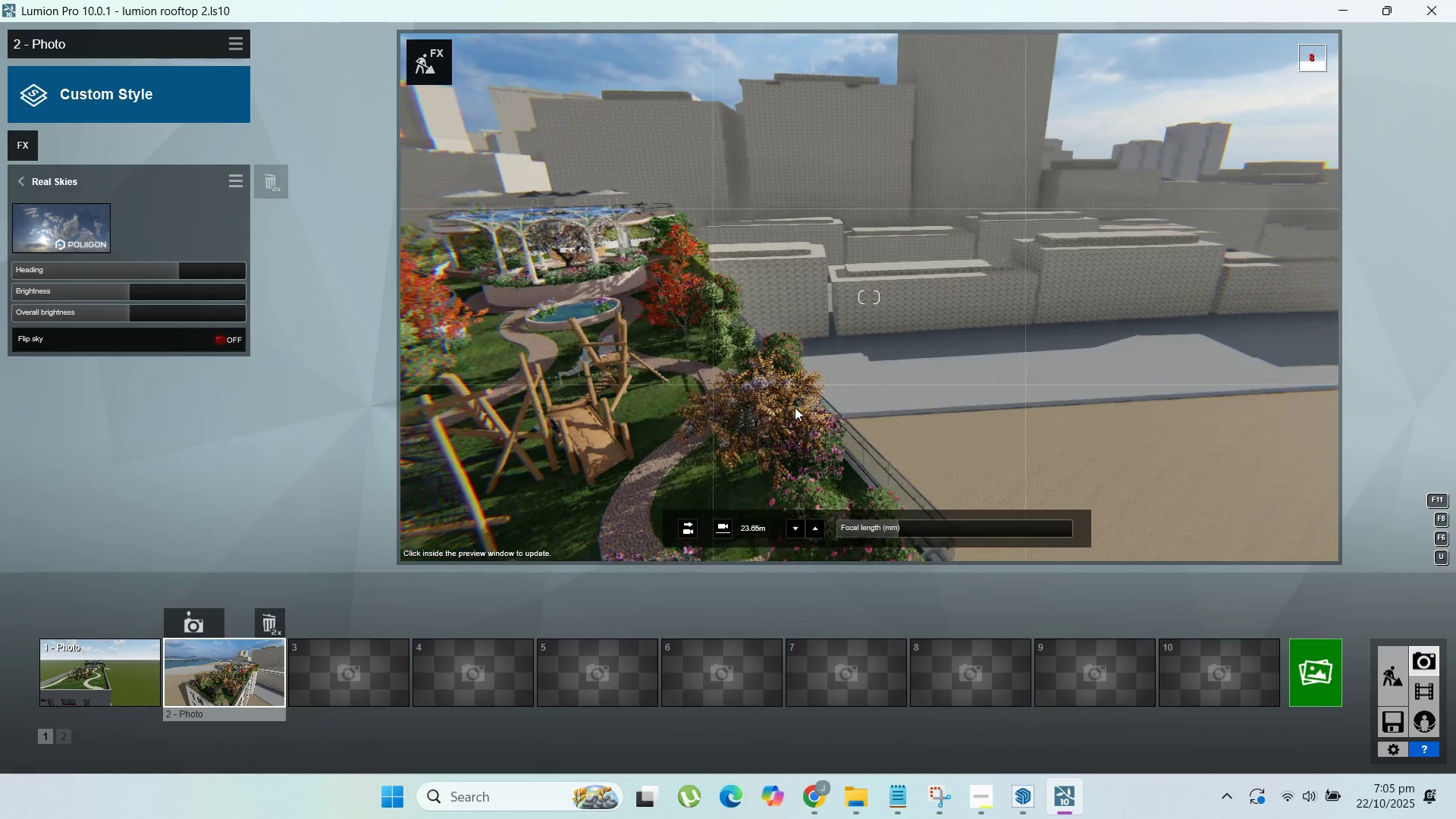 
hold_key(key=S, duration=0.93)
 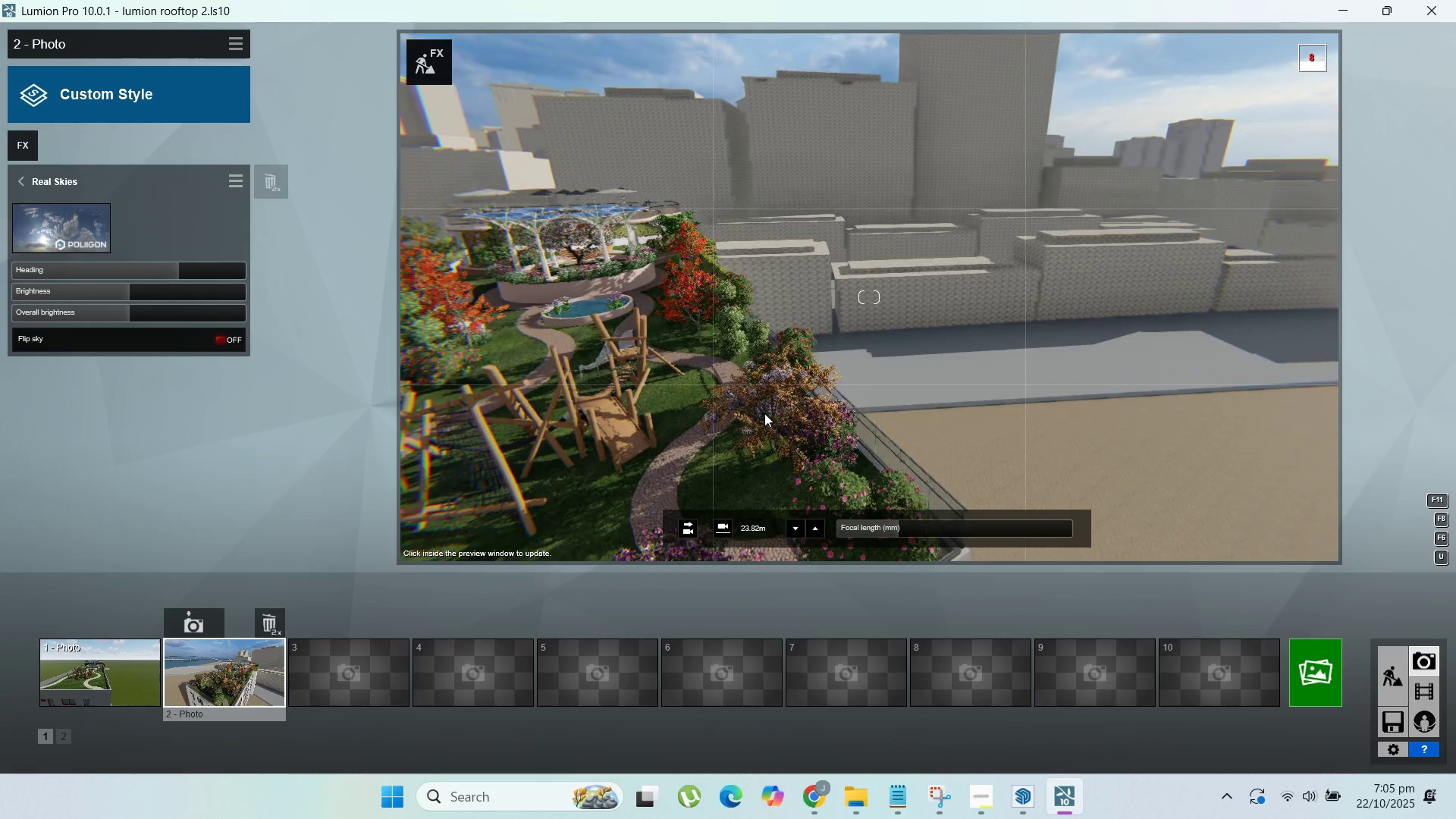 
hold_key(key=D, duration=0.59)
 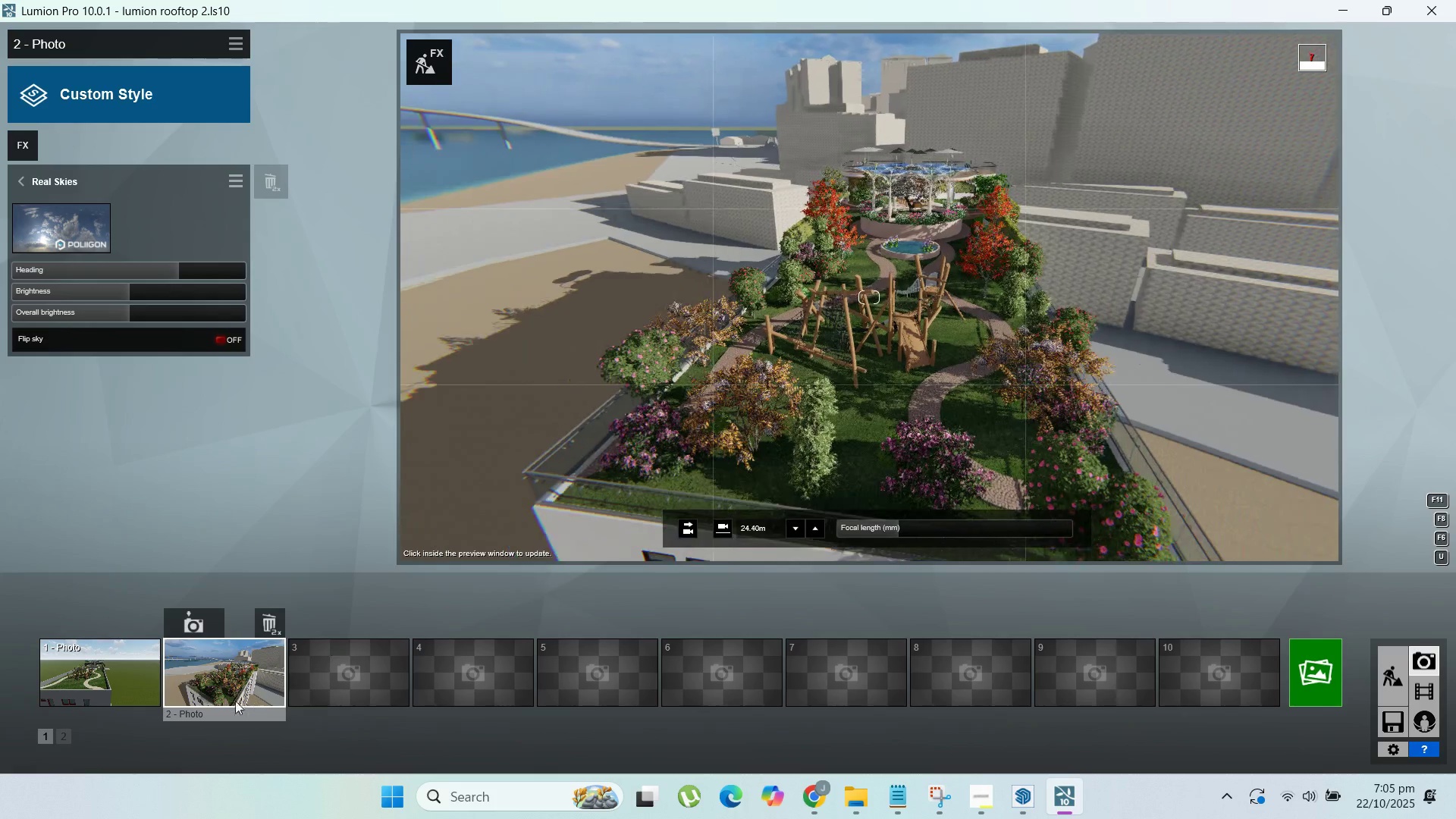 
right_click([795, 407])
 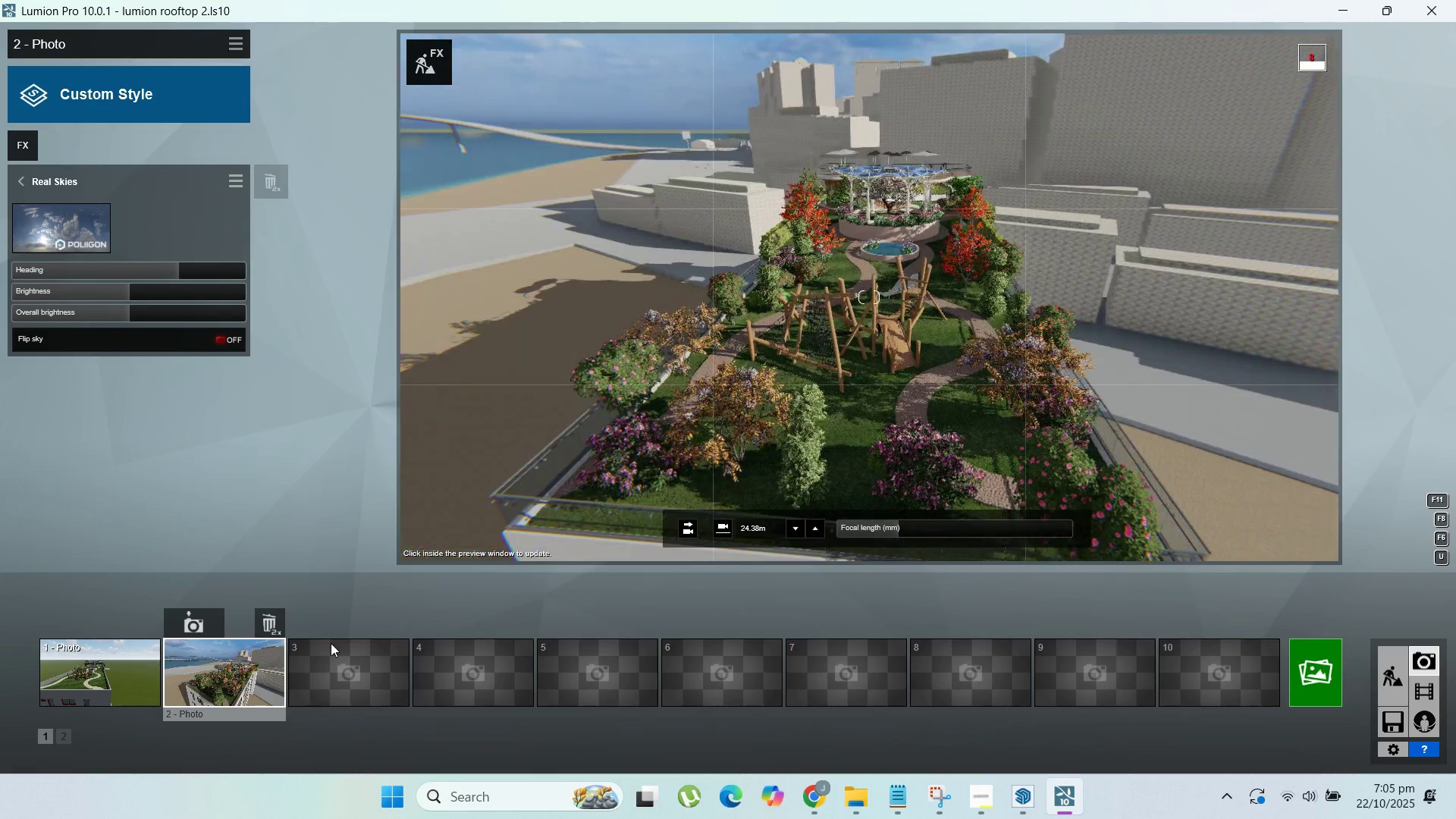 
mouse_move([234, 684])
 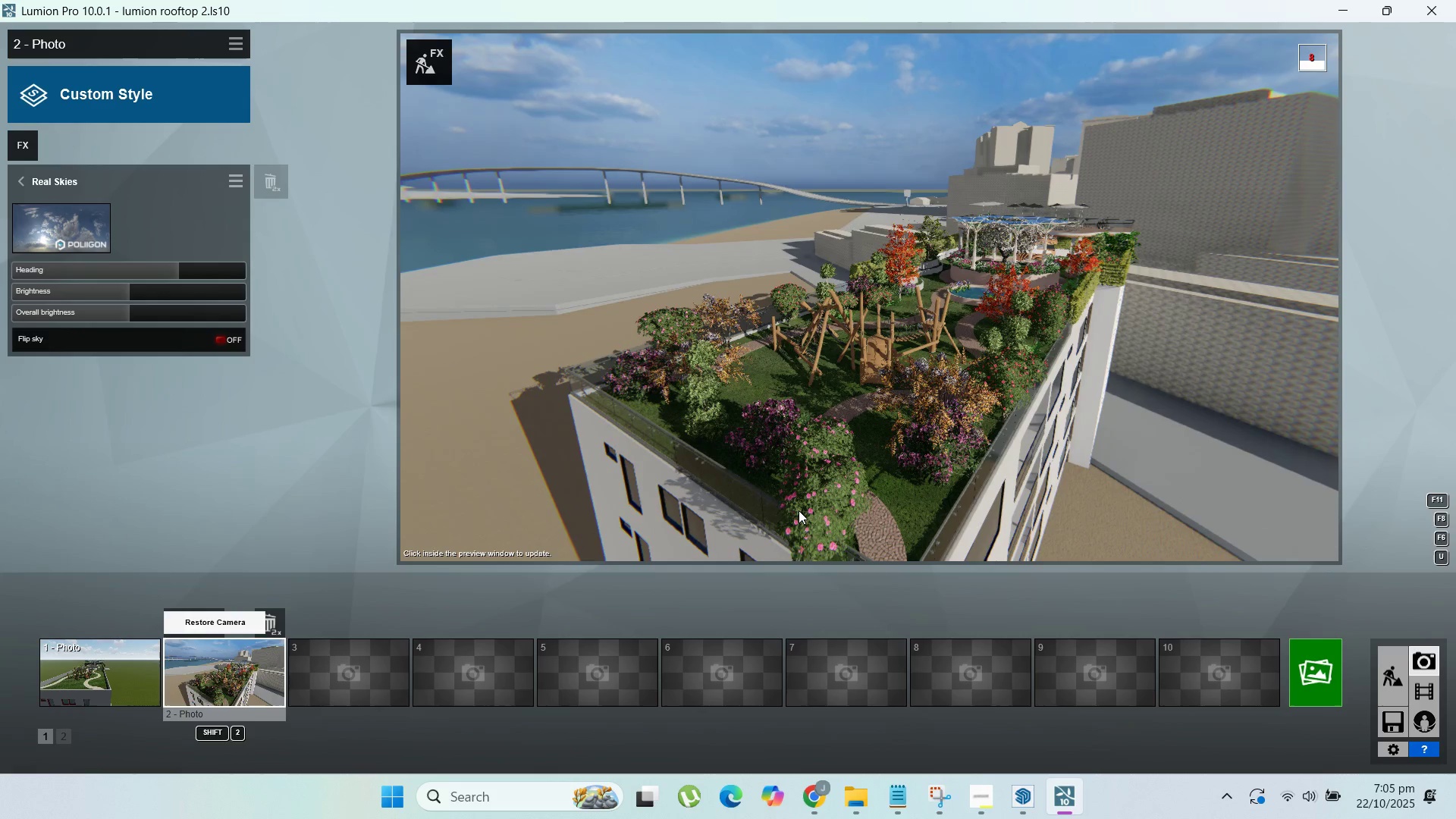 
mouse_move([785, 483])
 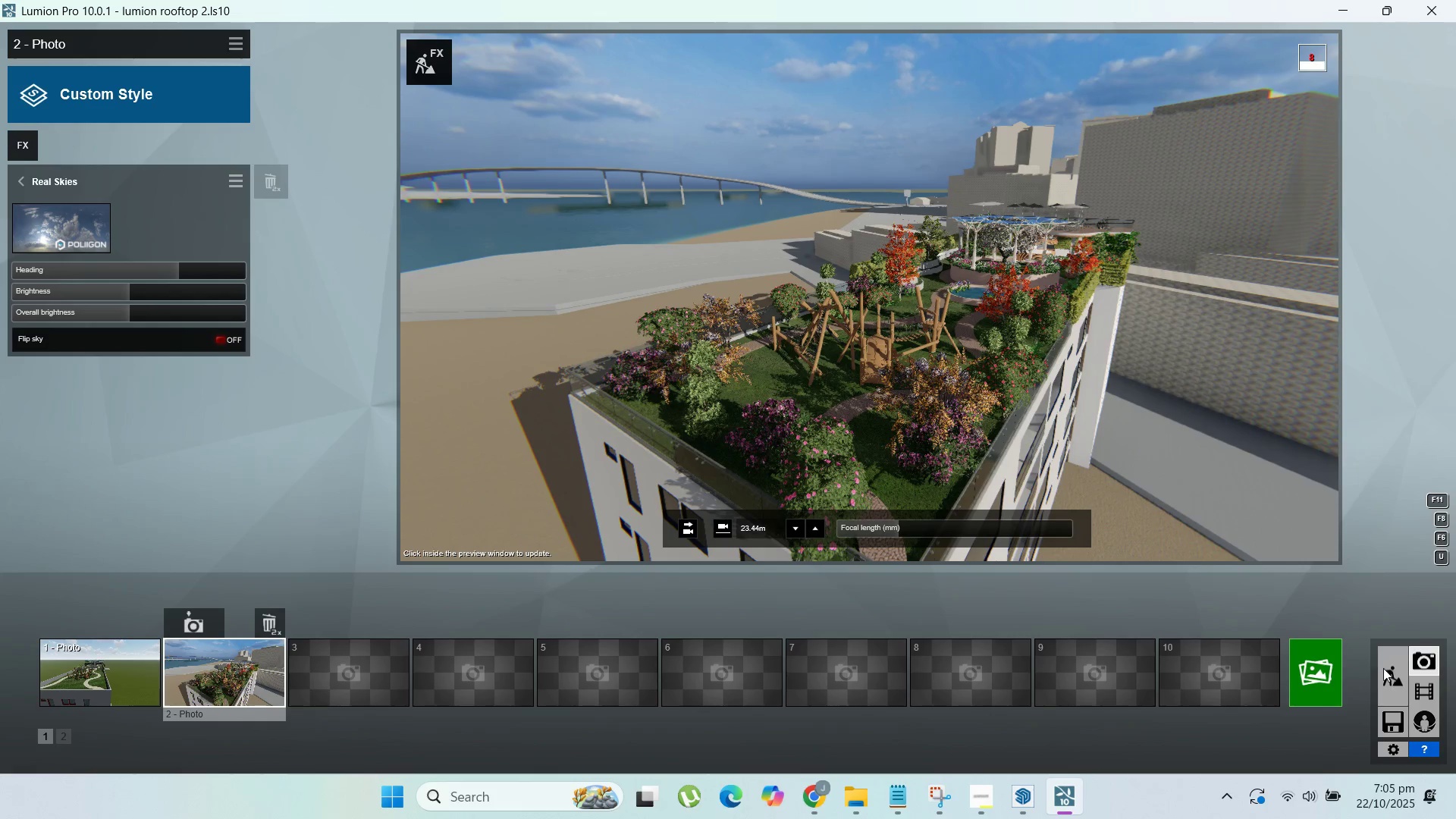 
double_click([1384, 672])
 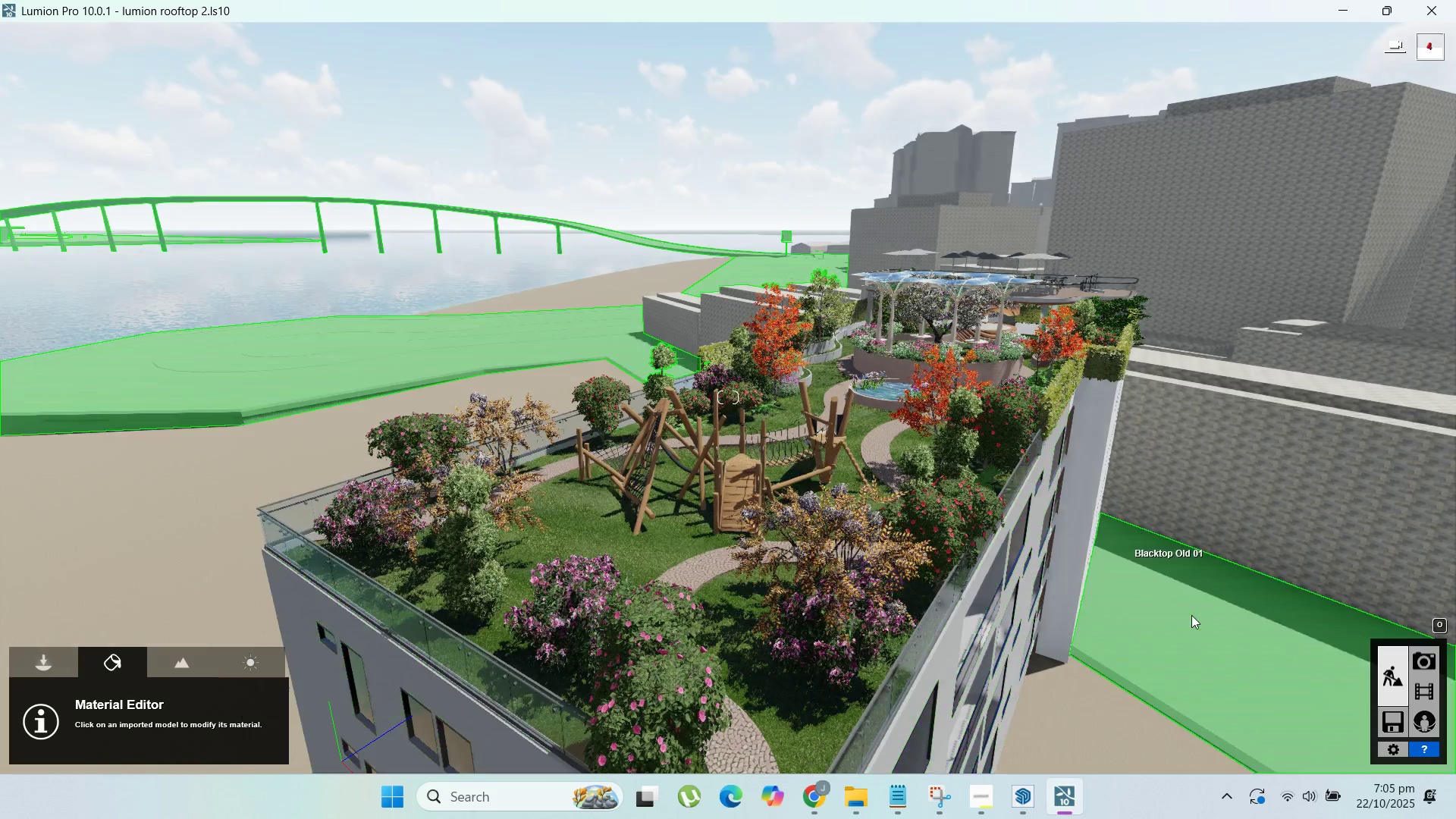 
left_click([1175, 645])
 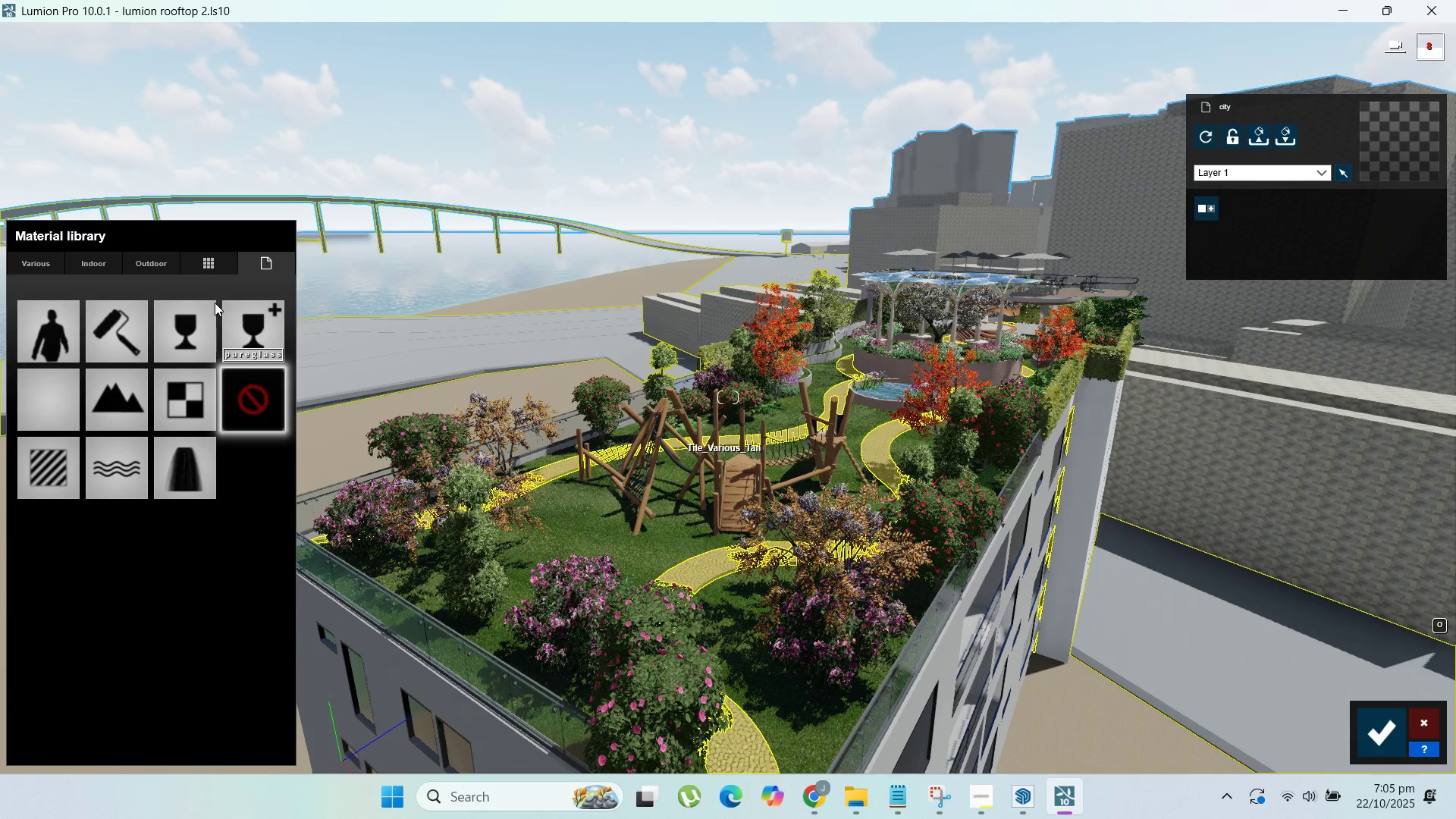 
left_click([91, 265])
 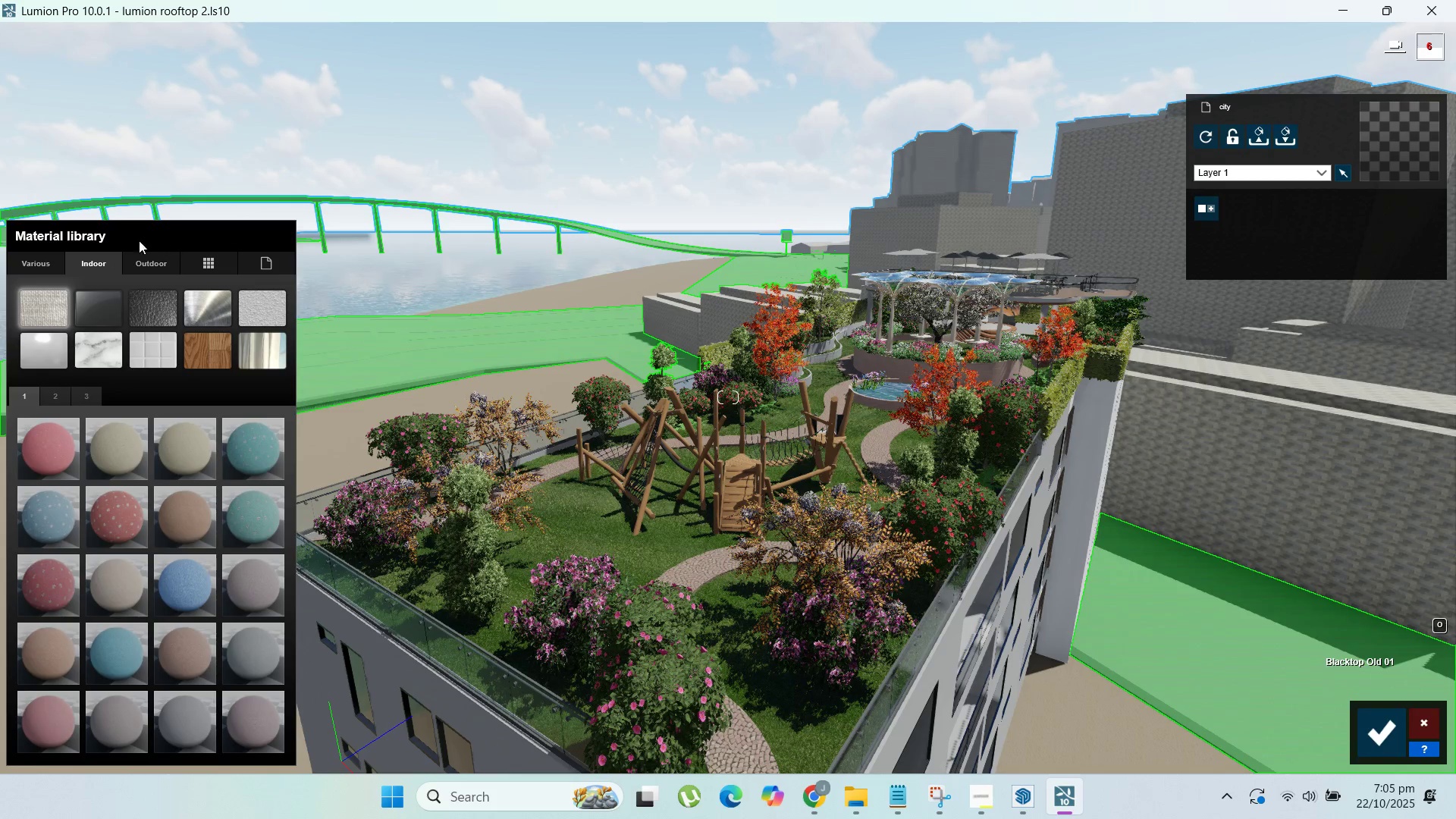 
left_click([156, 266])
 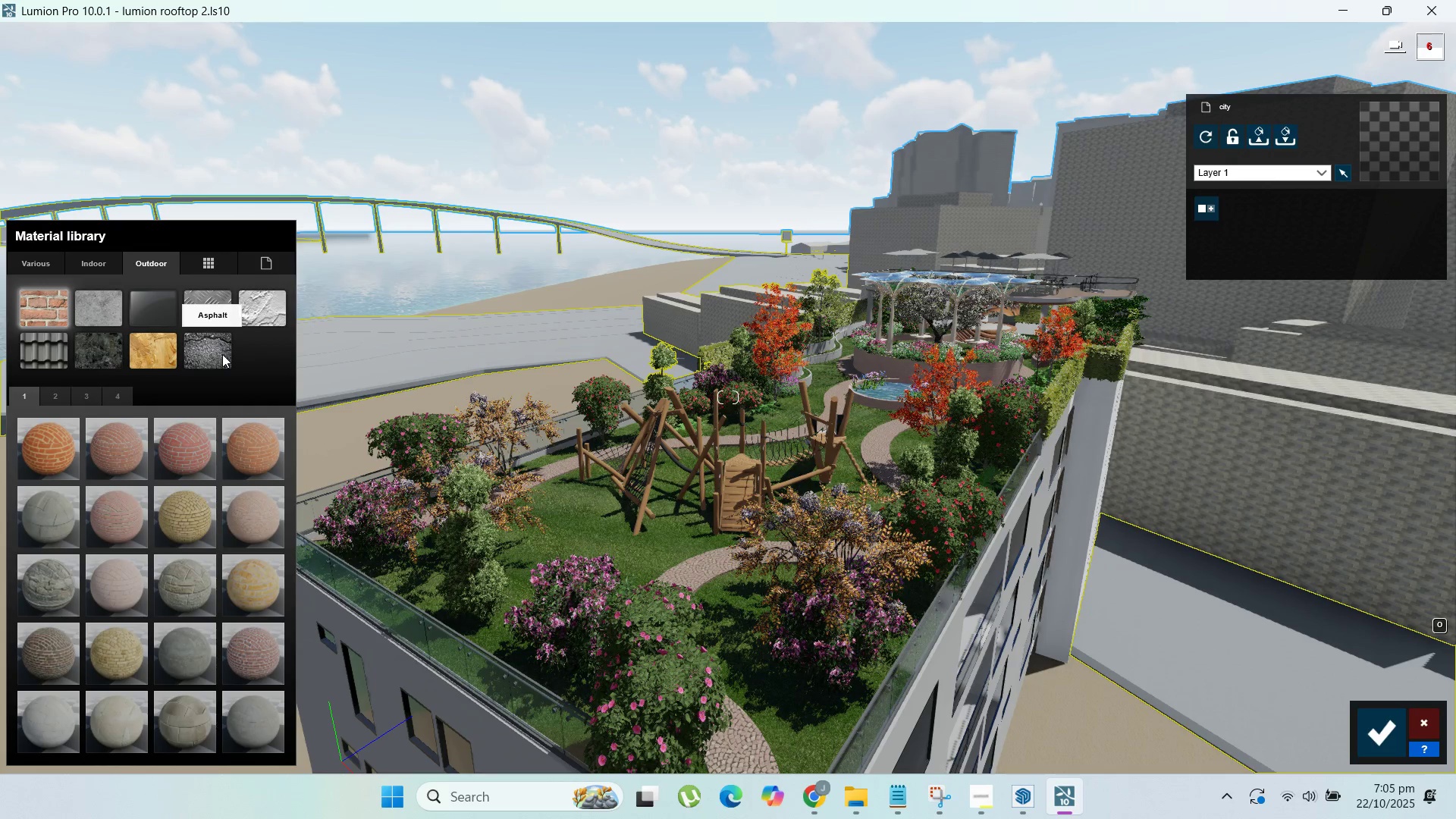 
left_click([222, 354])
 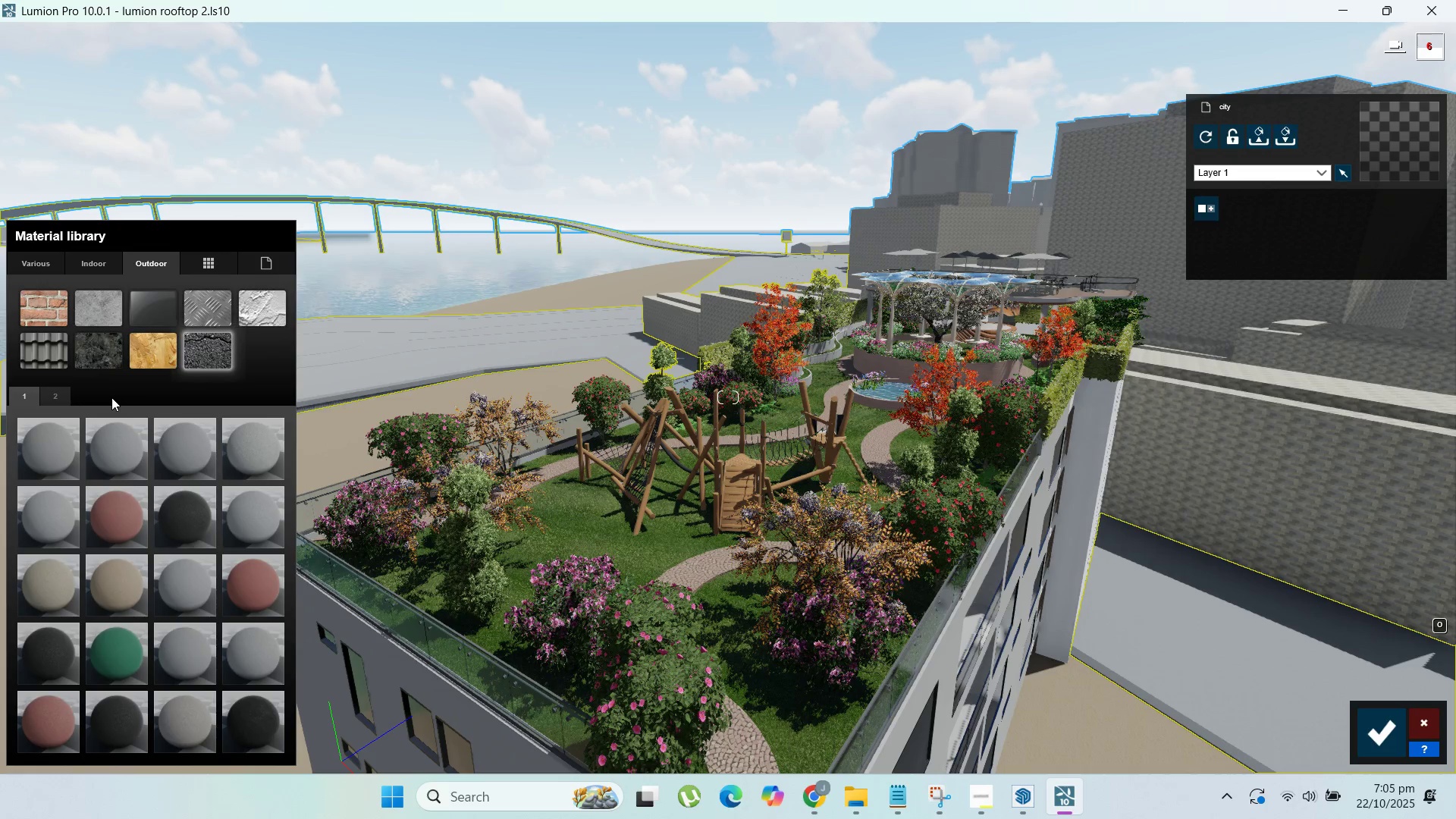 
left_click([51, 397])
 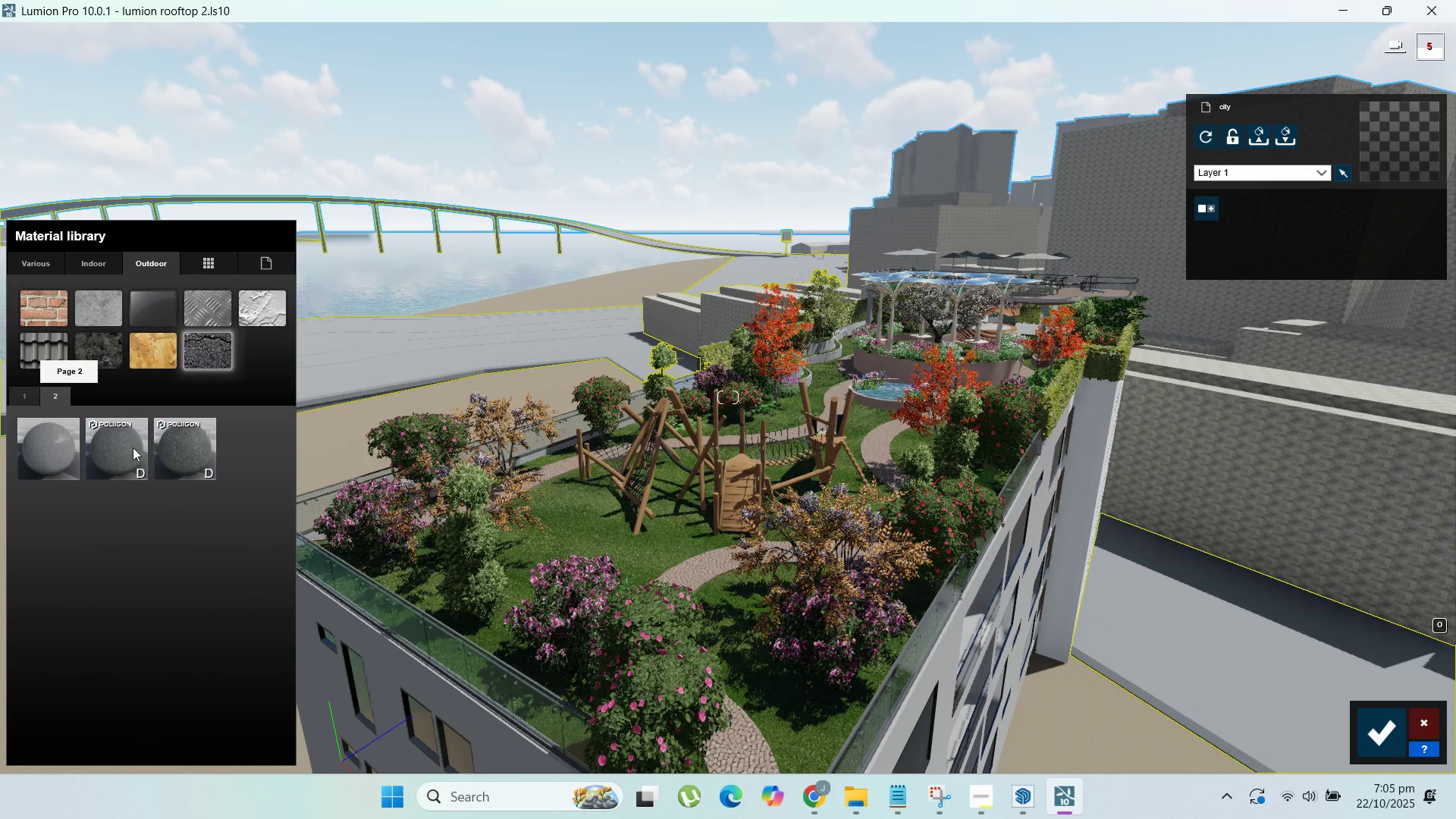 
left_click([124, 447])
 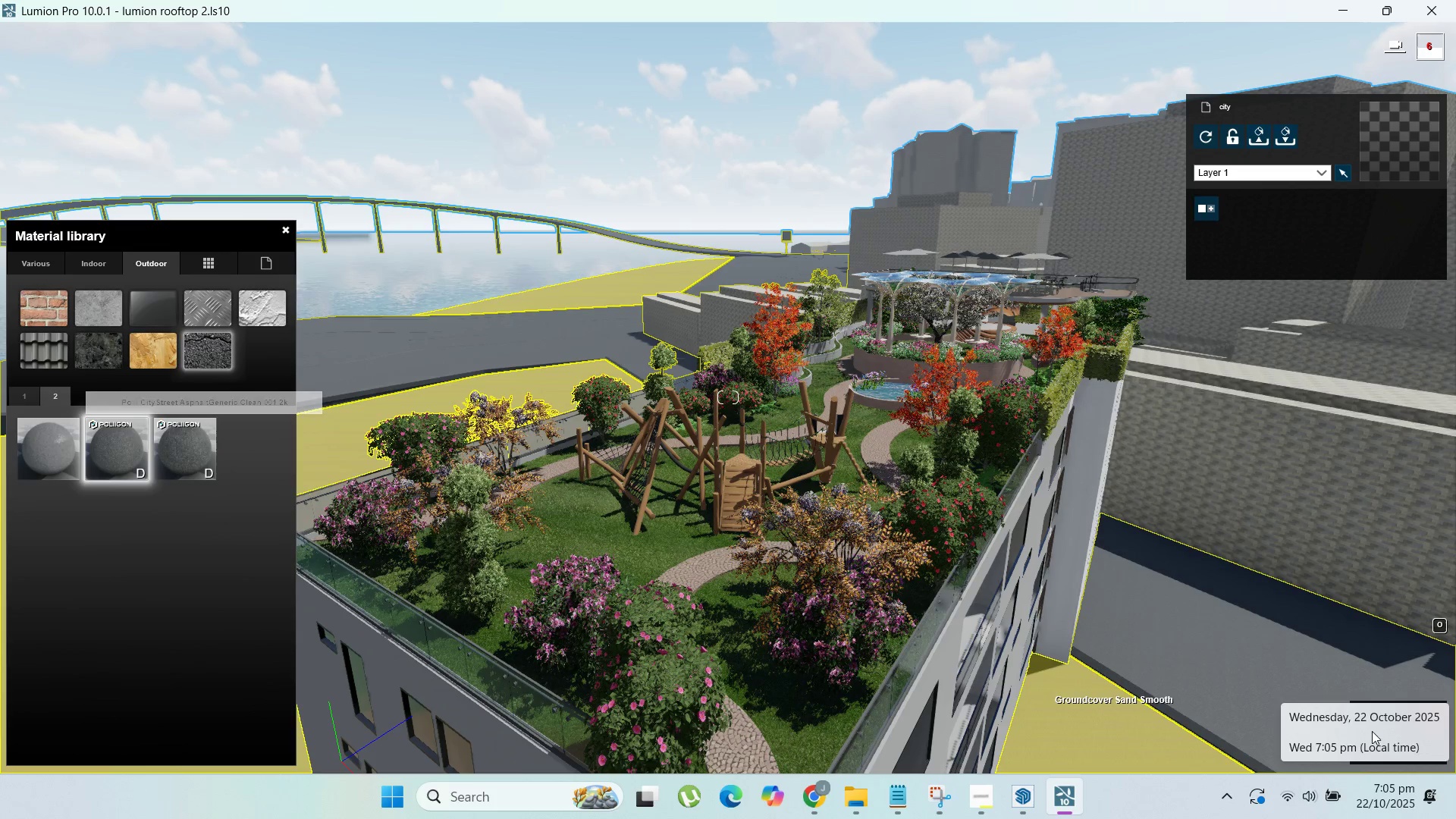 
left_click([1376, 731])
 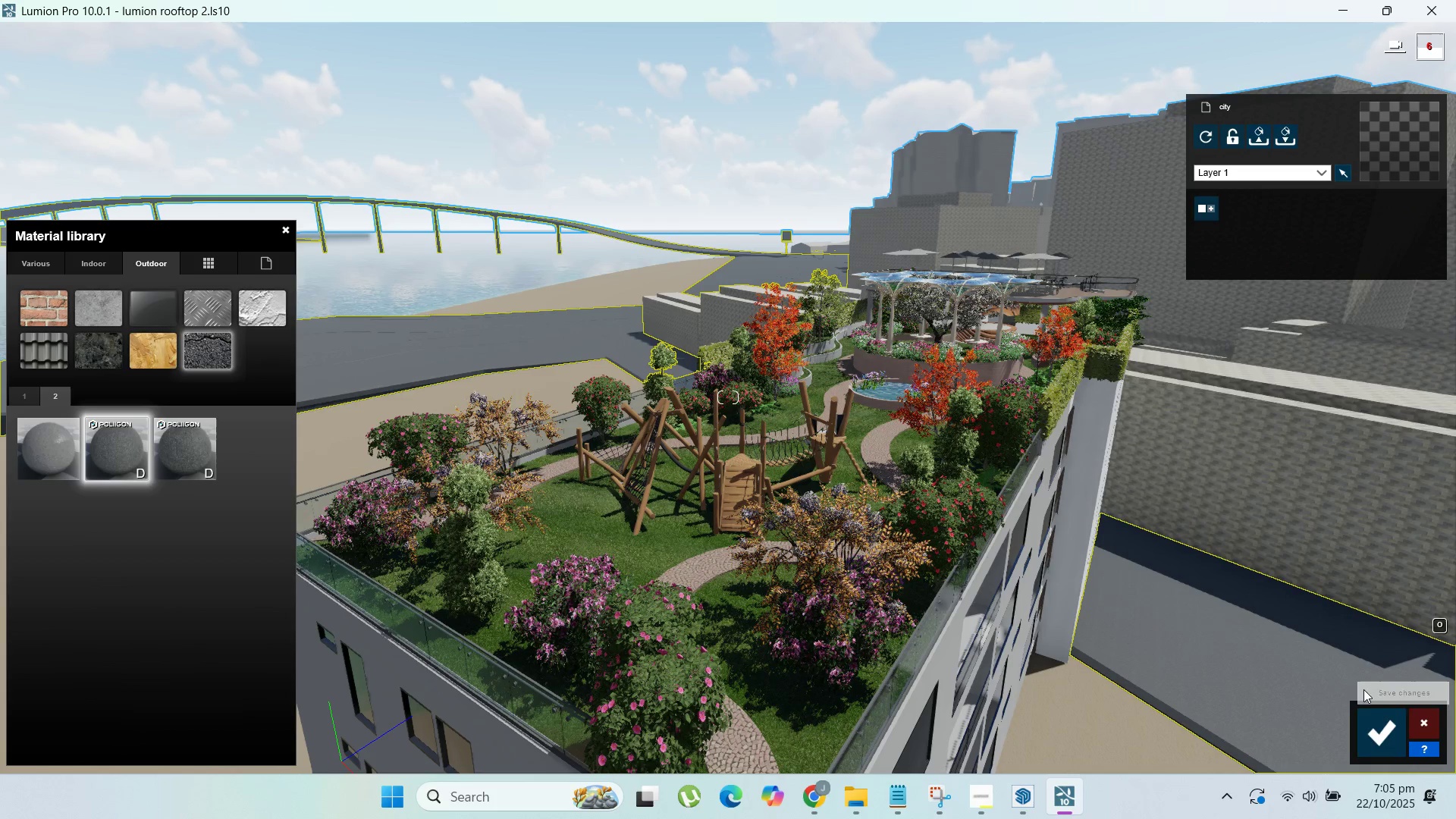 
double_click([1377, 727])
 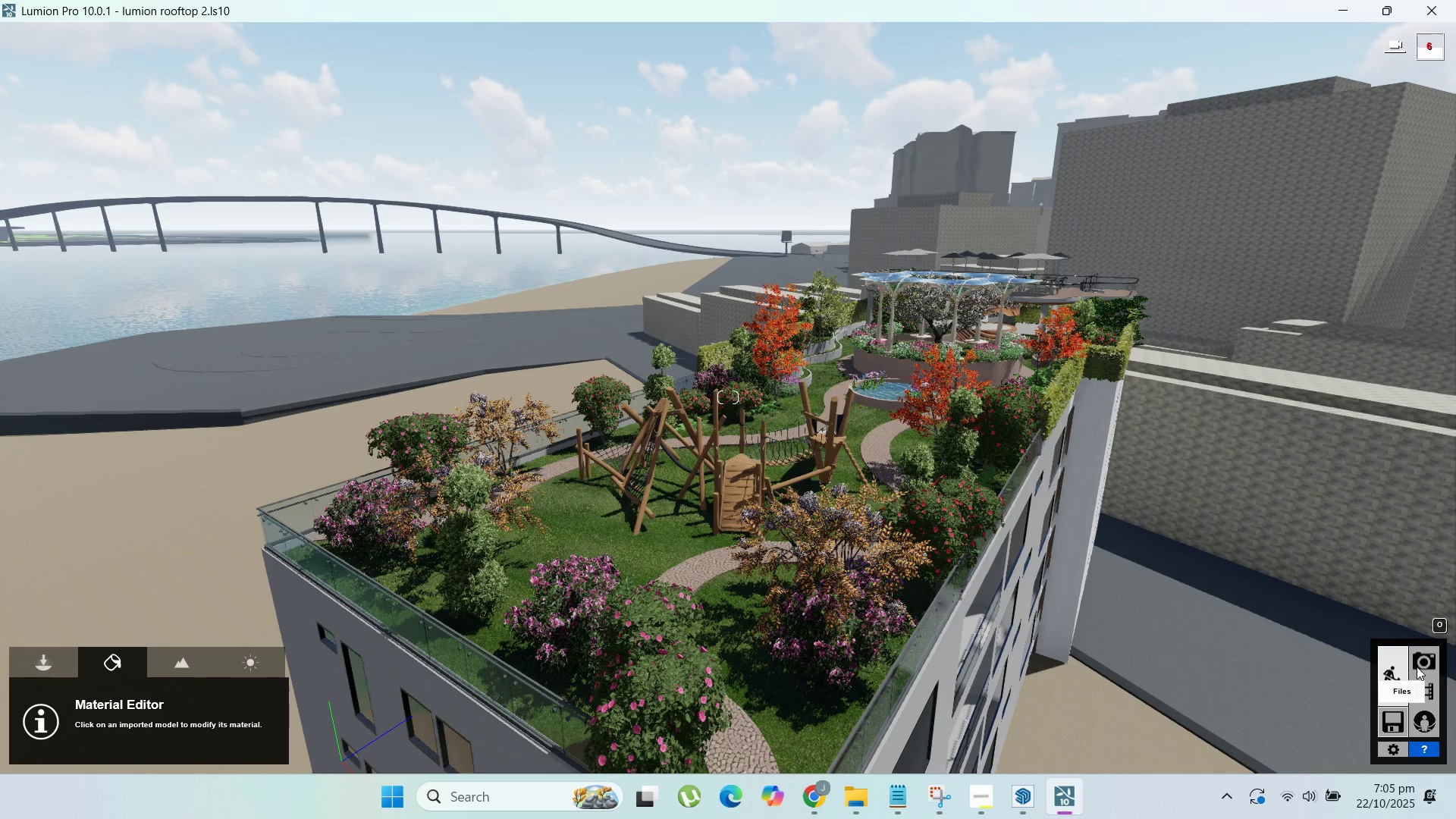 
double_click([1427, 662])
 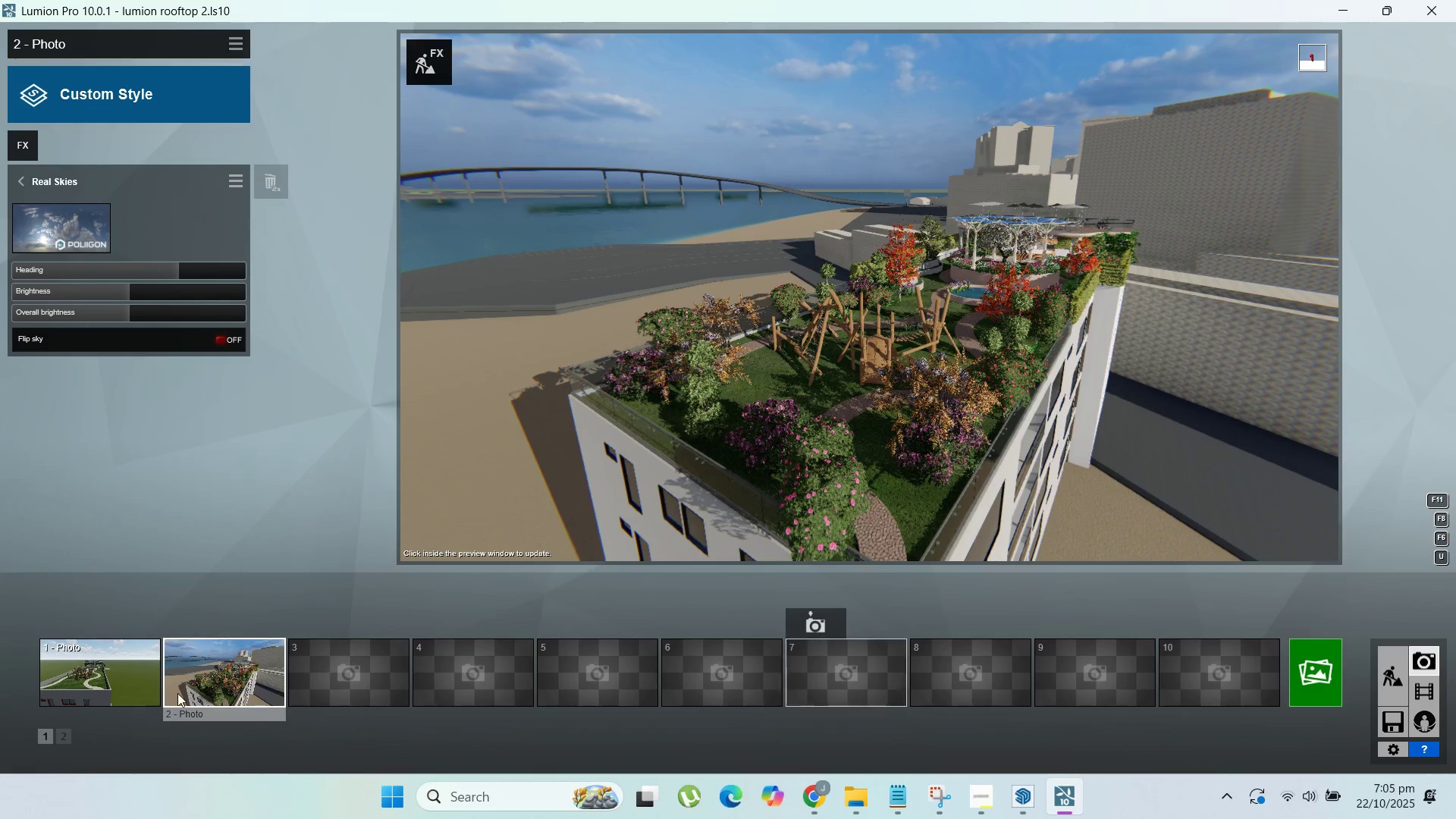 
double_click([214, 678])
 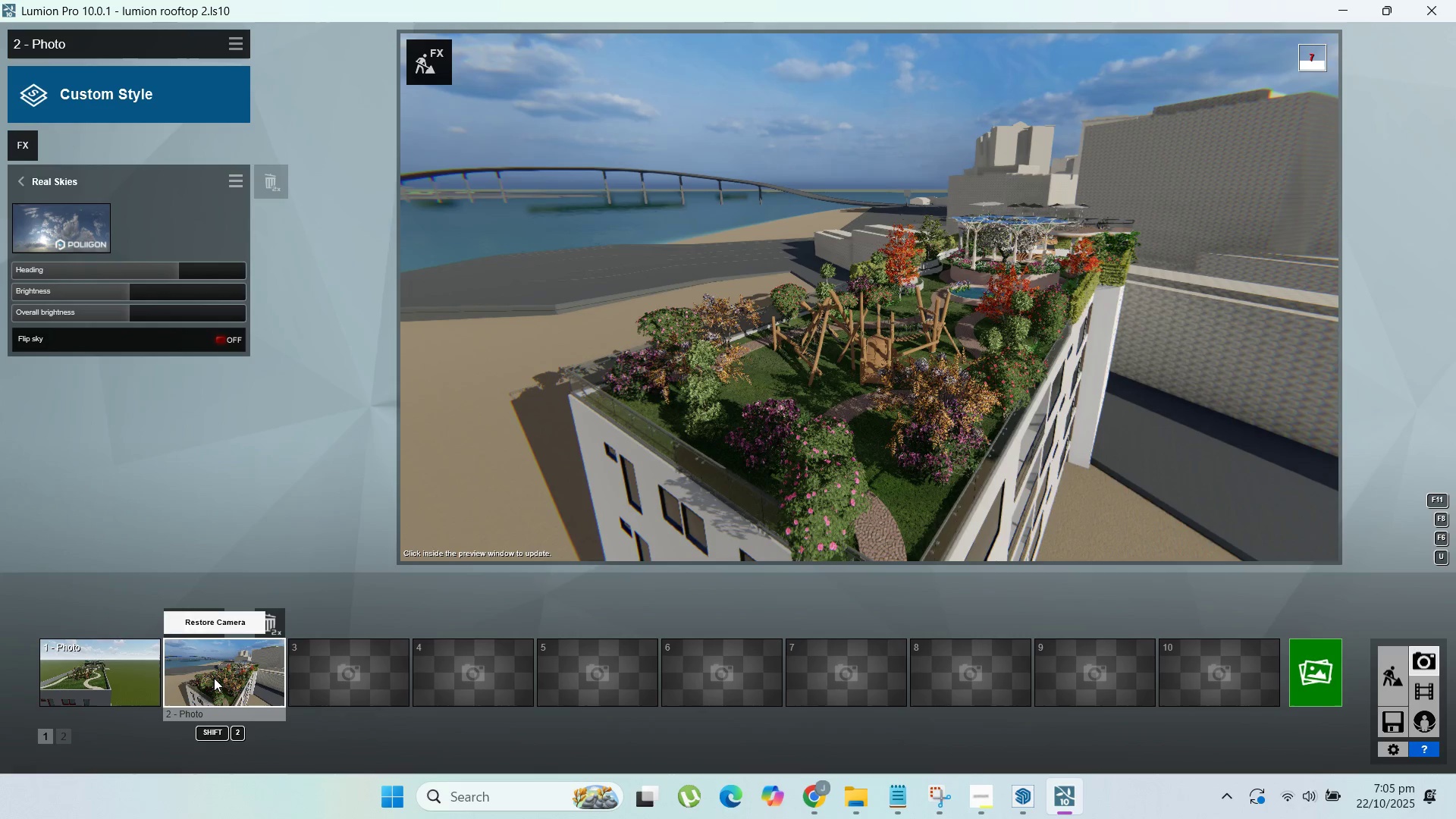 
triple_click([214, 678])
 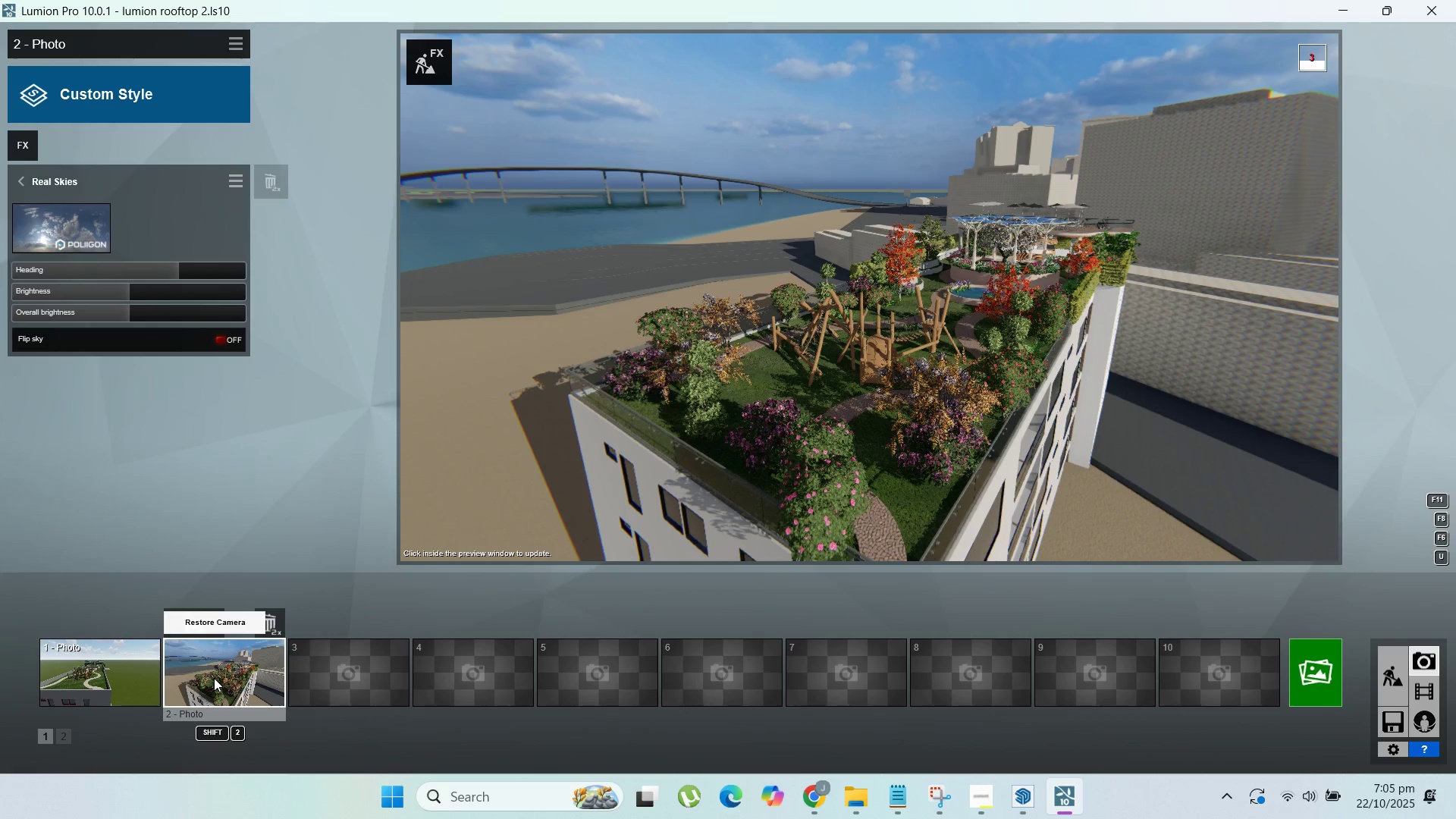 
double_click([214, 678])
 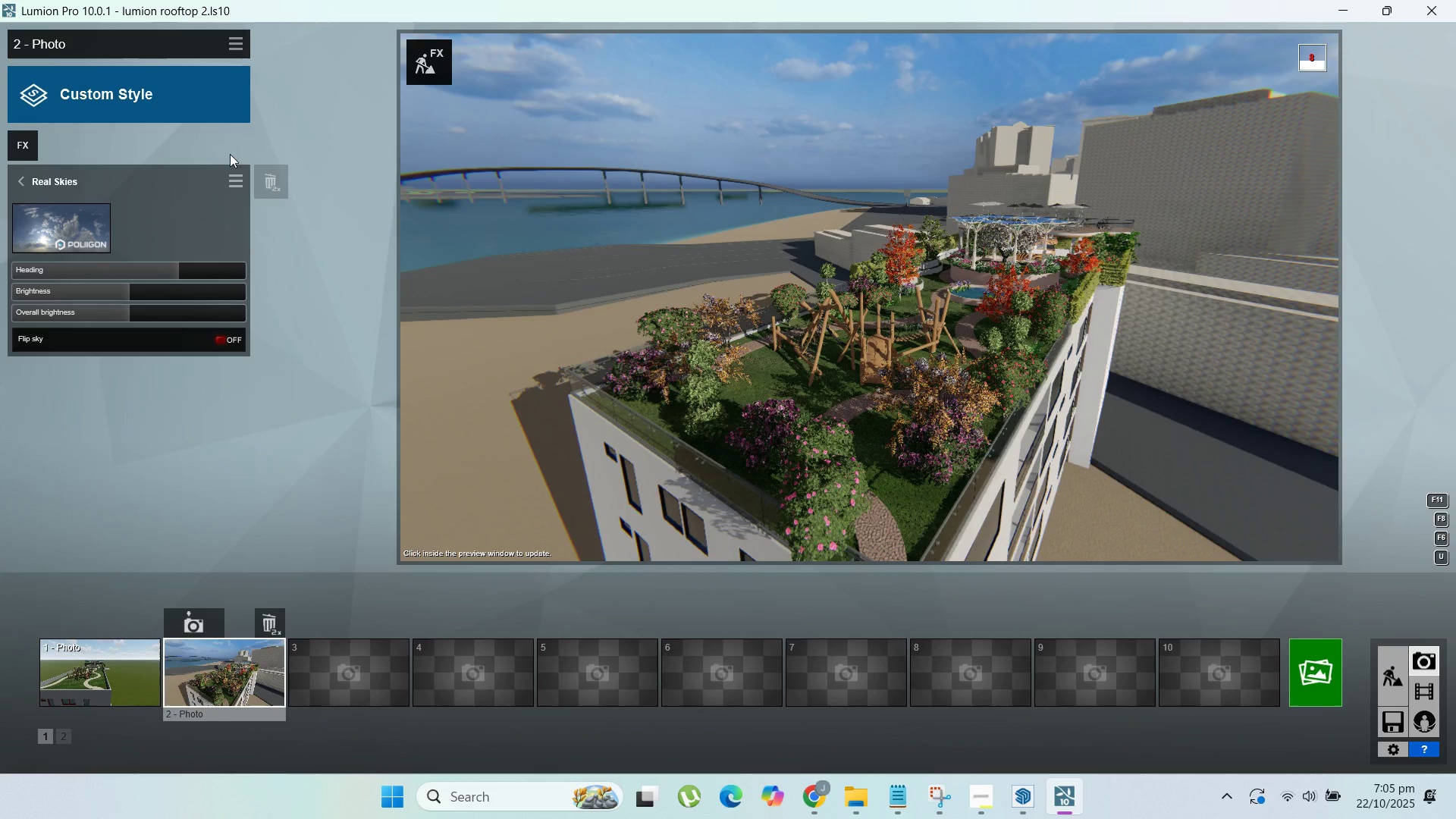 
left_click([24, 139])
 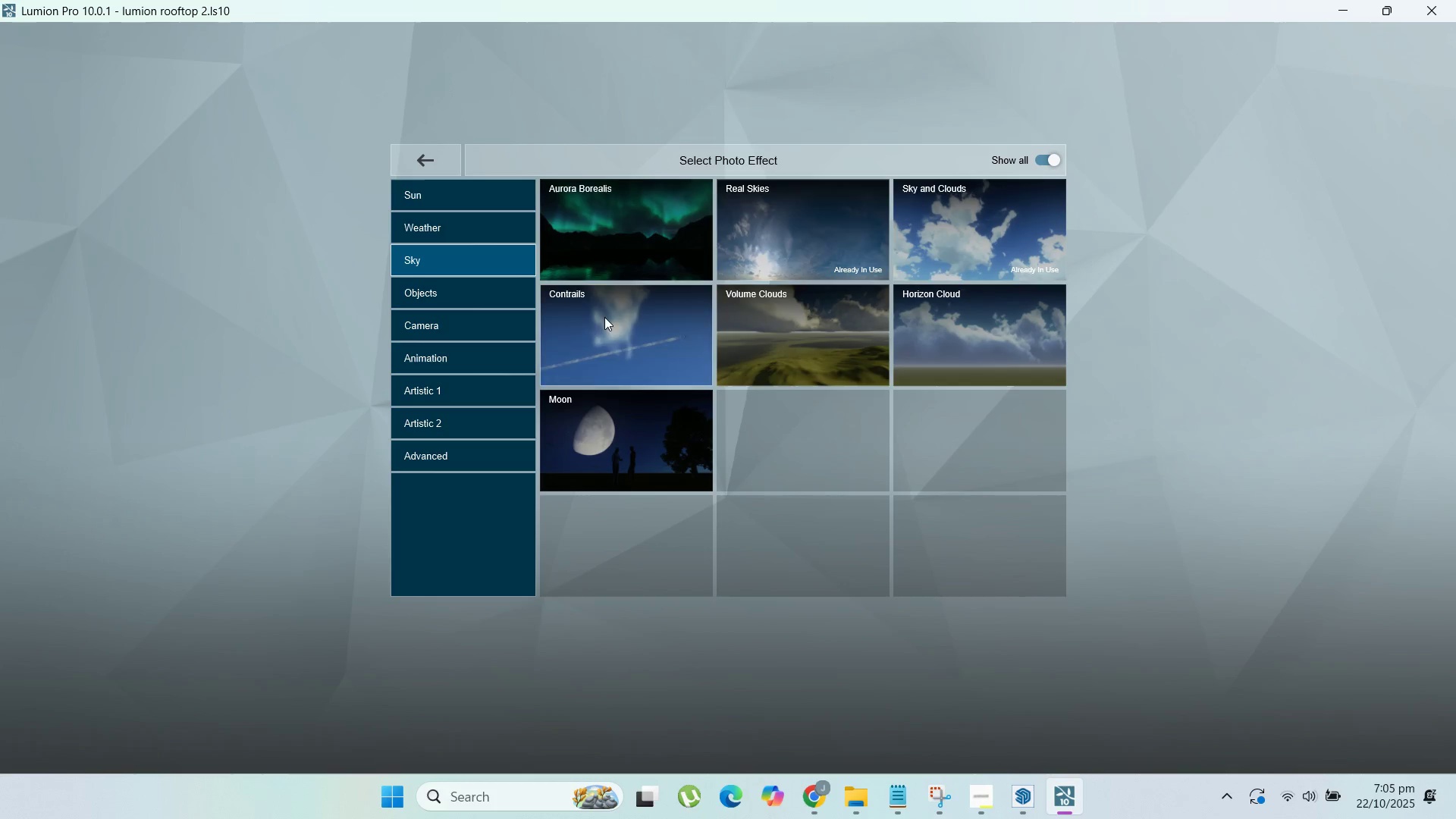 
left_click([472, 292])
 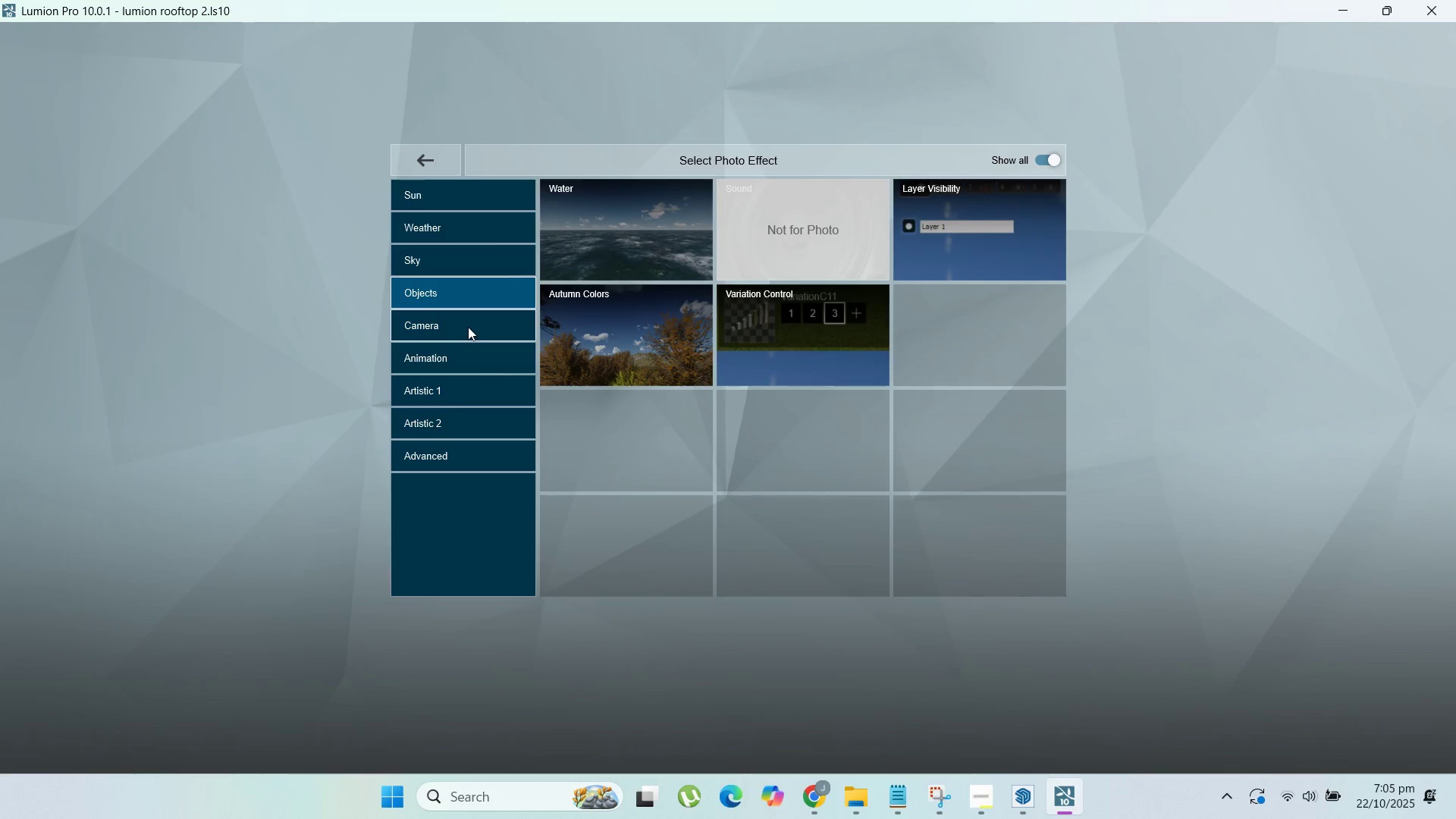 
left_click([468, 327])
 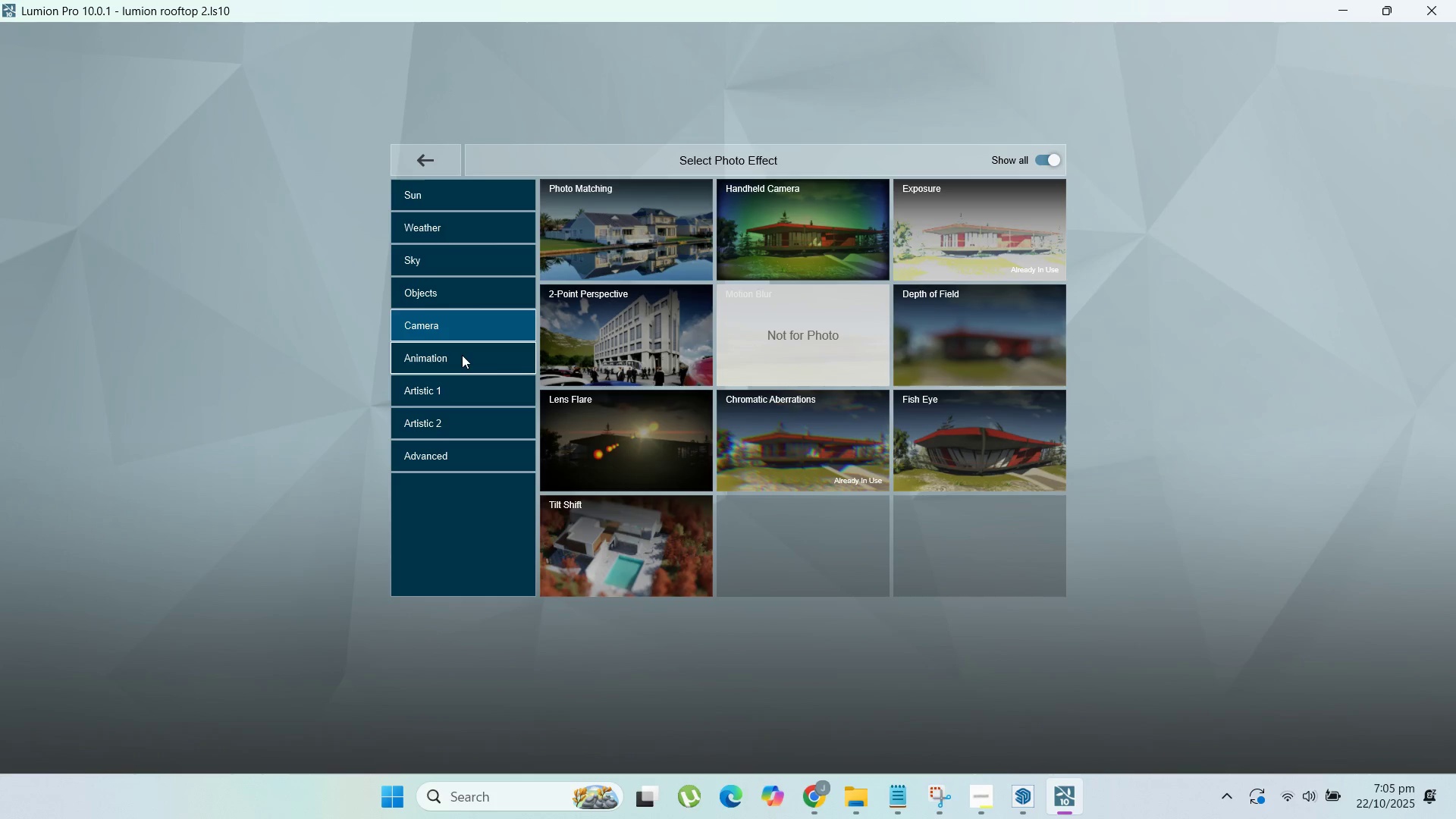 
left_click([462, 355])
 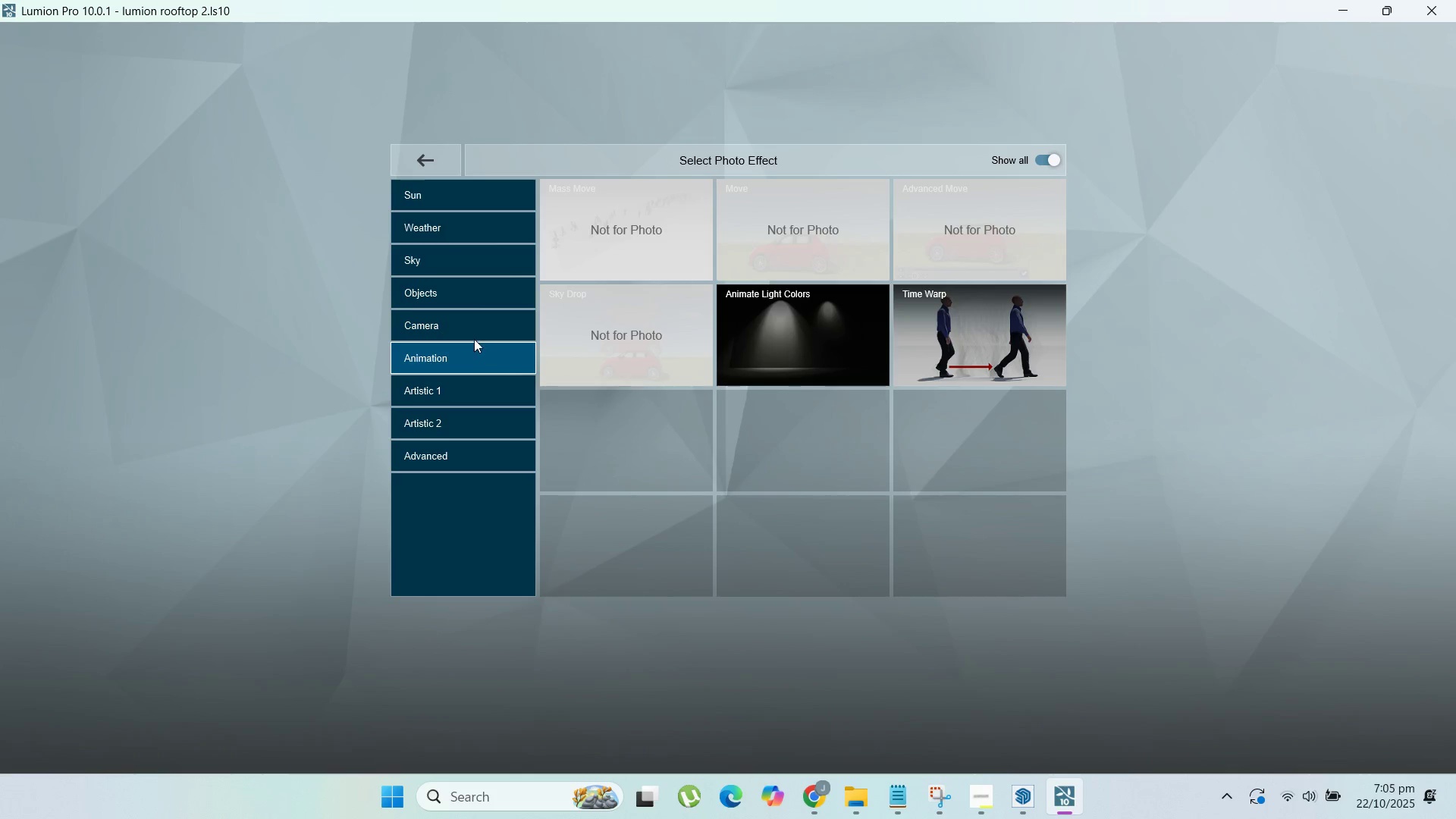 
left_click([473, 331])
 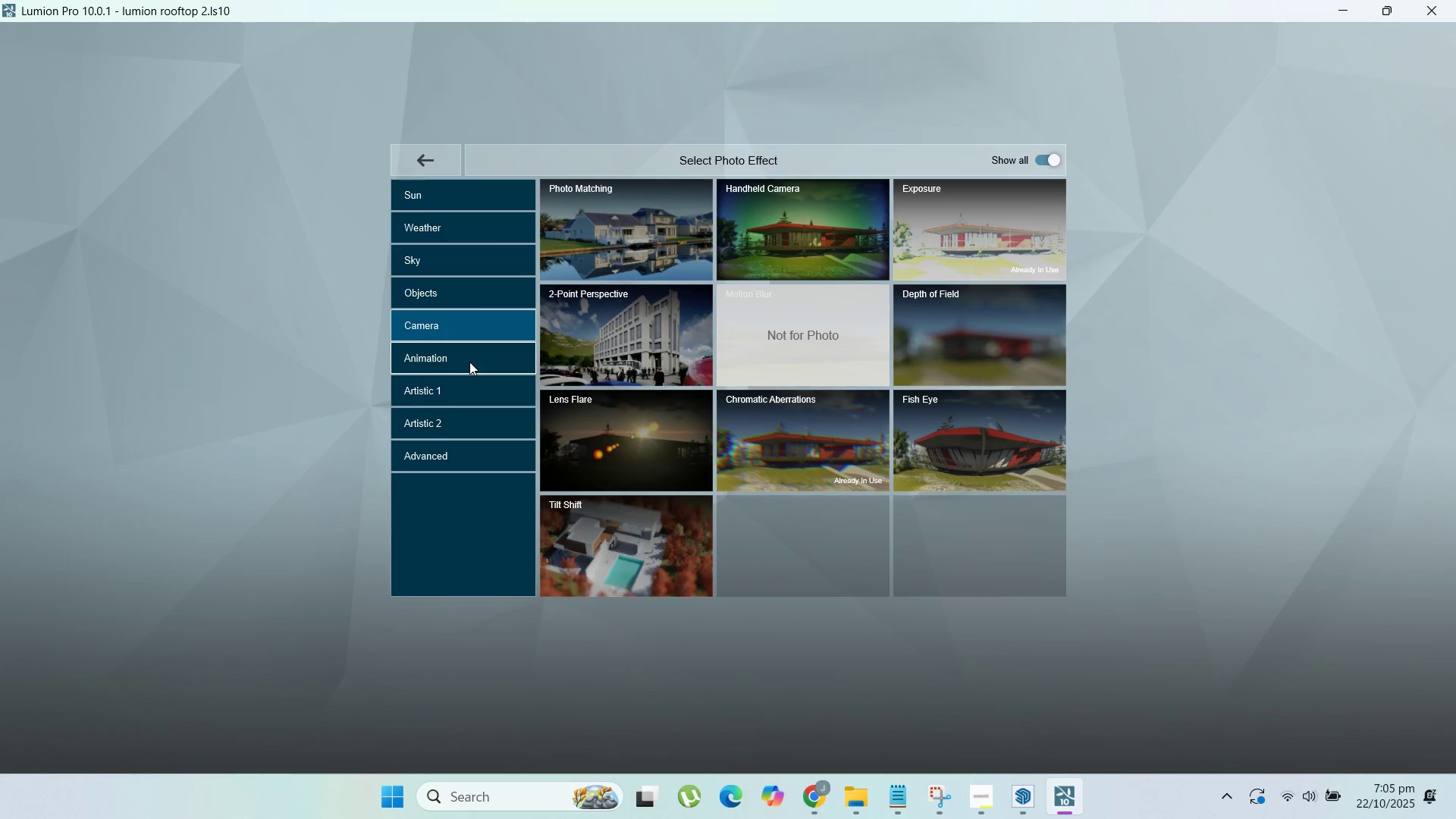 
left_click([469, 362])
 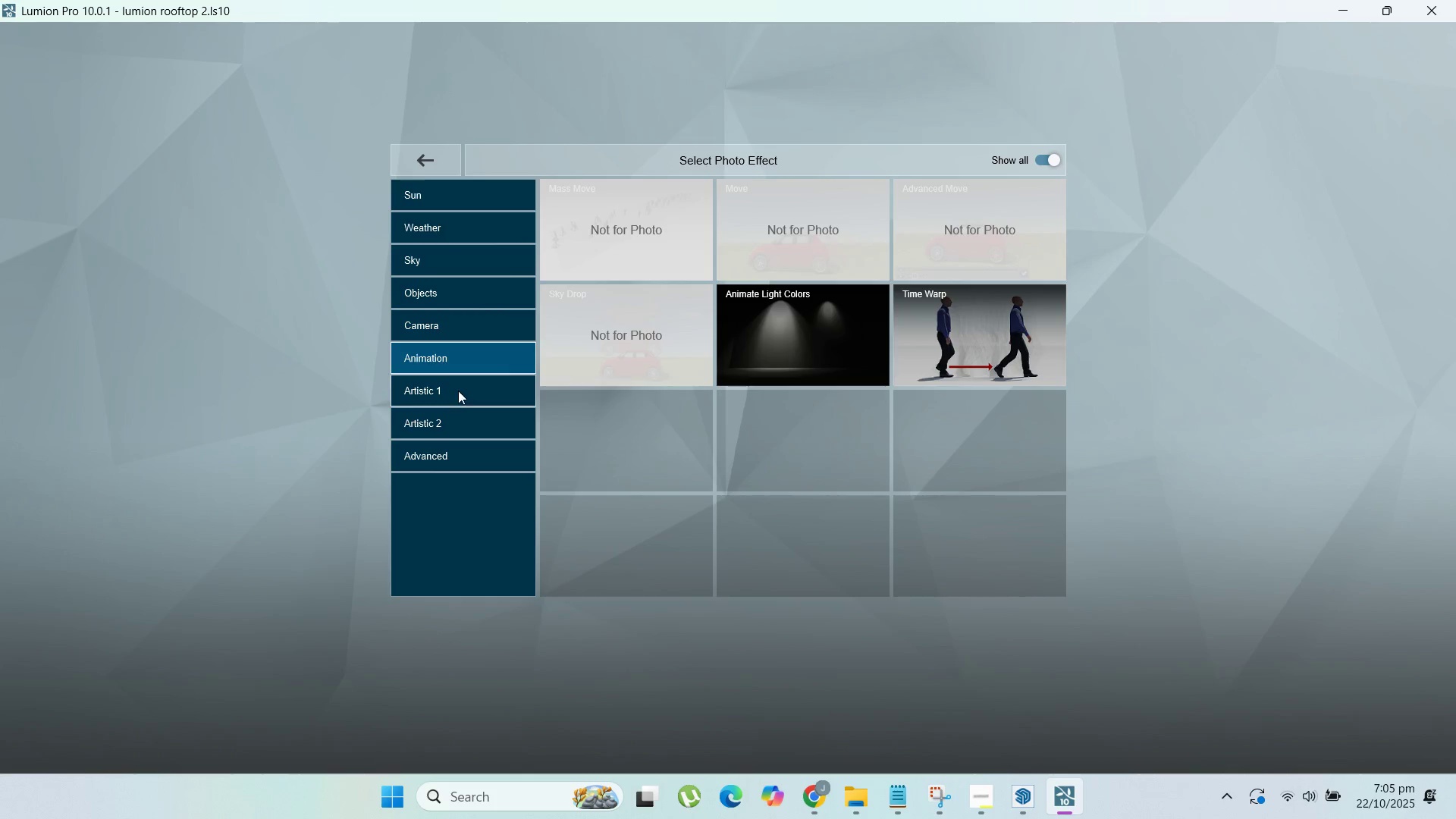 
left_click([457, 392])
 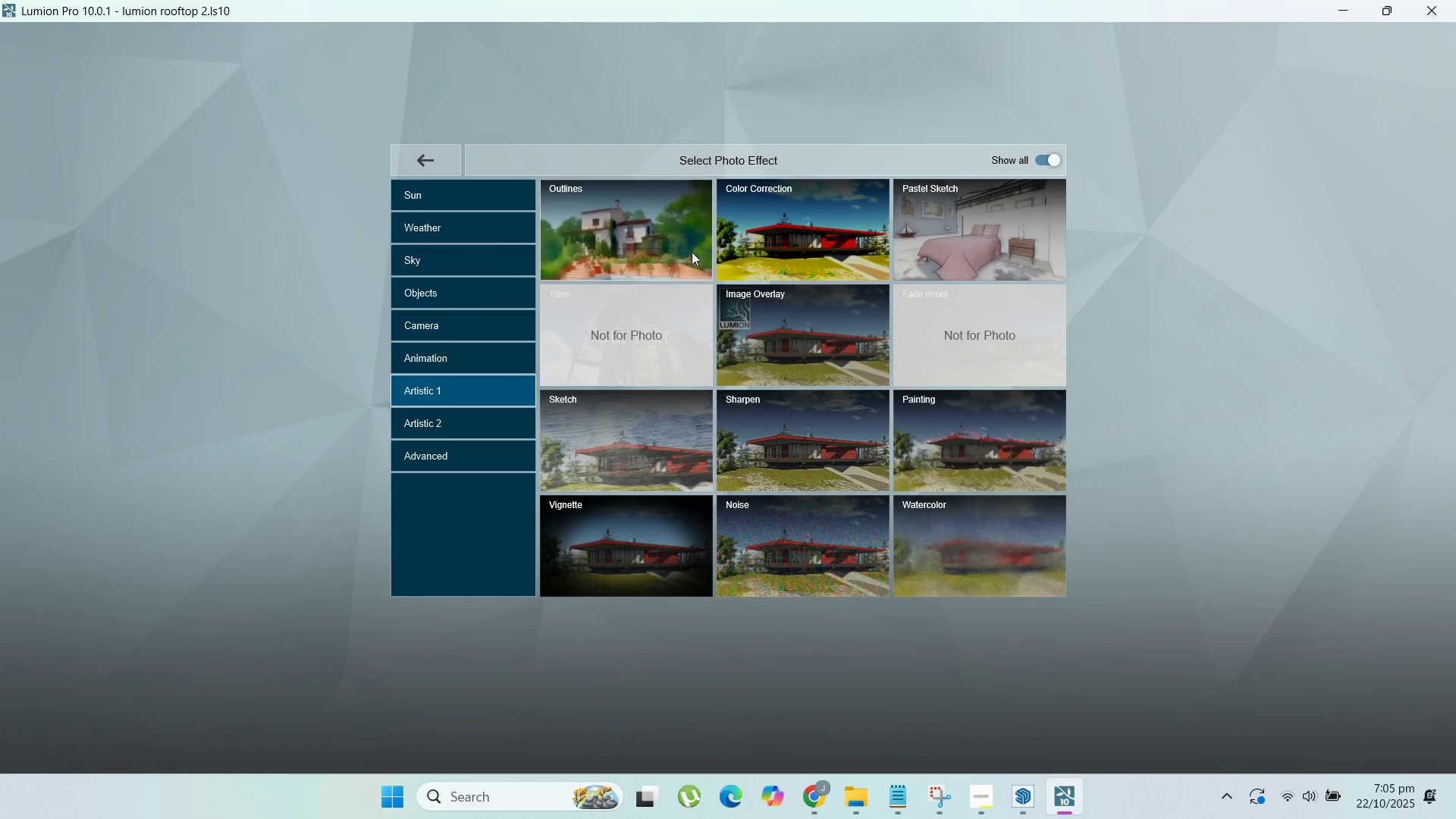 
left_click([745, 249])
 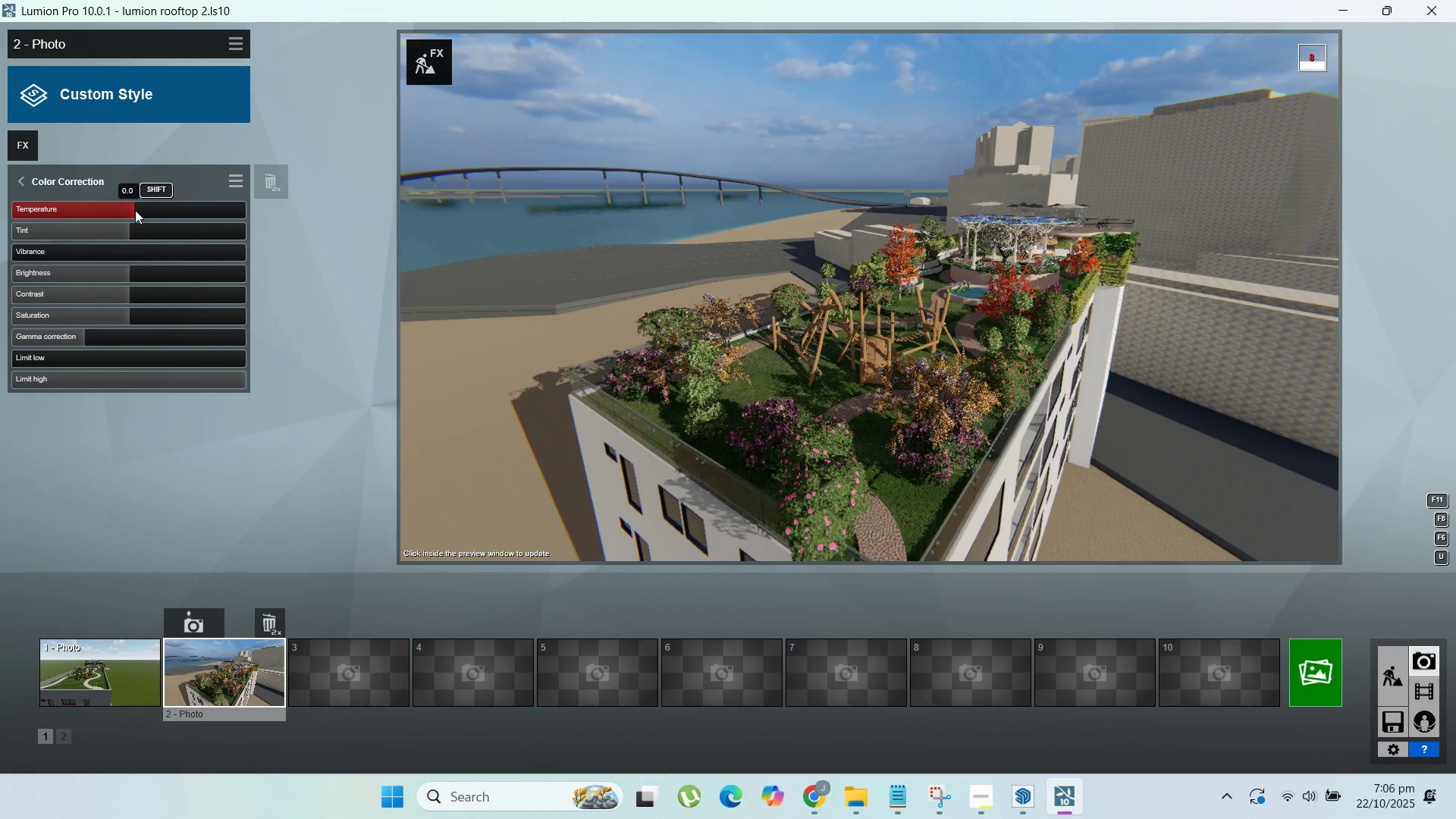 
wait(6.79)
 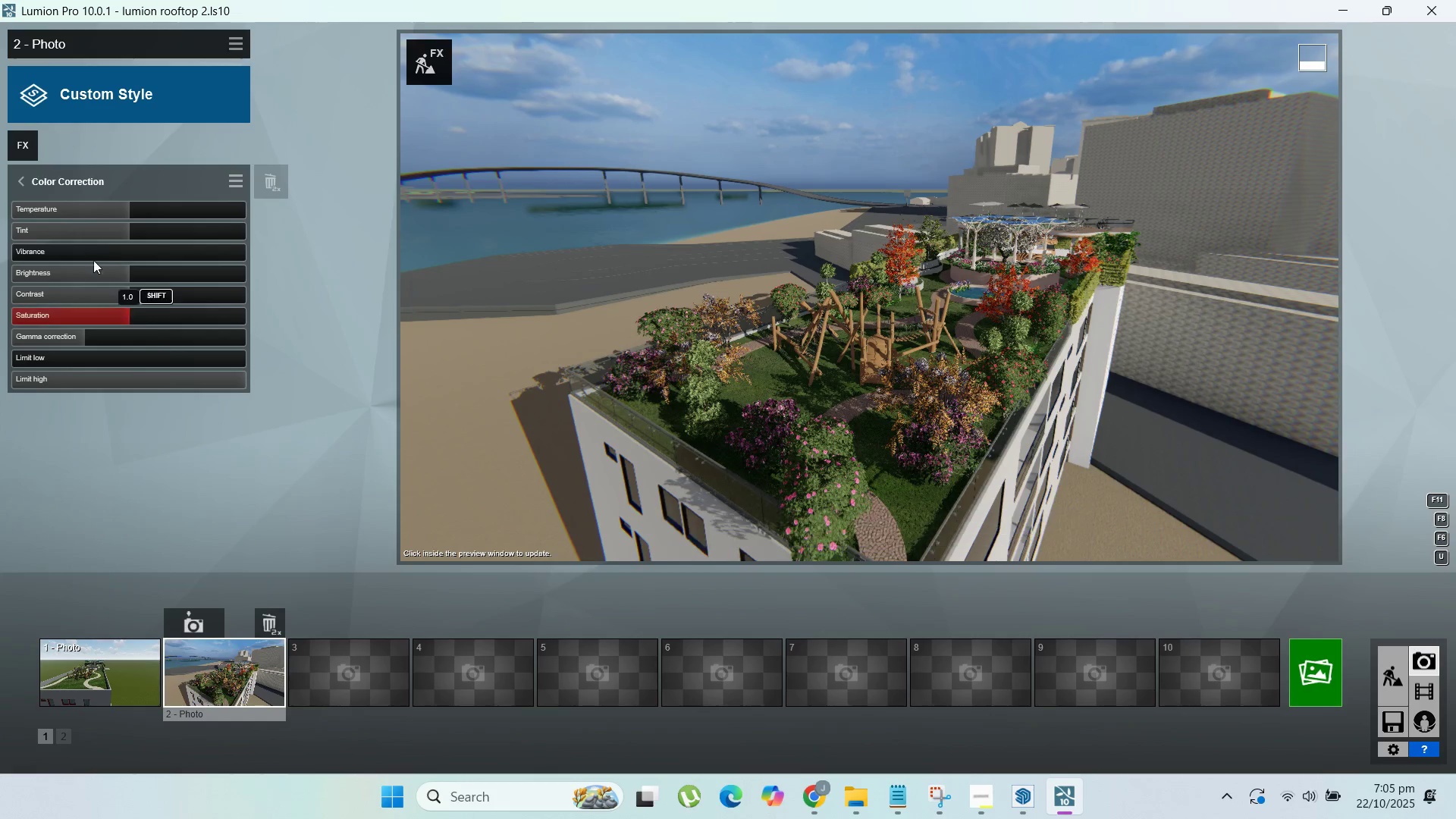 
left_click_drag(start_coordinate=[141, 212], to_coordinate=[133, 211])
 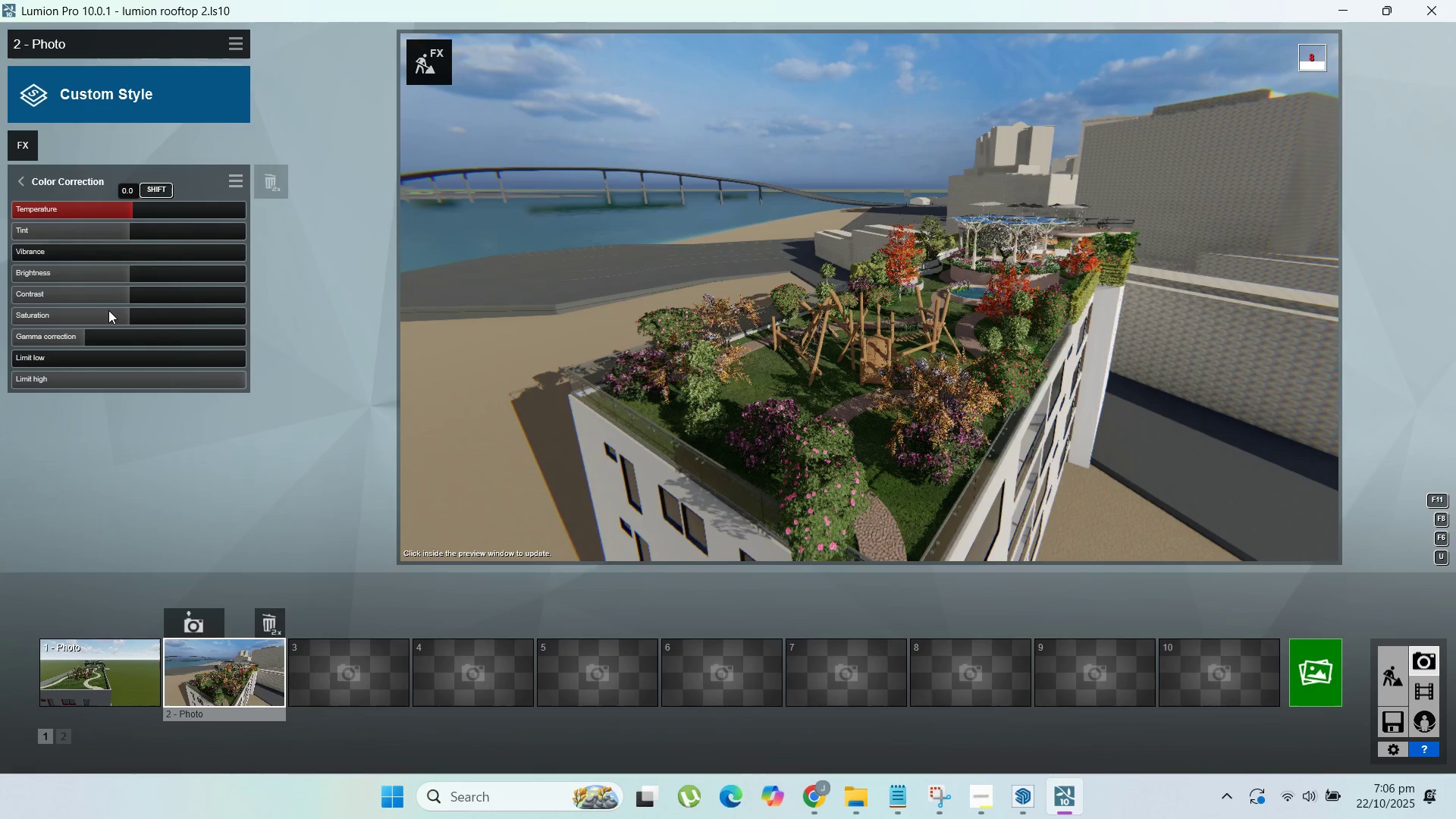 
left_click_drag(start_coordinate=[108, 315], to_coordinate=[119, 312])
 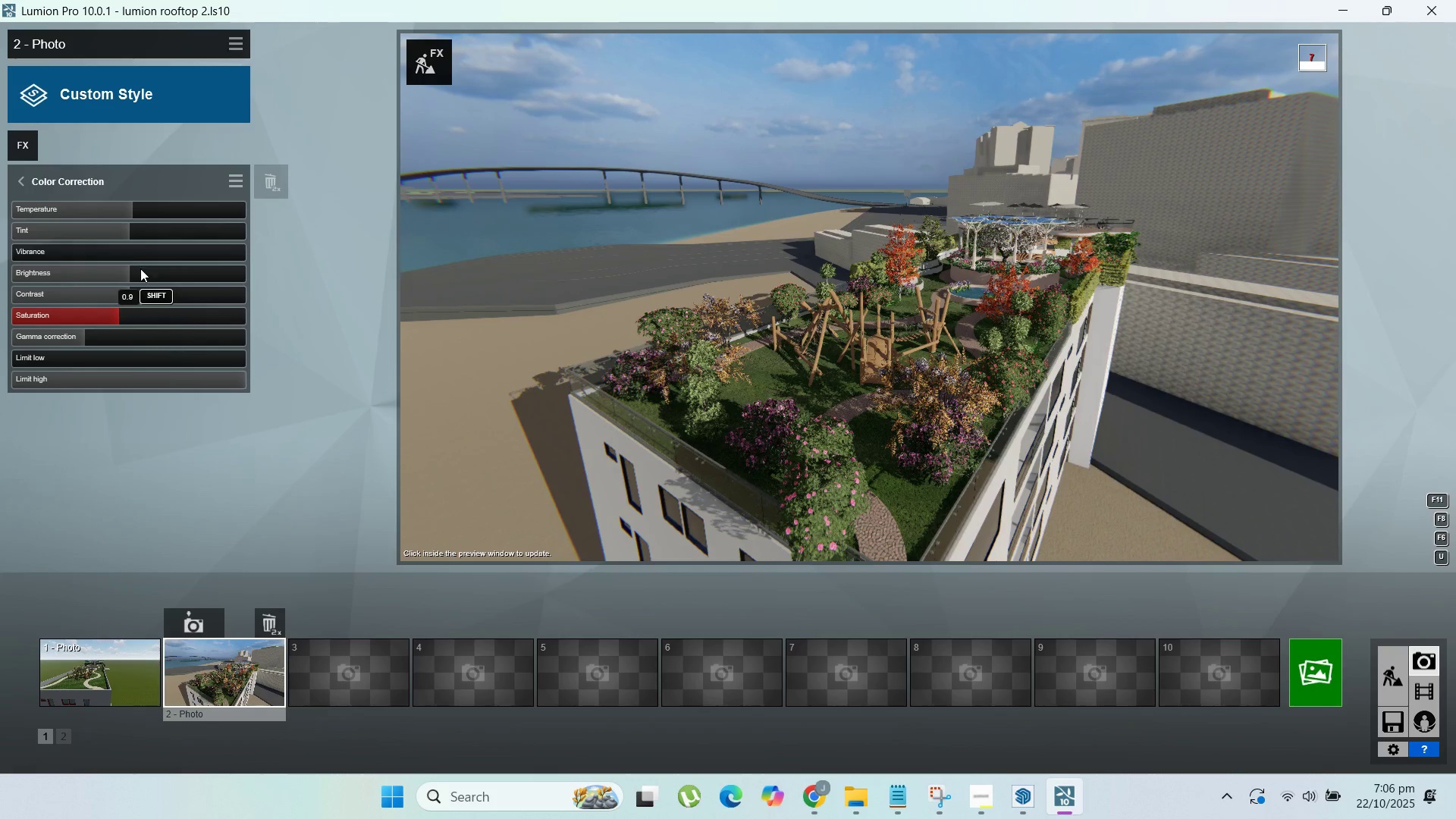 
left_click_drag(start_coordinate=[139, 273], to_coordinate=[135, 274])
 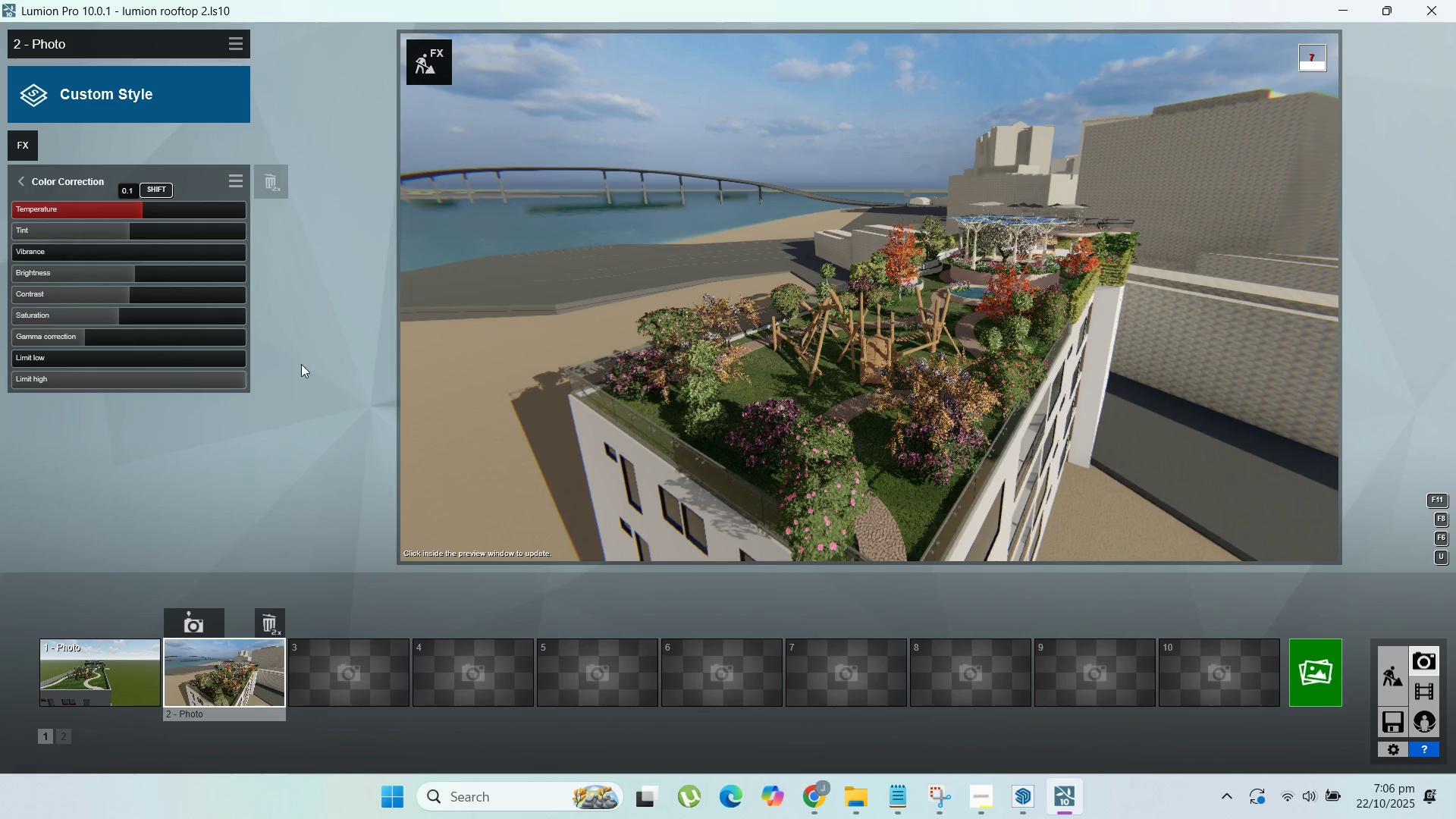 
wait(5.7)
 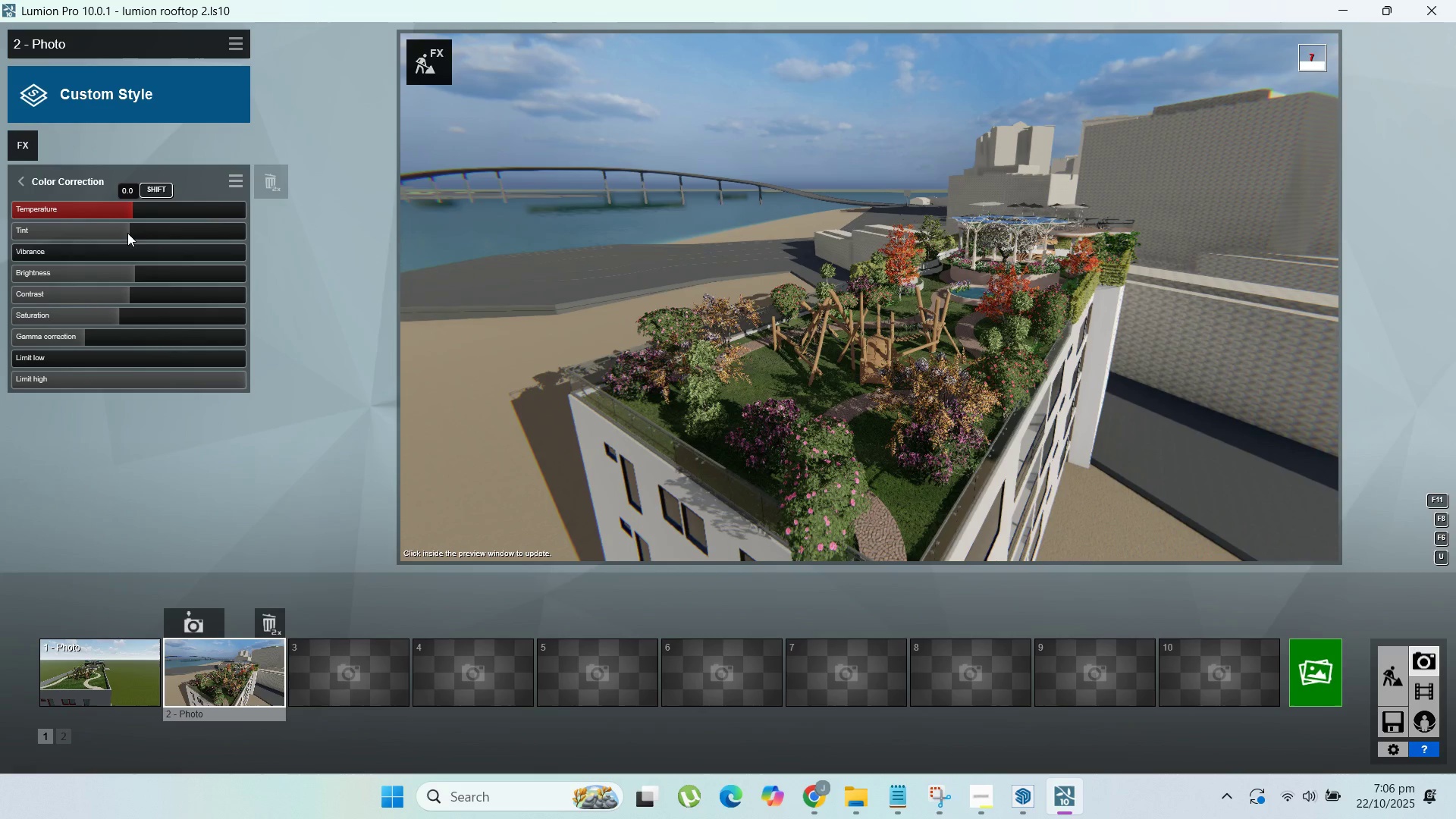 
mouse_move([36, 189])
 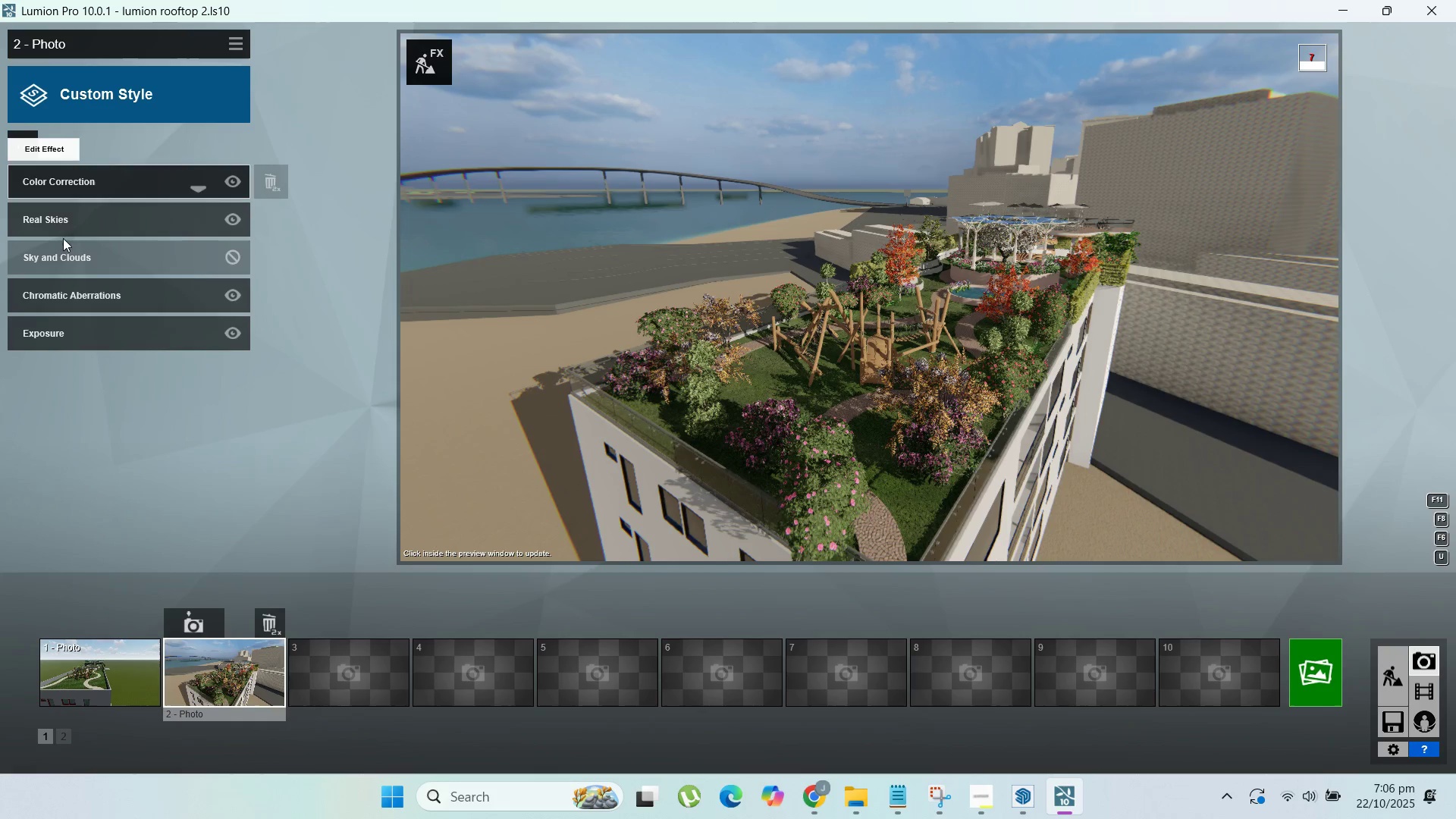 
left_click([67, 224])
 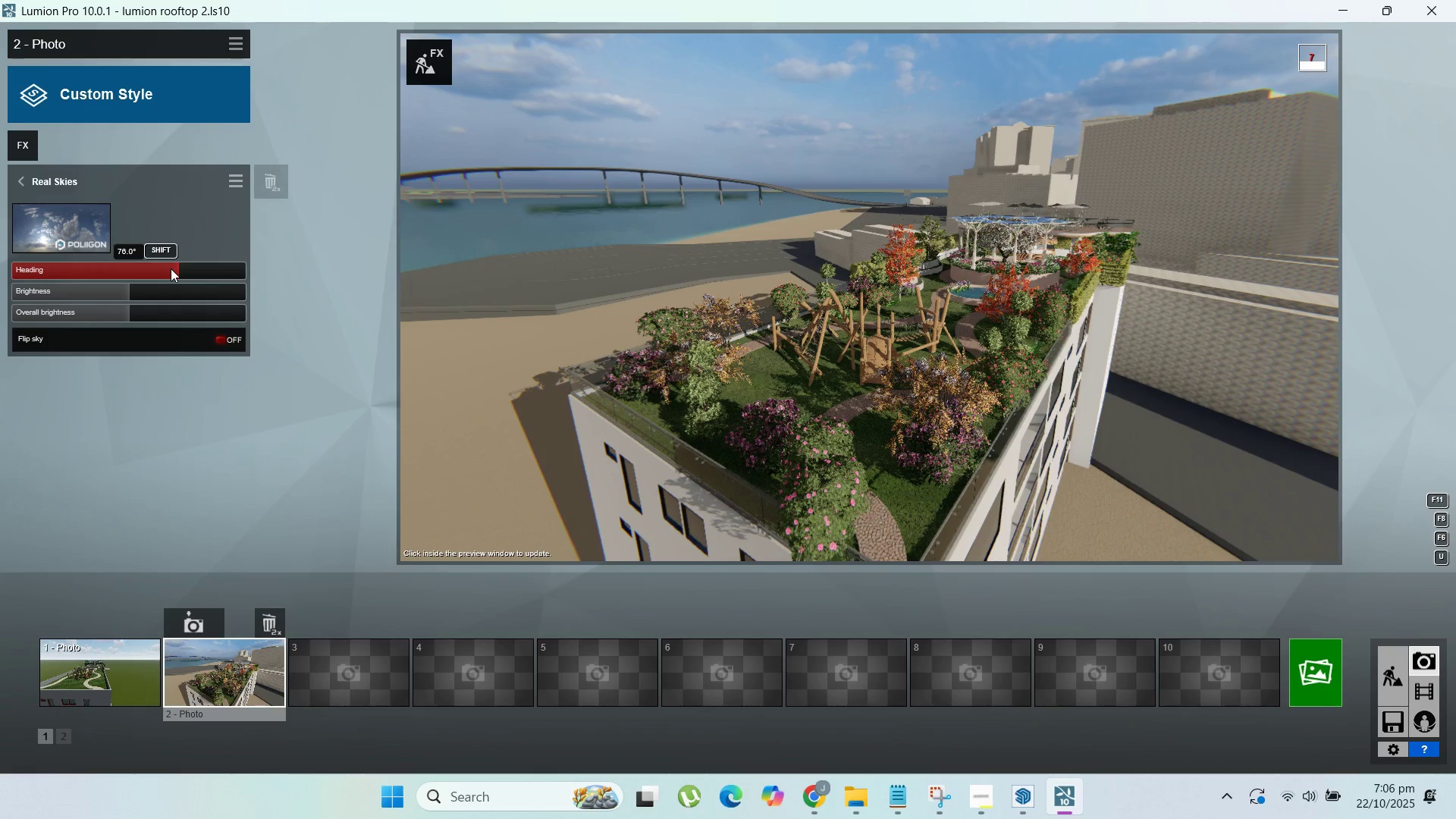 
wait(6.72)
 